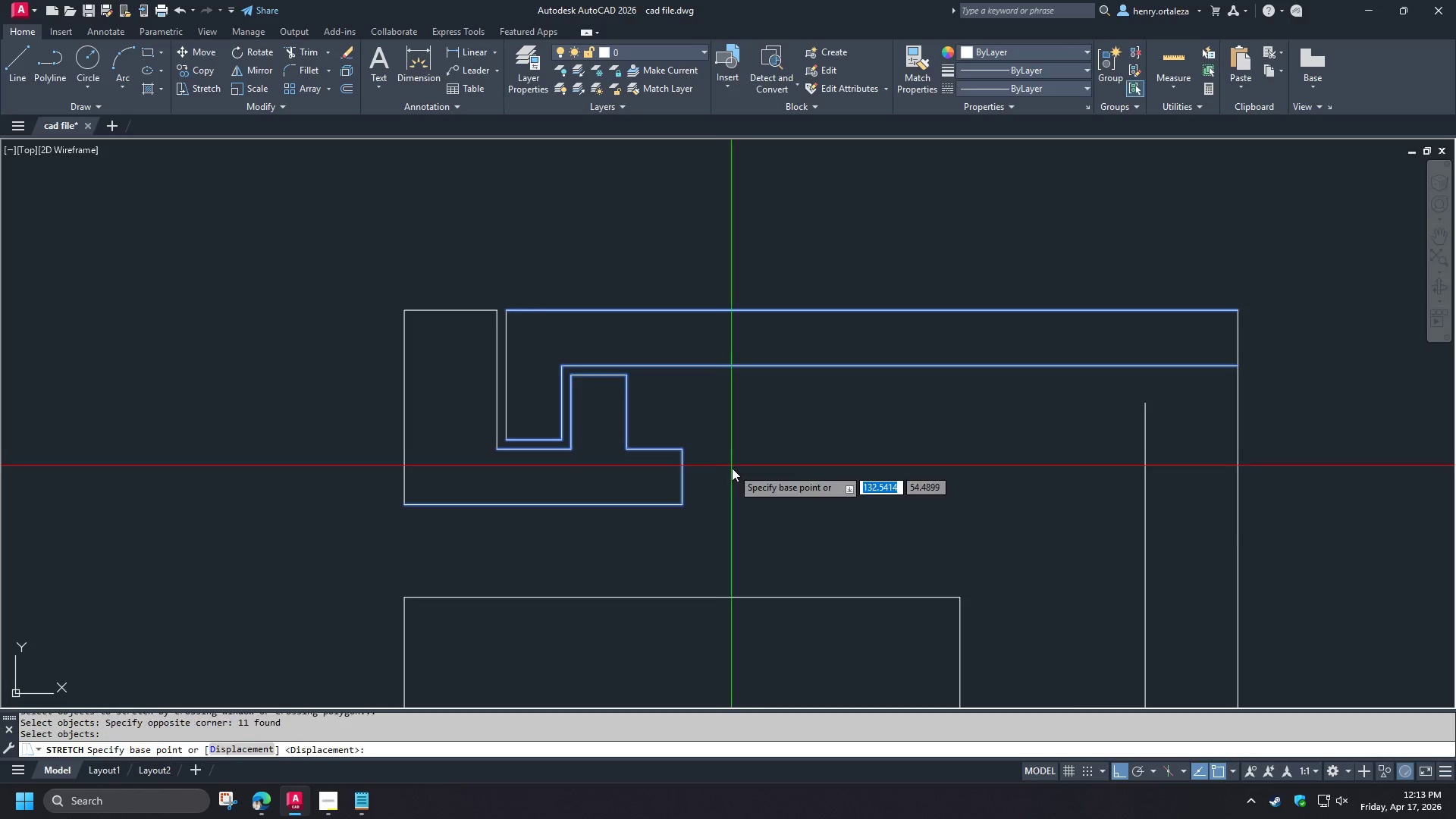 
left_click_drag(start_coordinate=[736, 468], to_coordinate=[743, 471])
 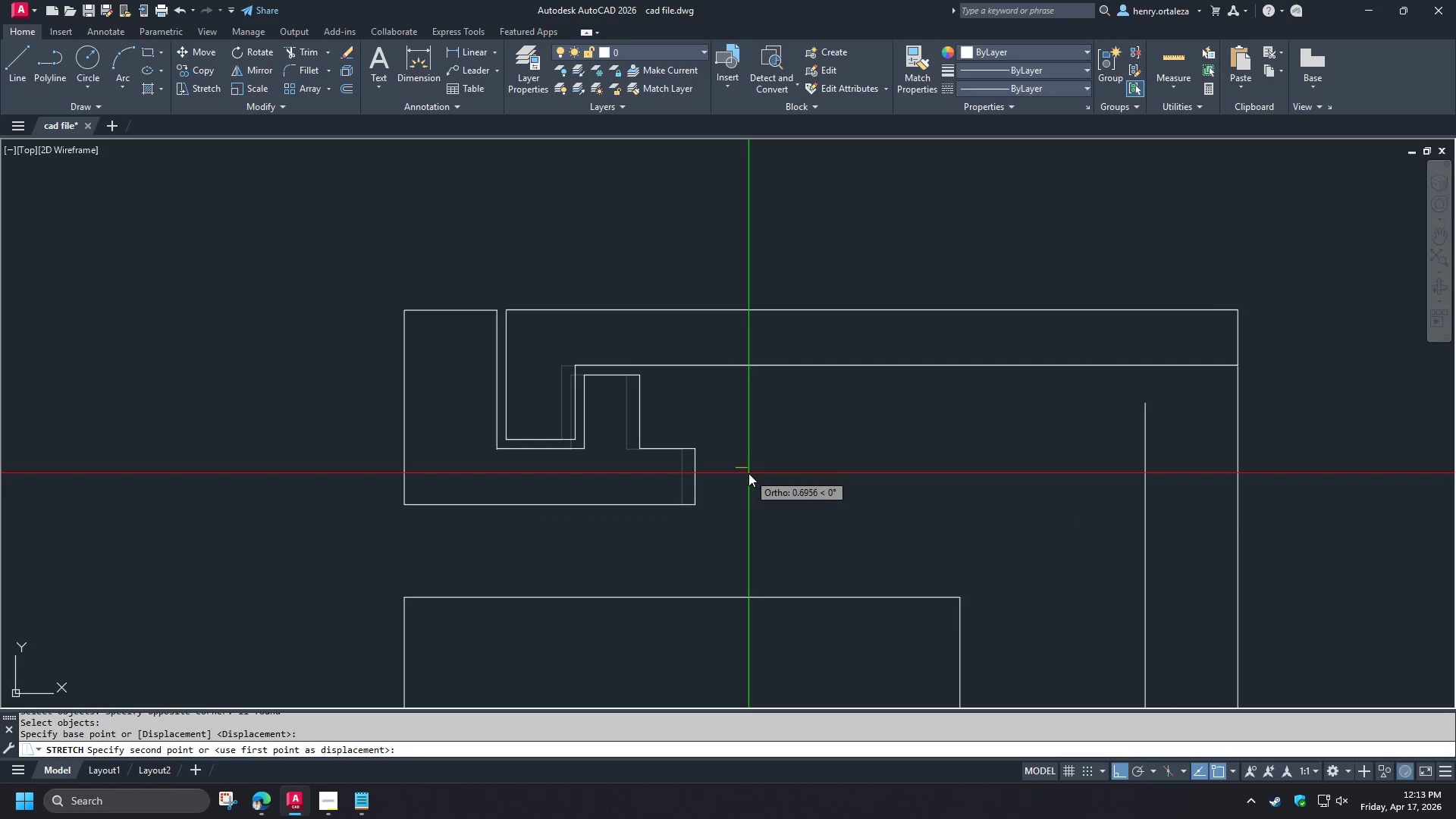 
key(2)
 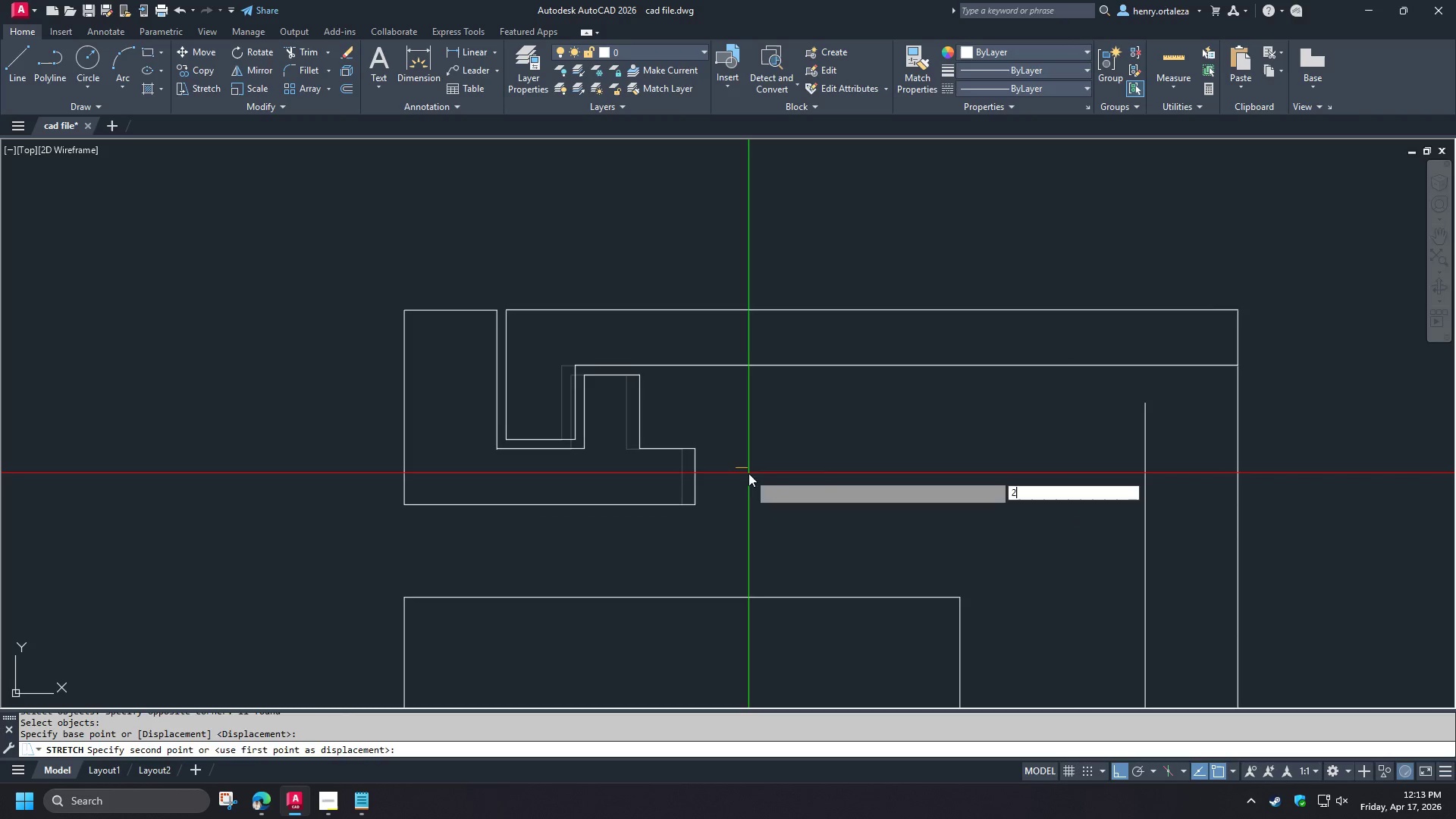 
key(Space)
 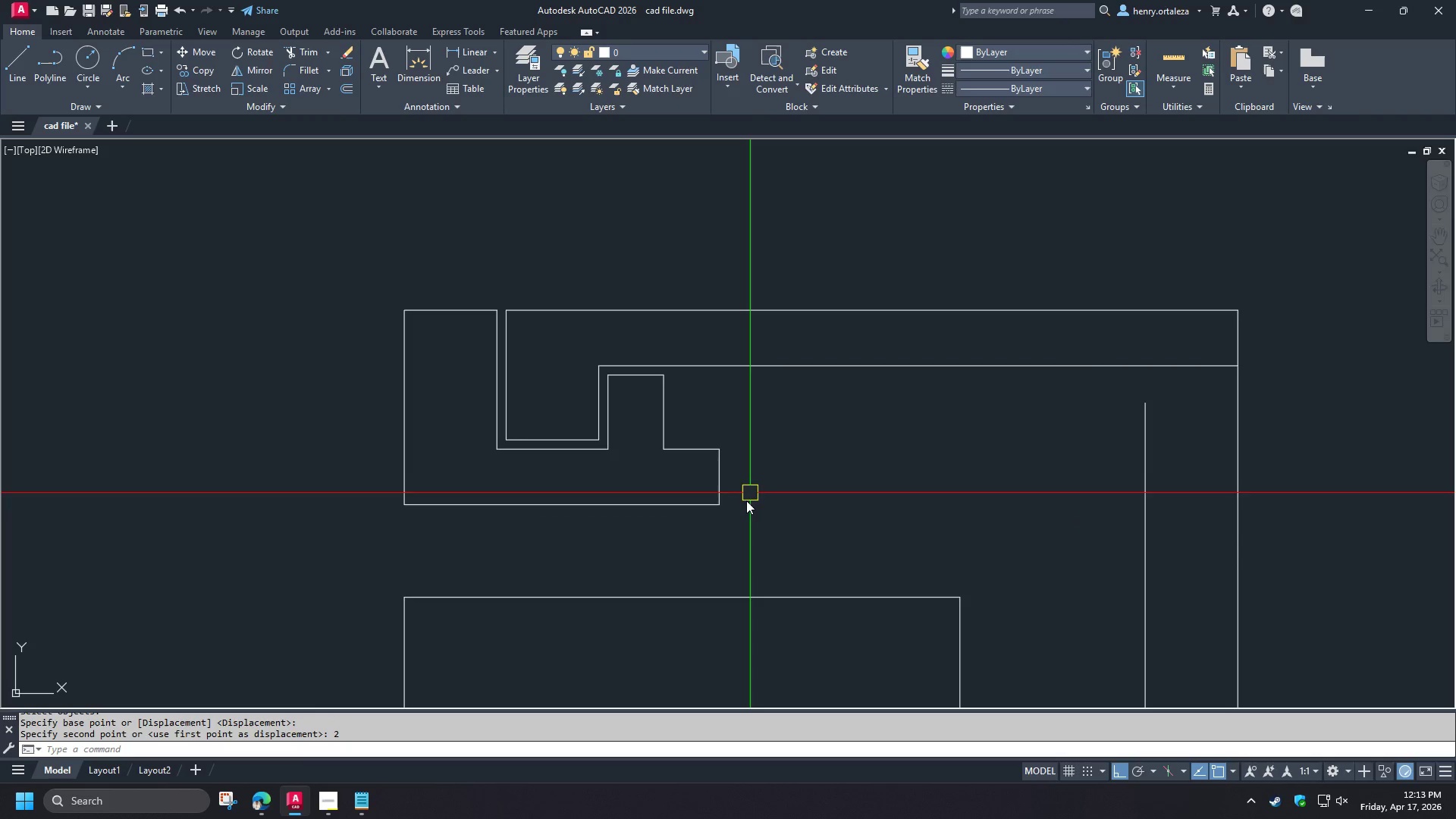 
key(Space)
 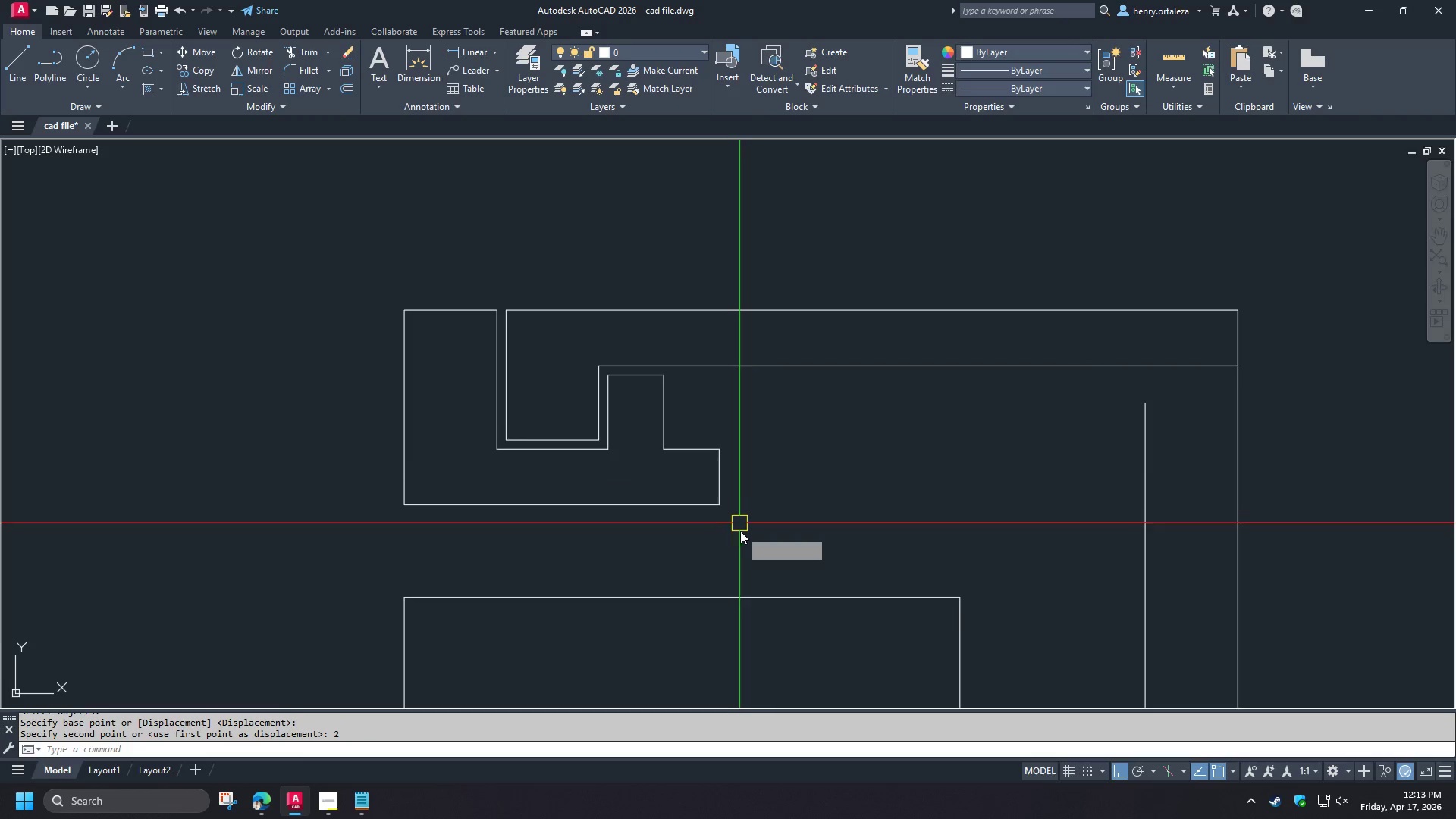 
left_click_drag(start_coordinate=[740, 532], to_coordinate=[739, 525])
 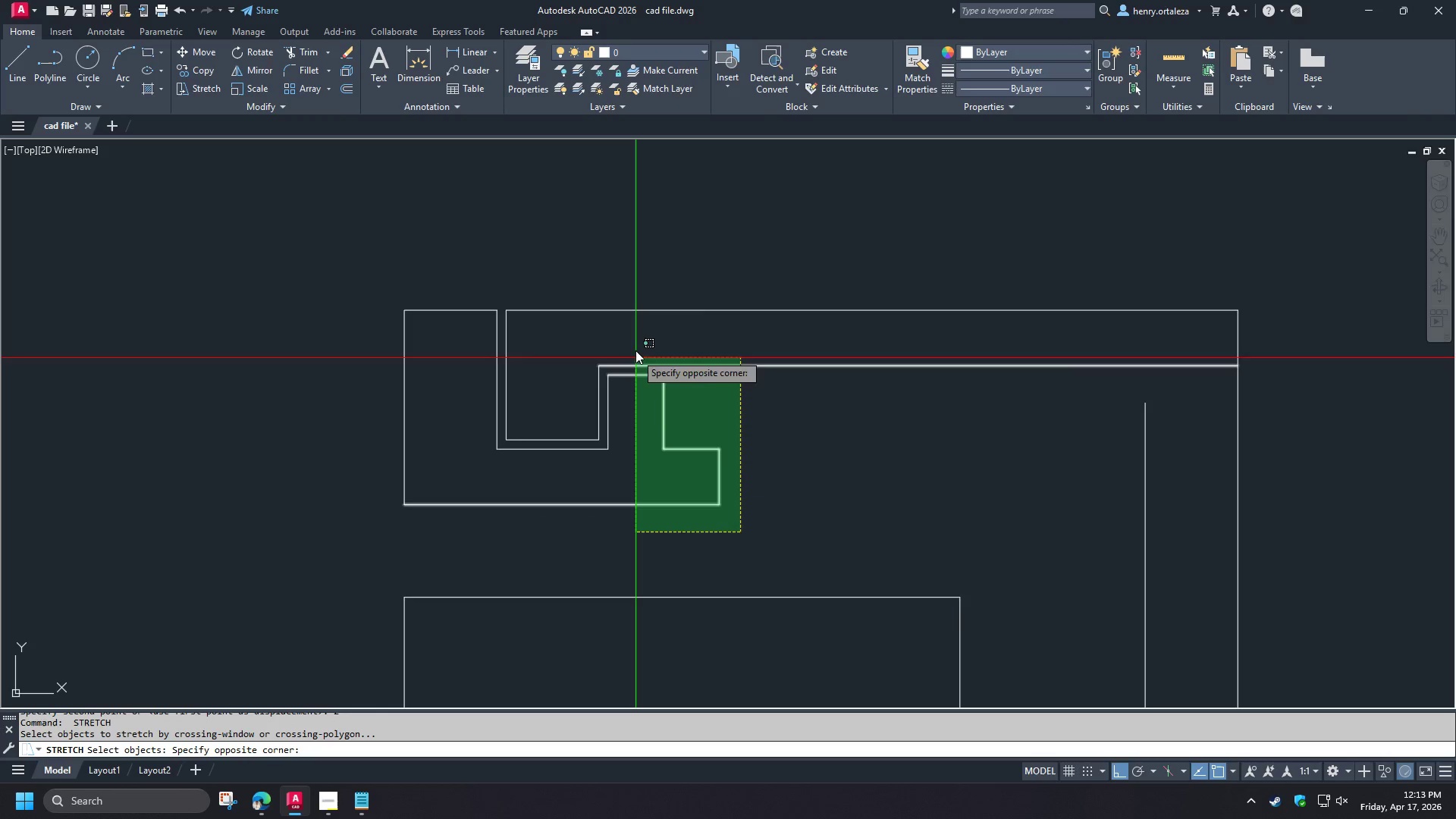 
left_click([634, 342])
 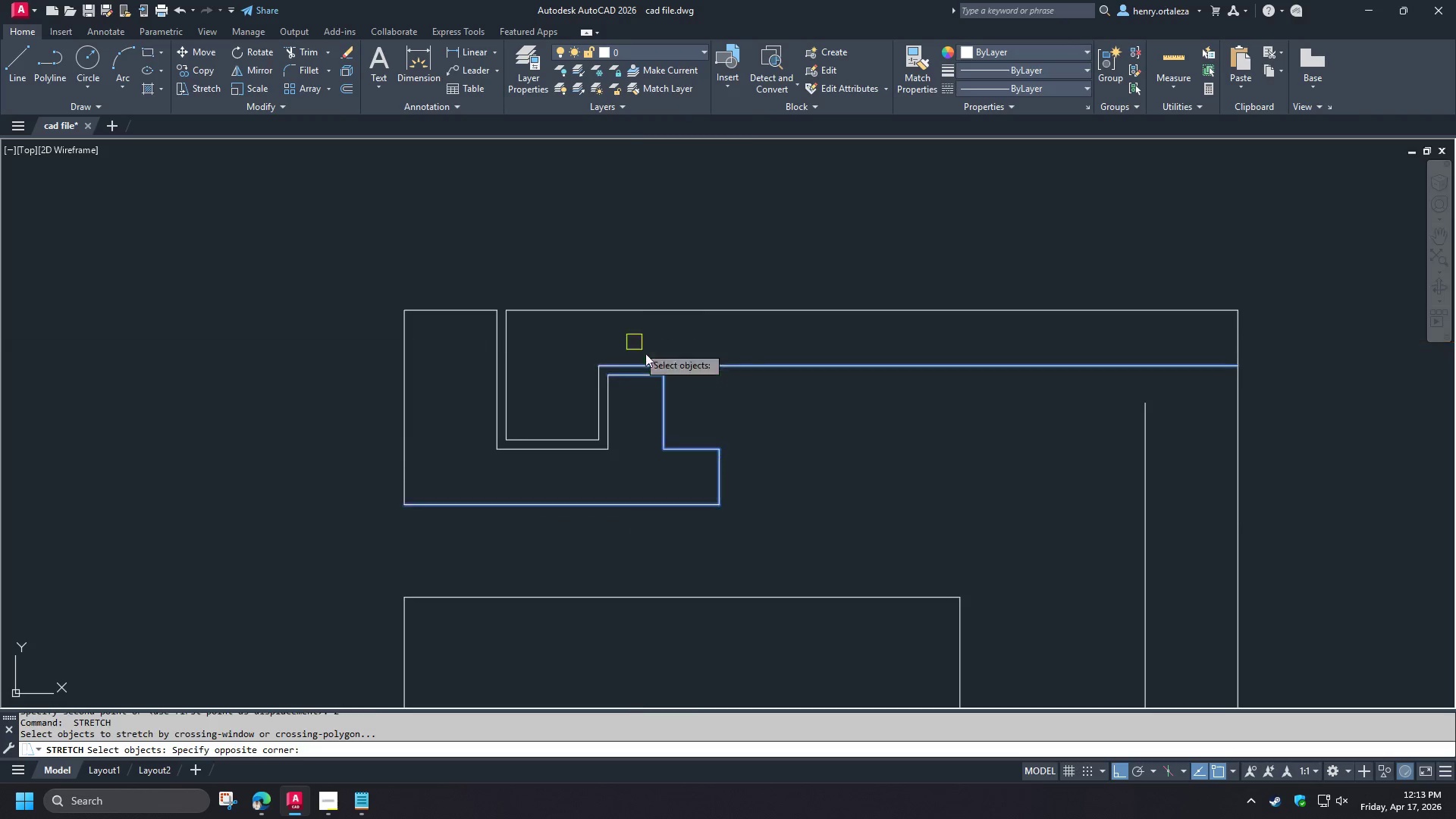 
key(Space)
 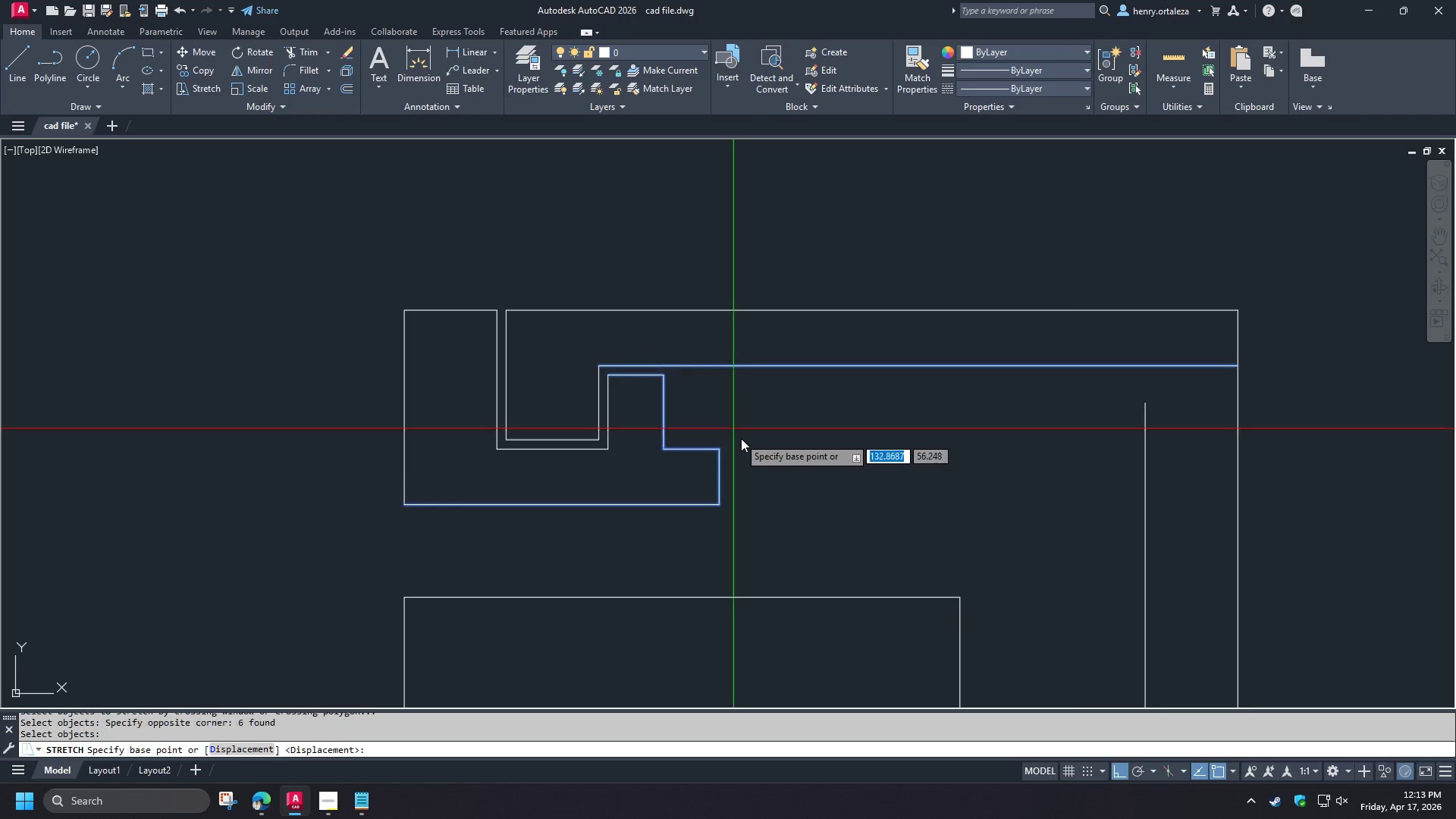 
left_click_drag(start_coordinate=[741, 438], to_coordinate=[745, 440])
 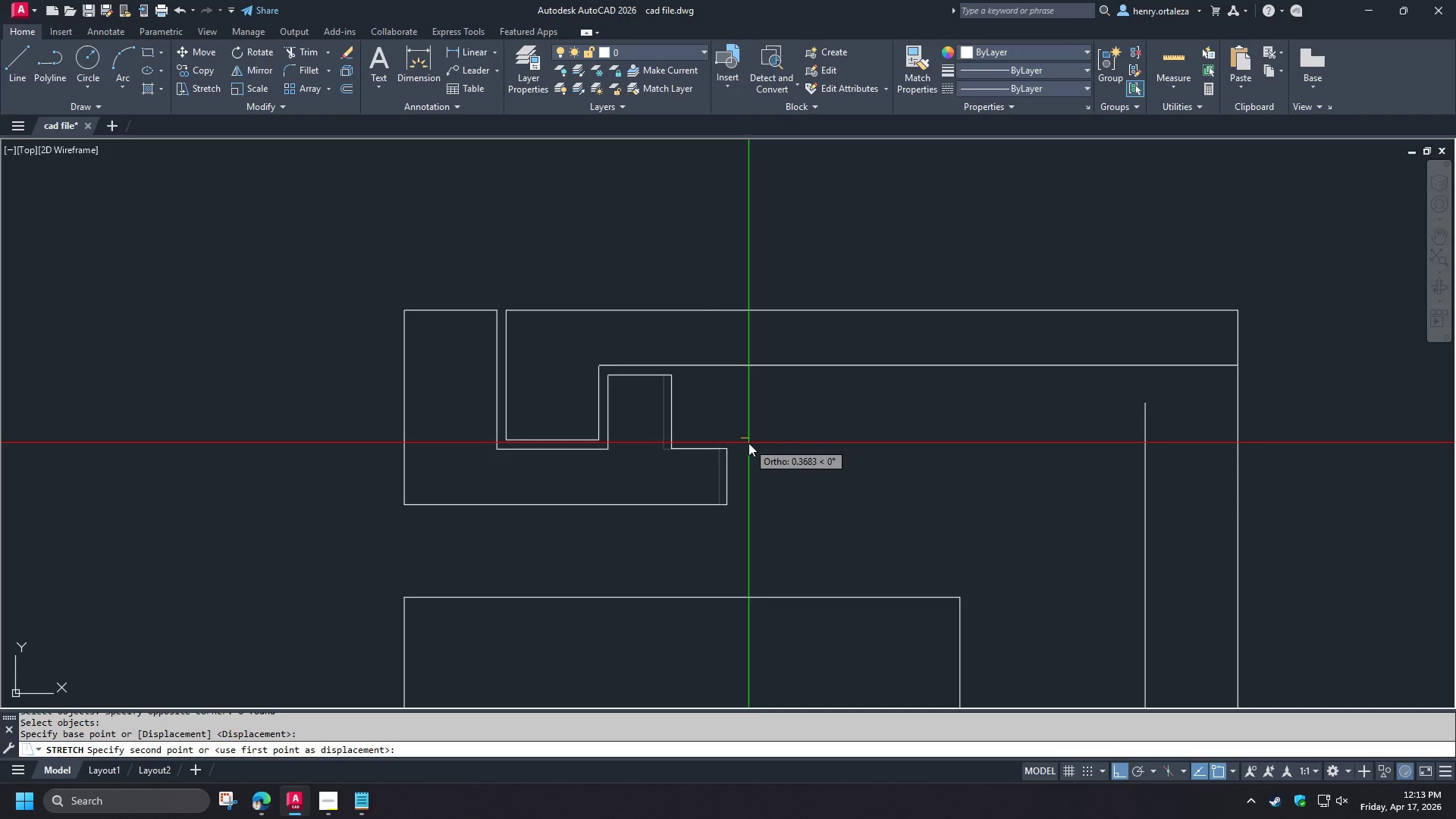 
key(2)
 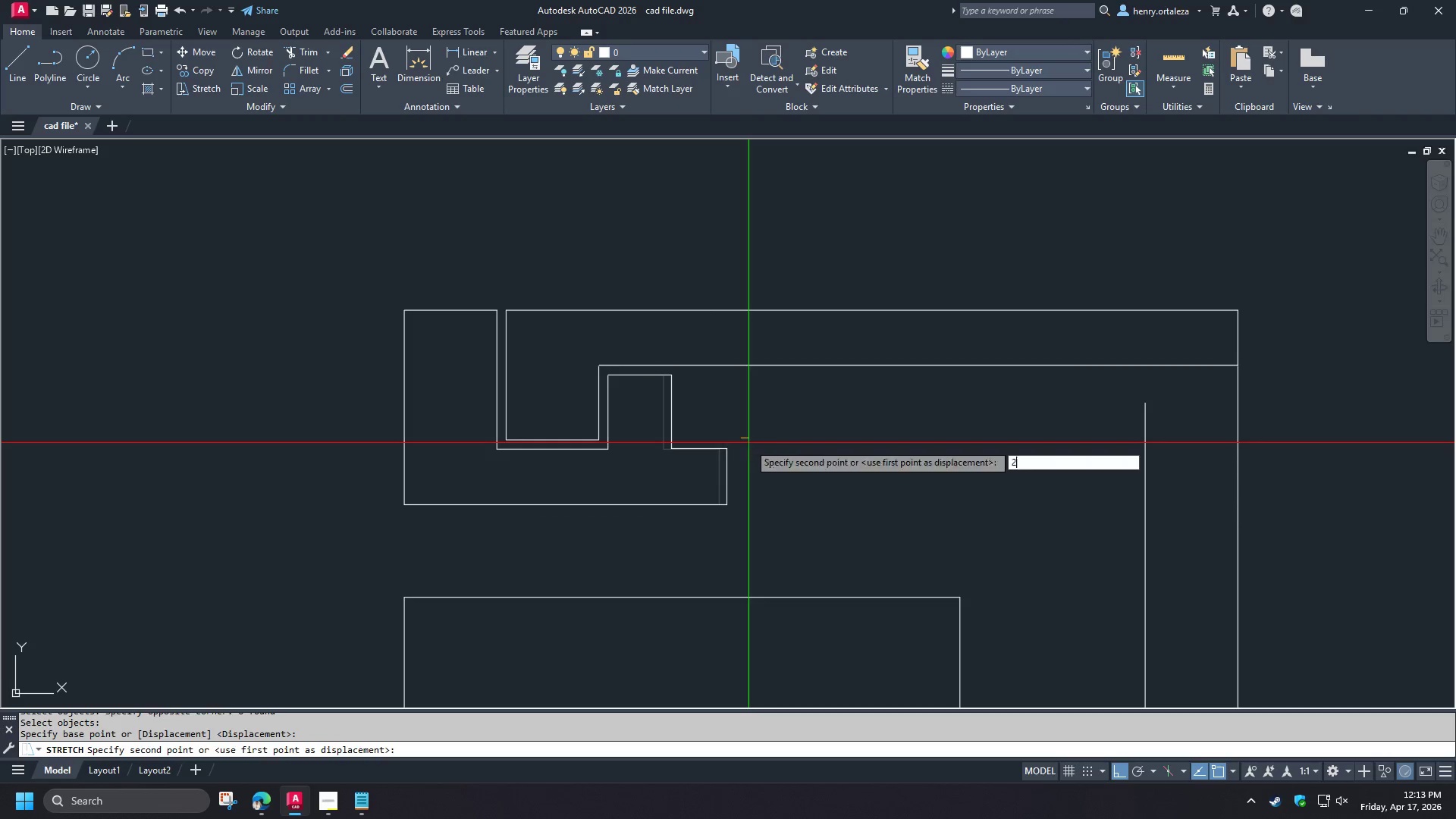 
key(Space)
 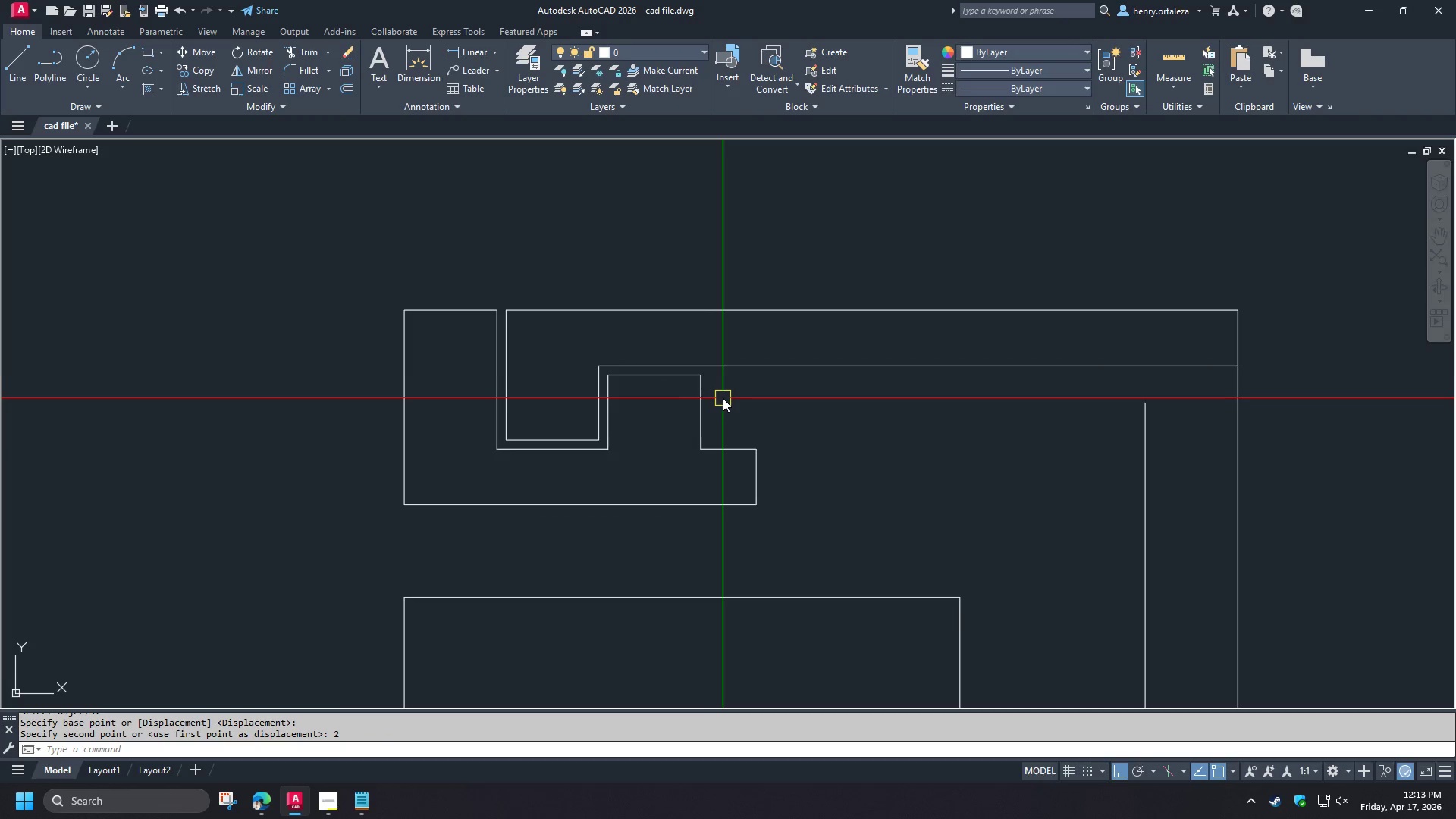 
key(F)
 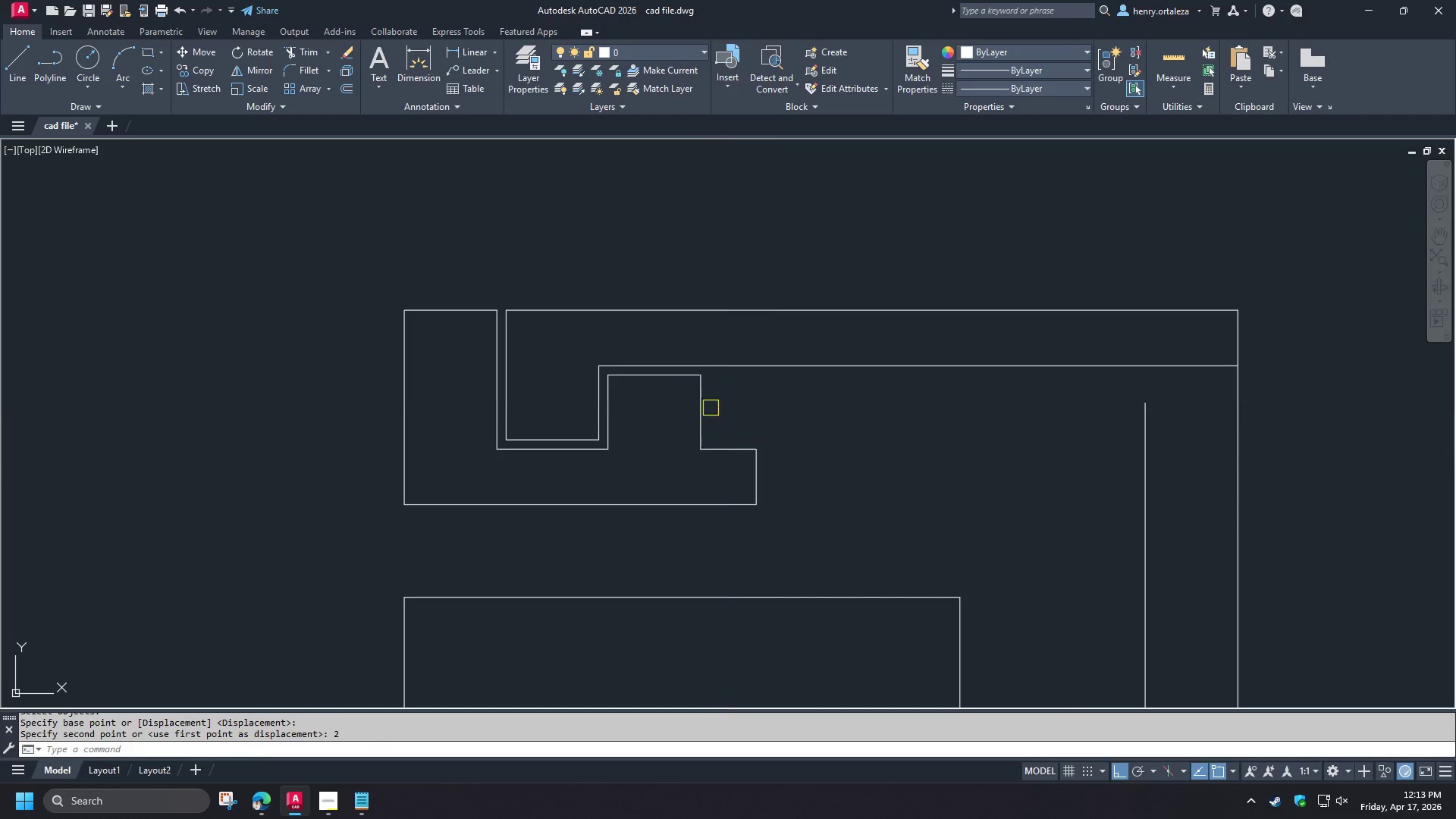 
key(Space)
 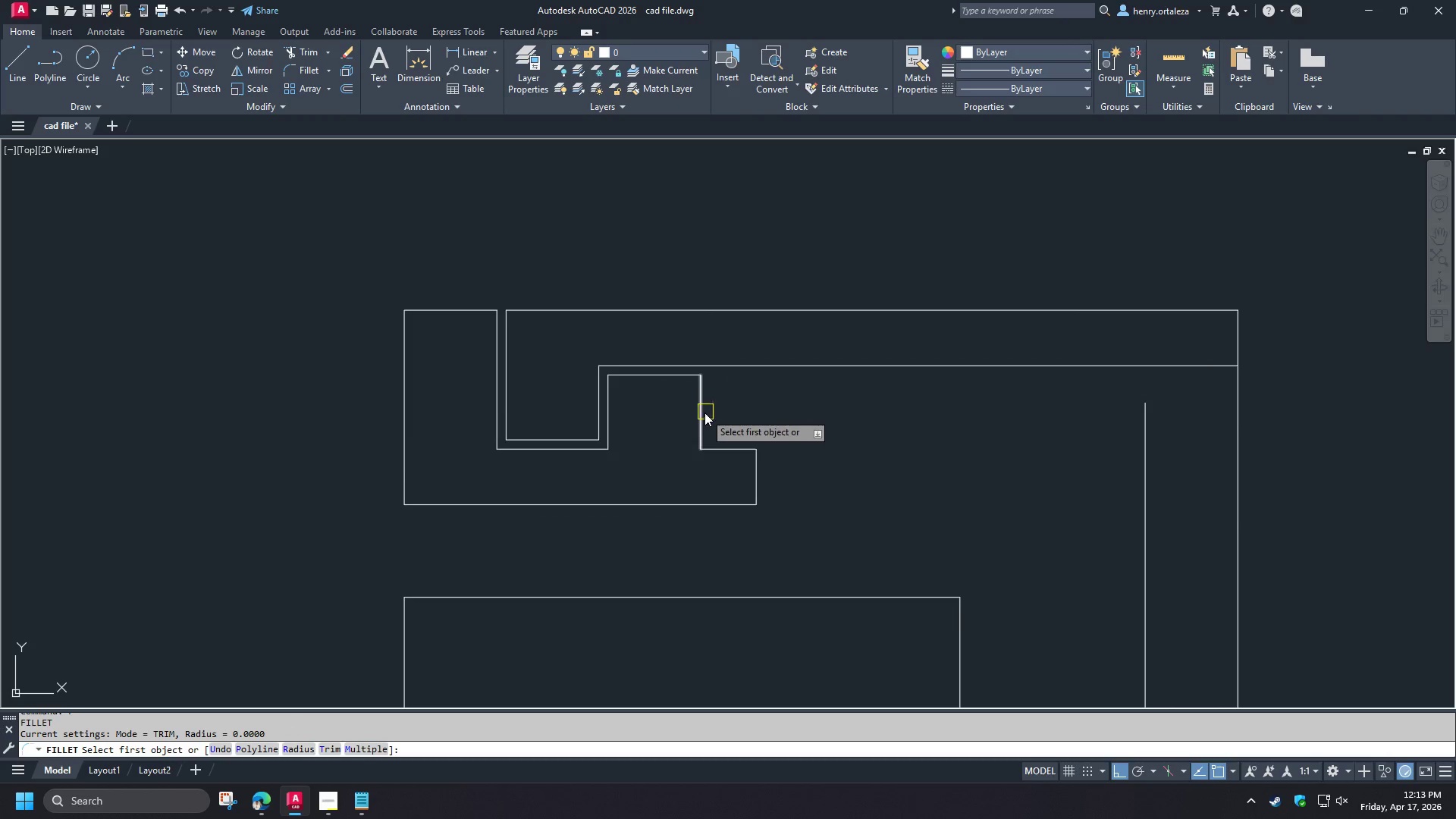 
left_click([704, 413])
 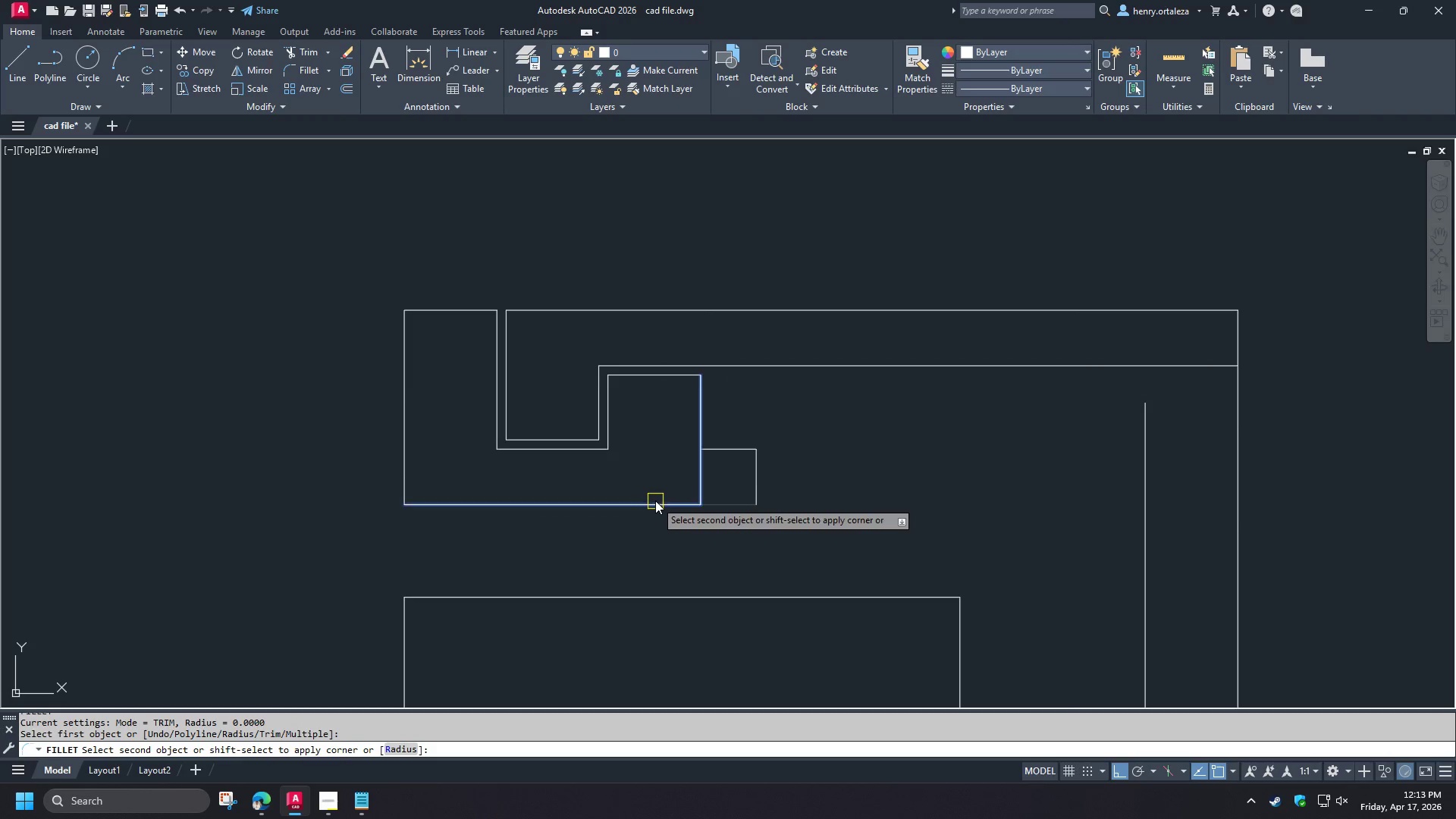 
left_click([655, 503])
 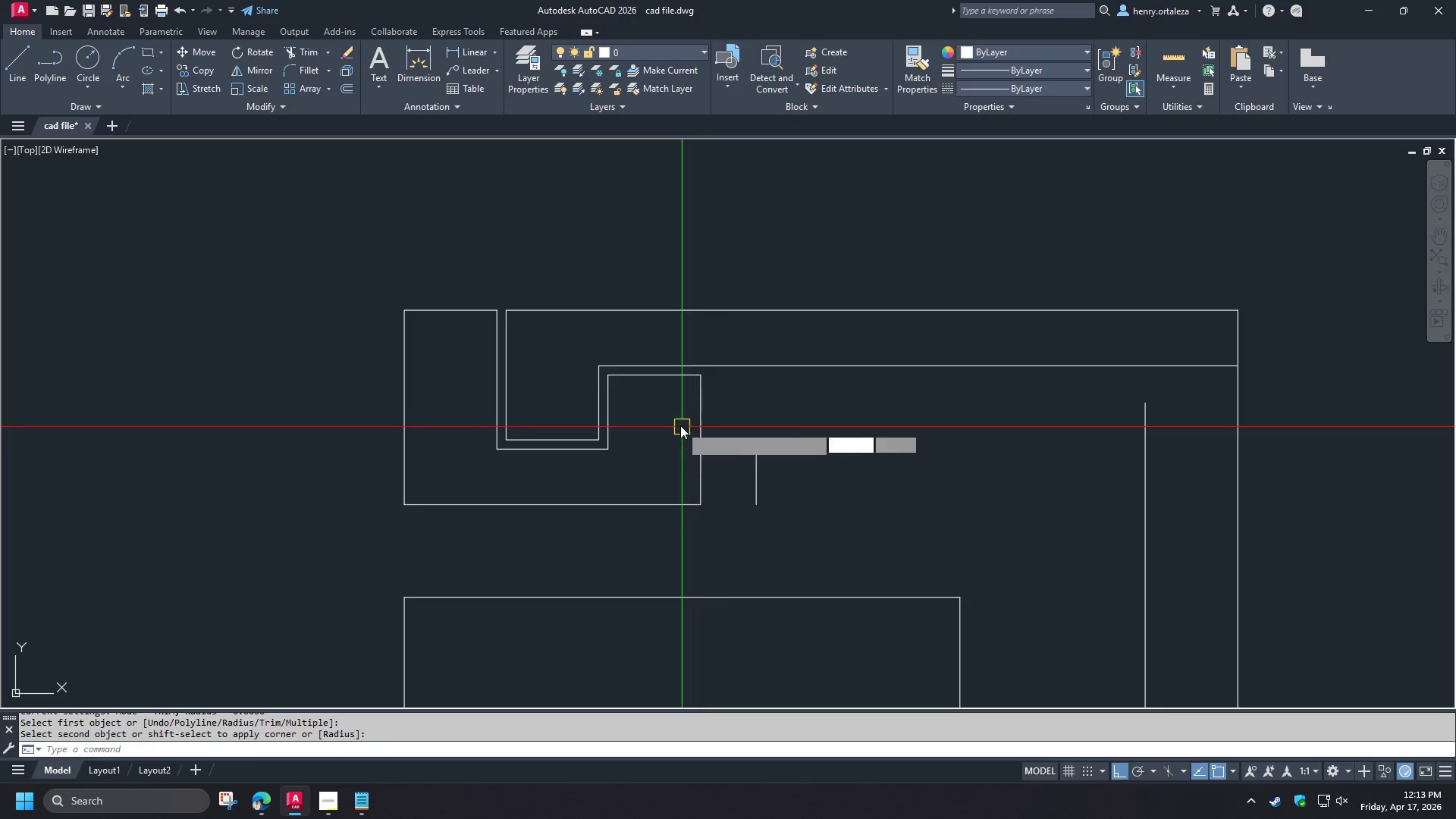 
double_click([801, 541])
 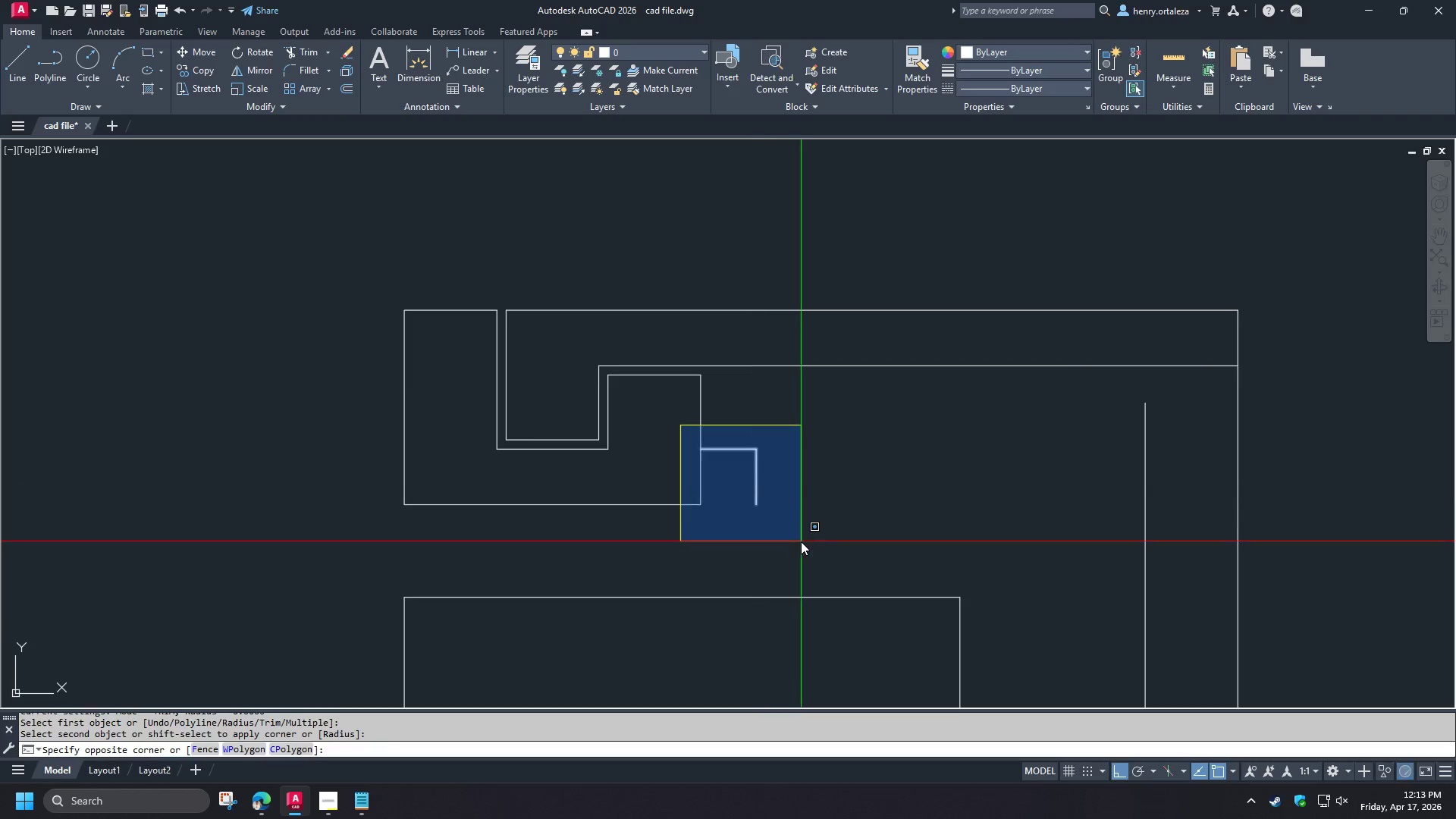 
key(E)
 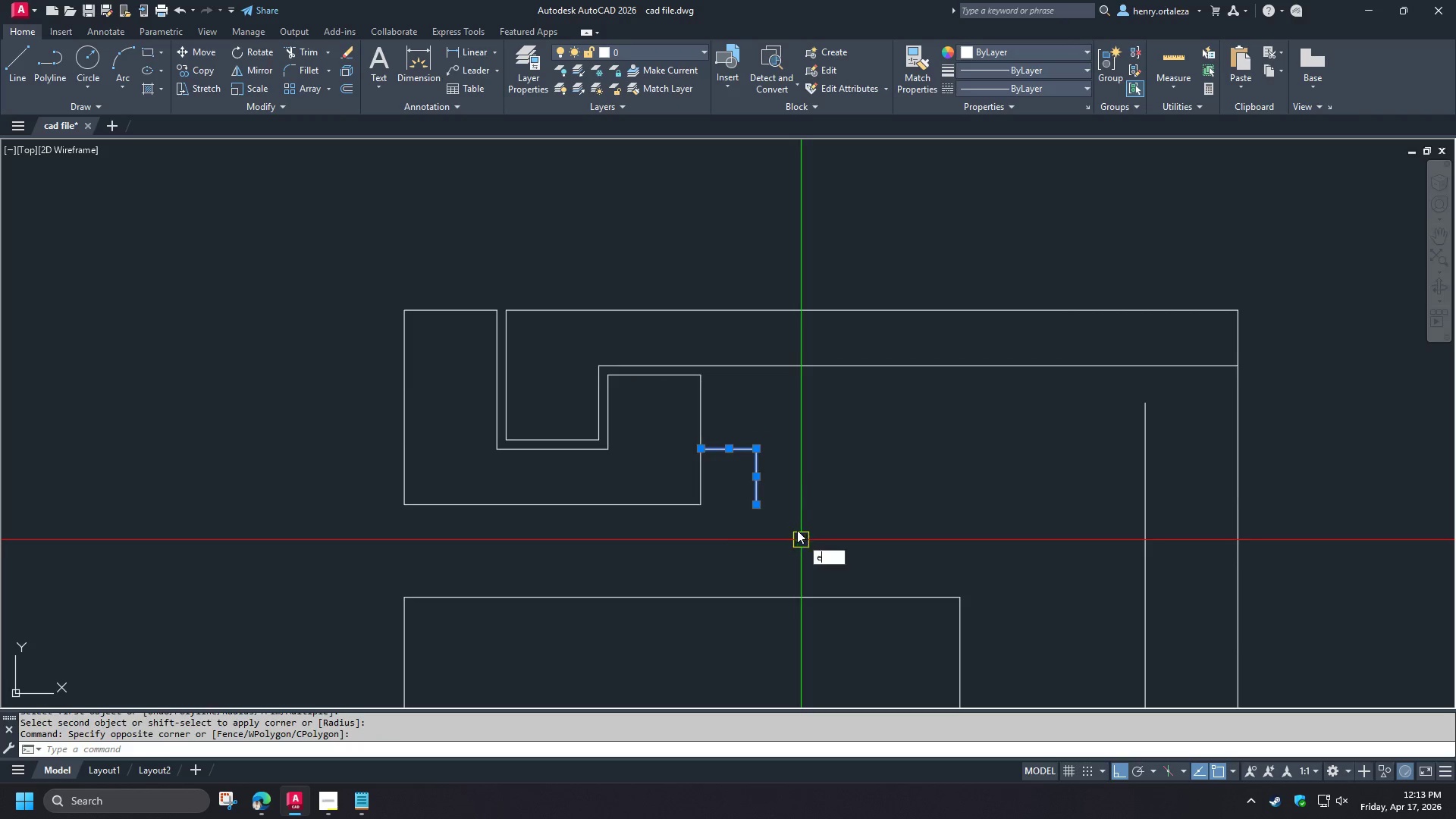 
key(Space)
 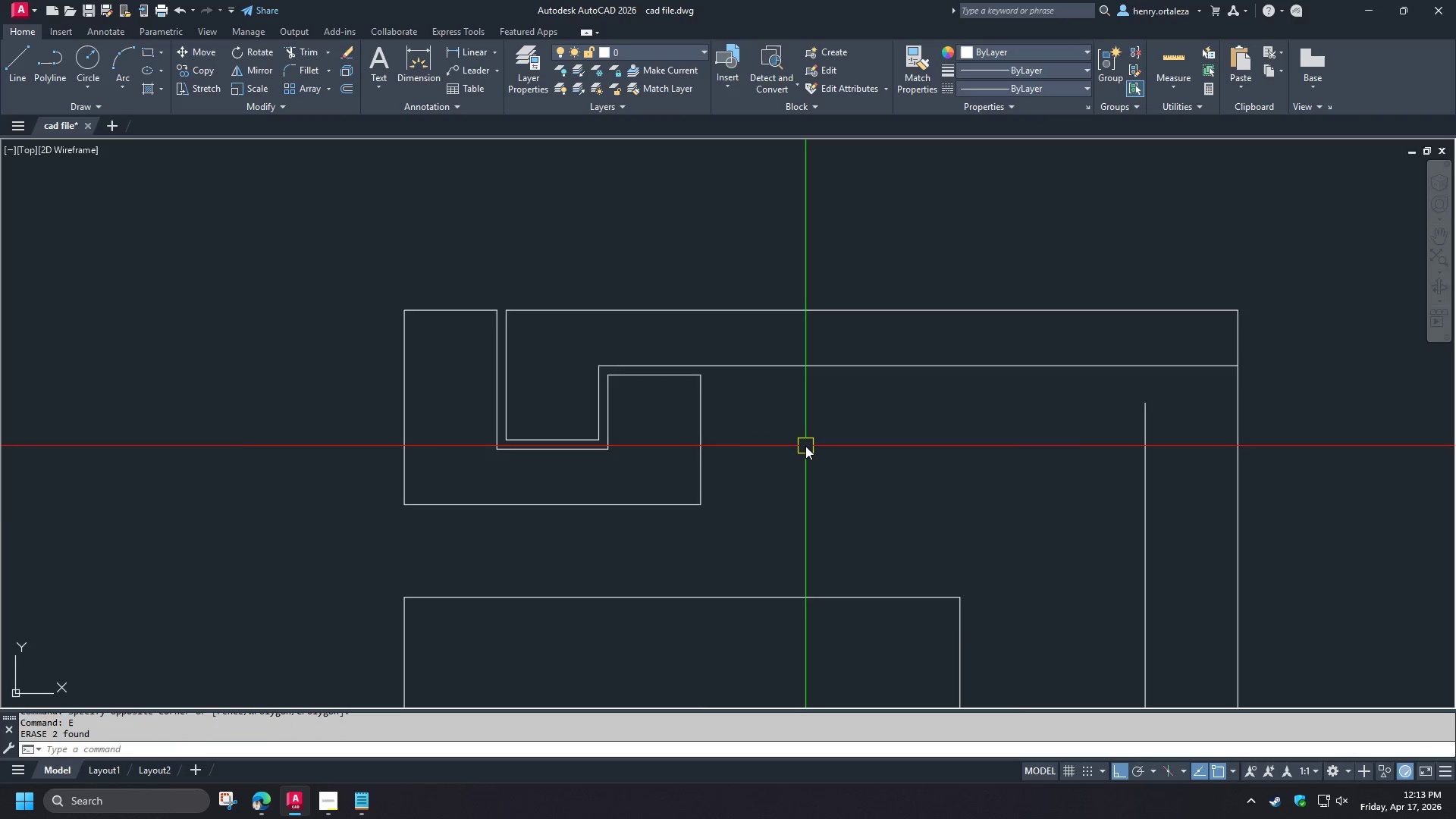 
scroll: coordinate [805, 446], scroll_direction: down, amount: 3.0
 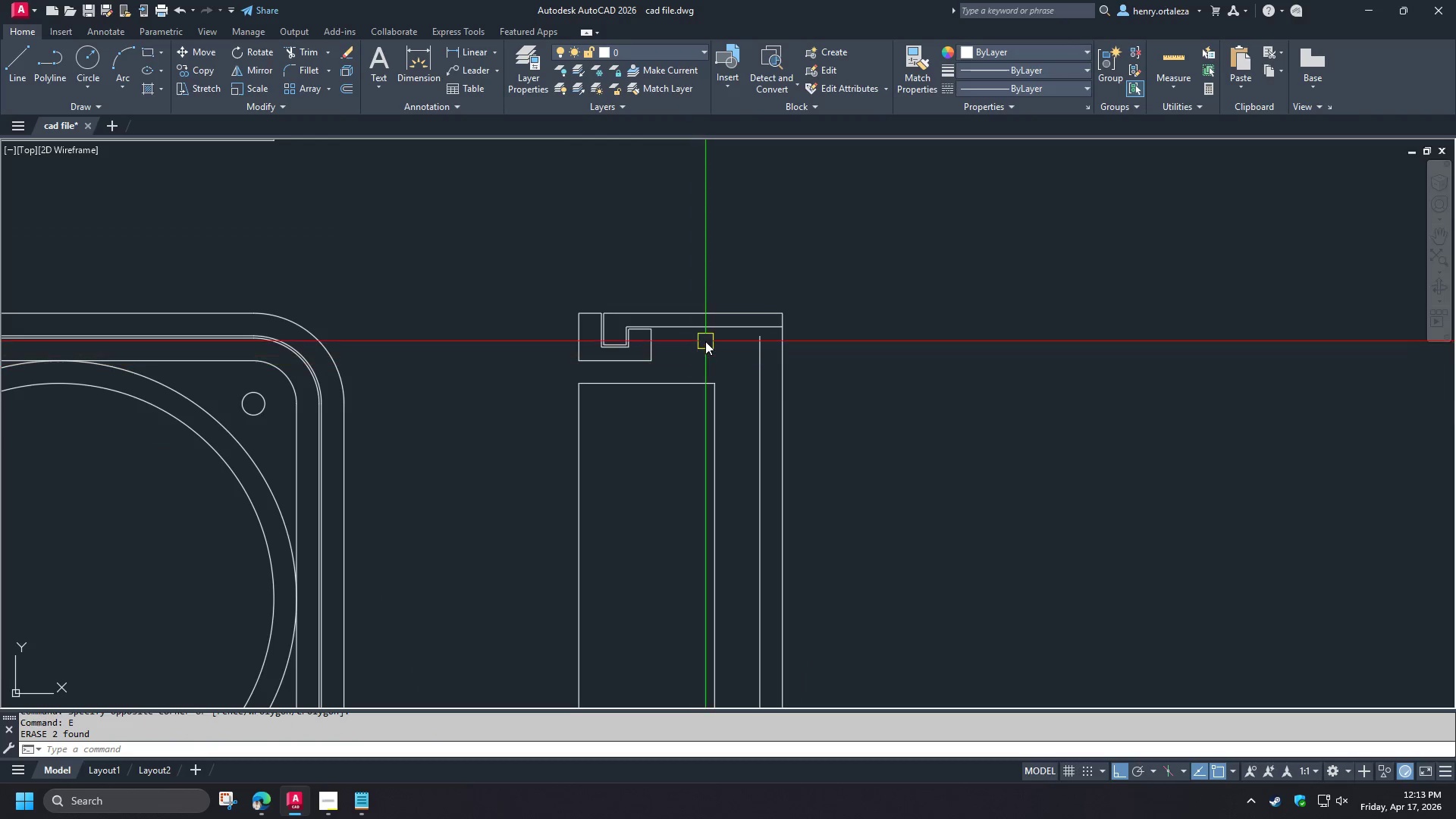 
scroll: coordinate [734, 334], scroll_direction: up, amount: 3.0
 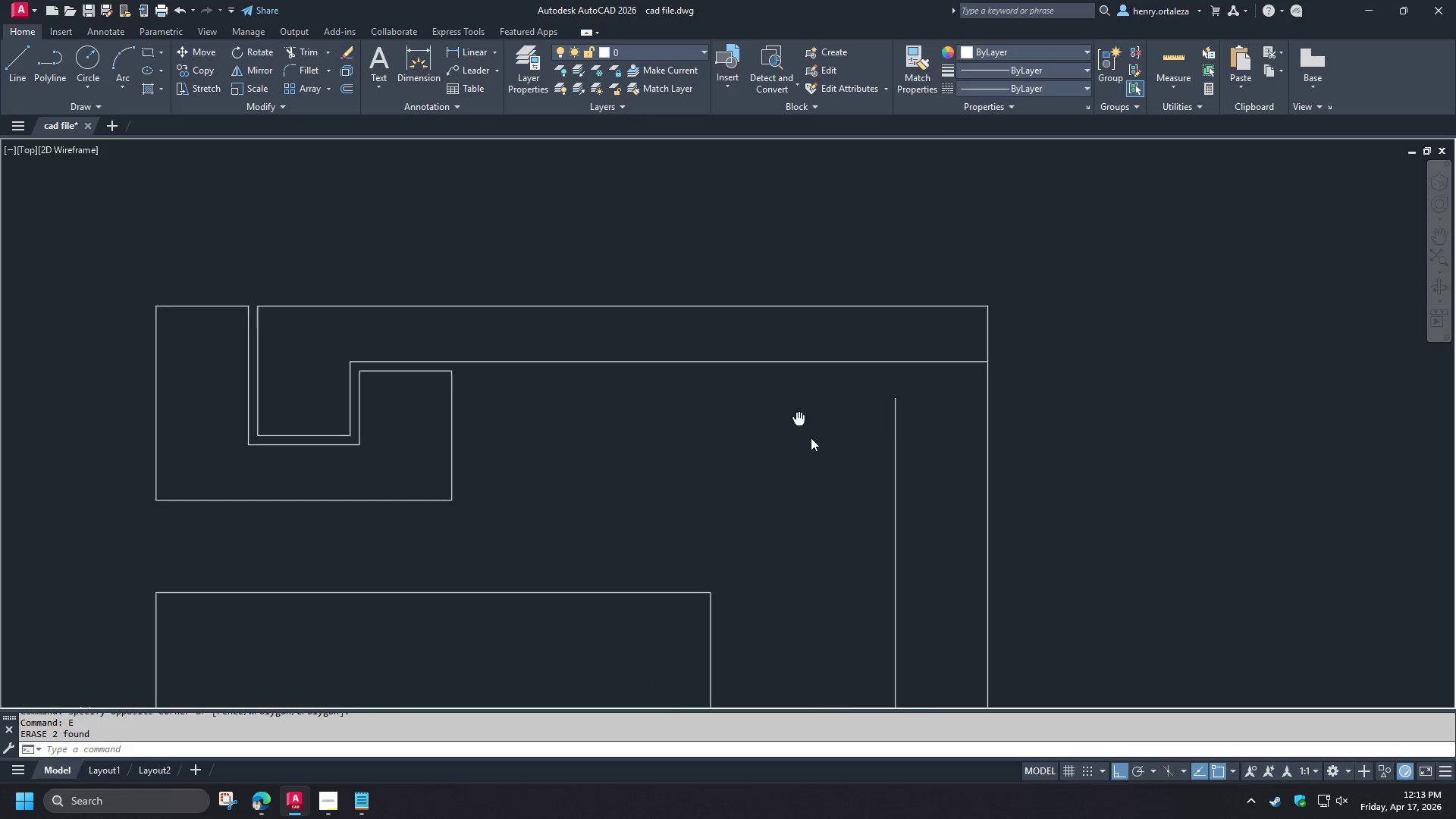 
key(S)
 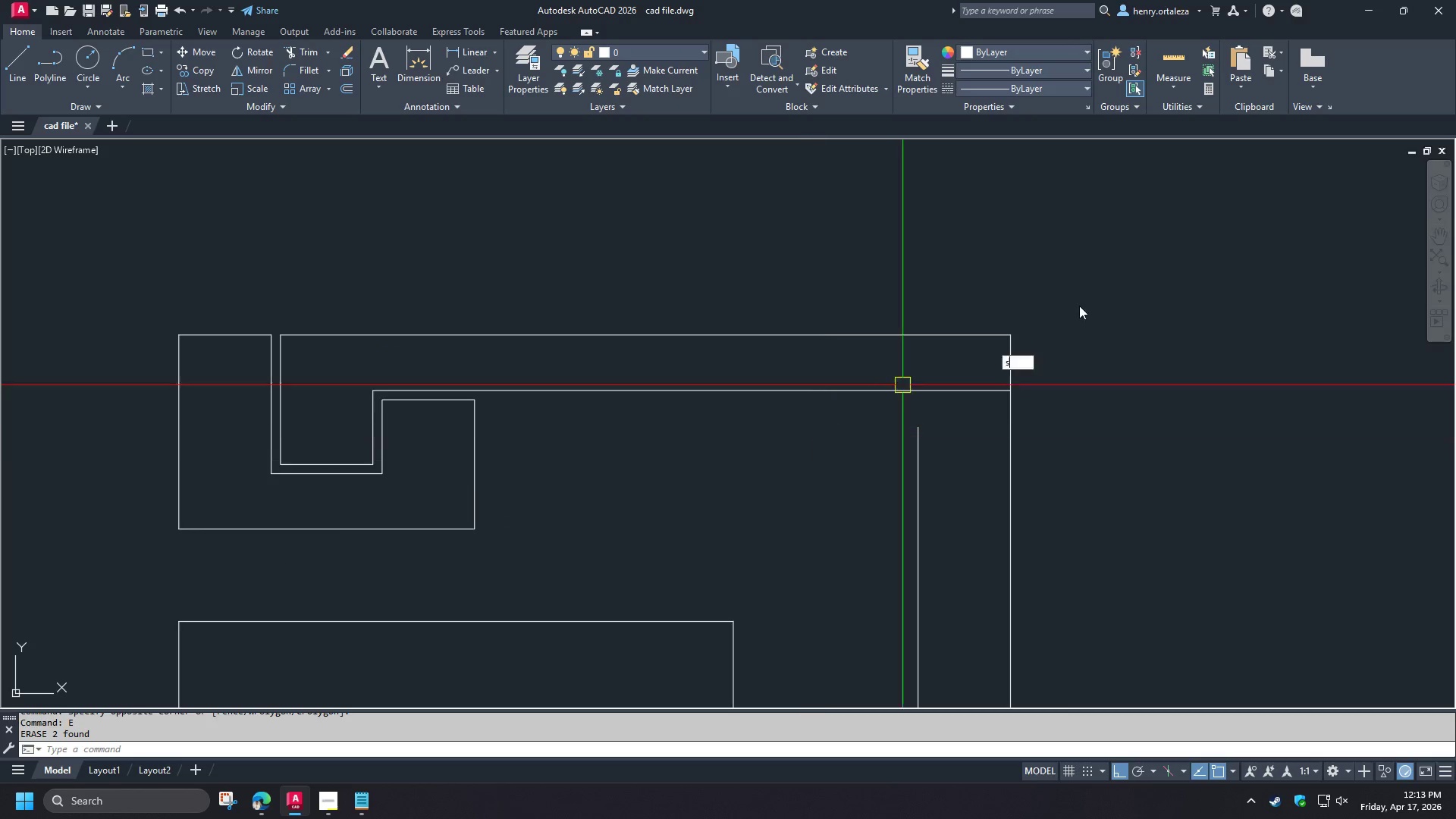 
key(Space)
 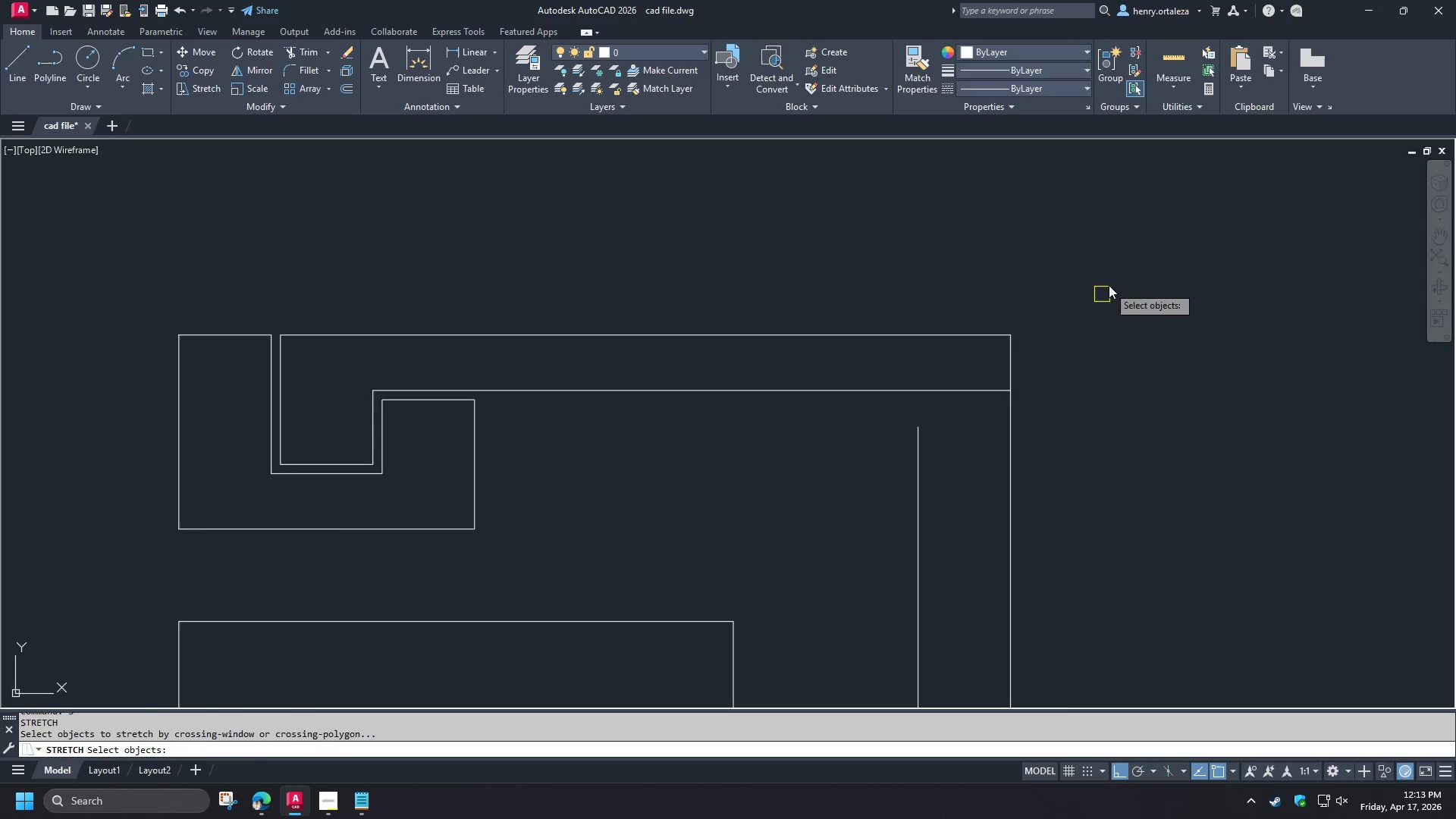 
left_click_drag(start_coordinate=[1109, 285], to_coordinate=[1103, 287])
 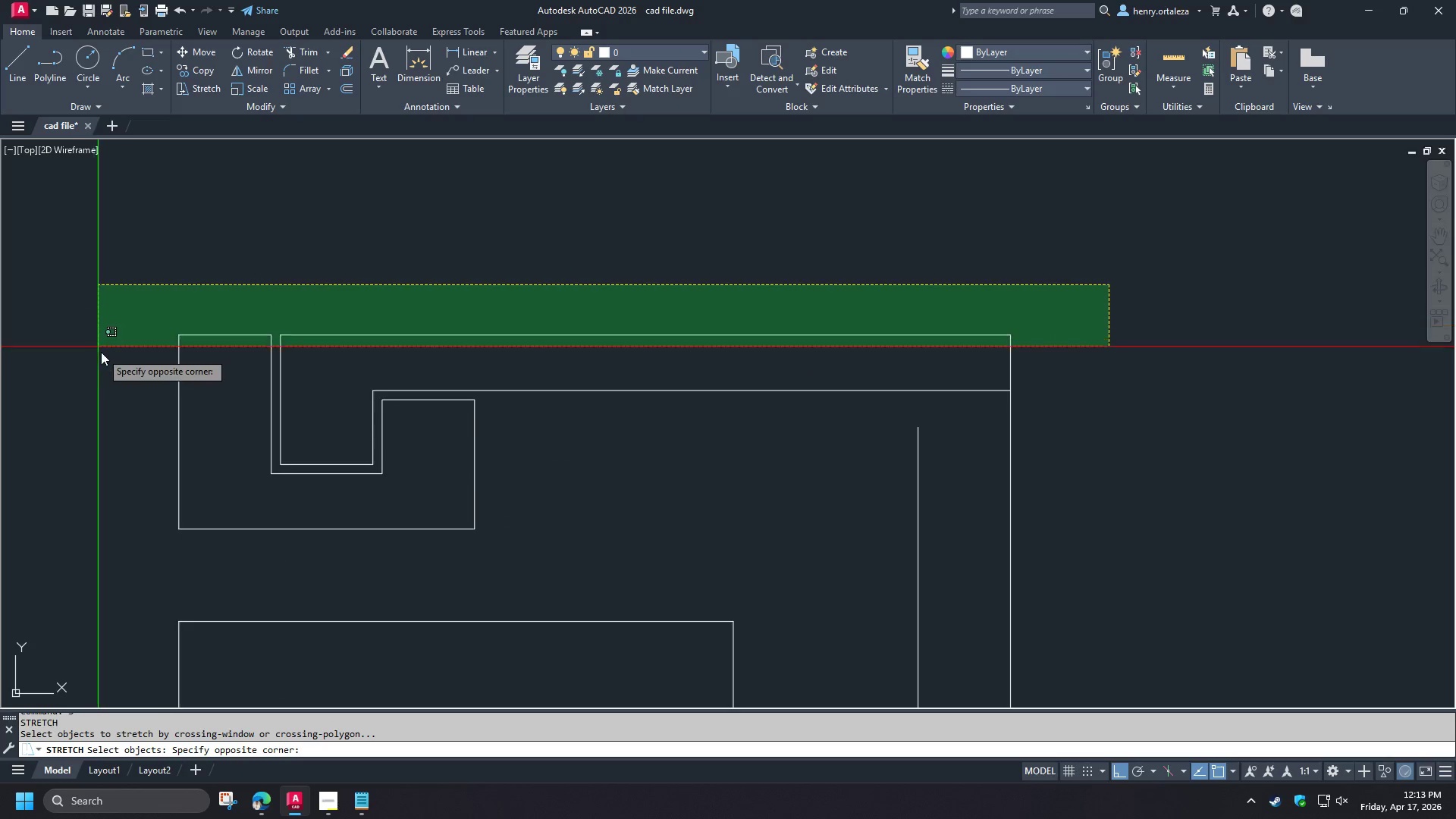 
left_click([102, 358])
 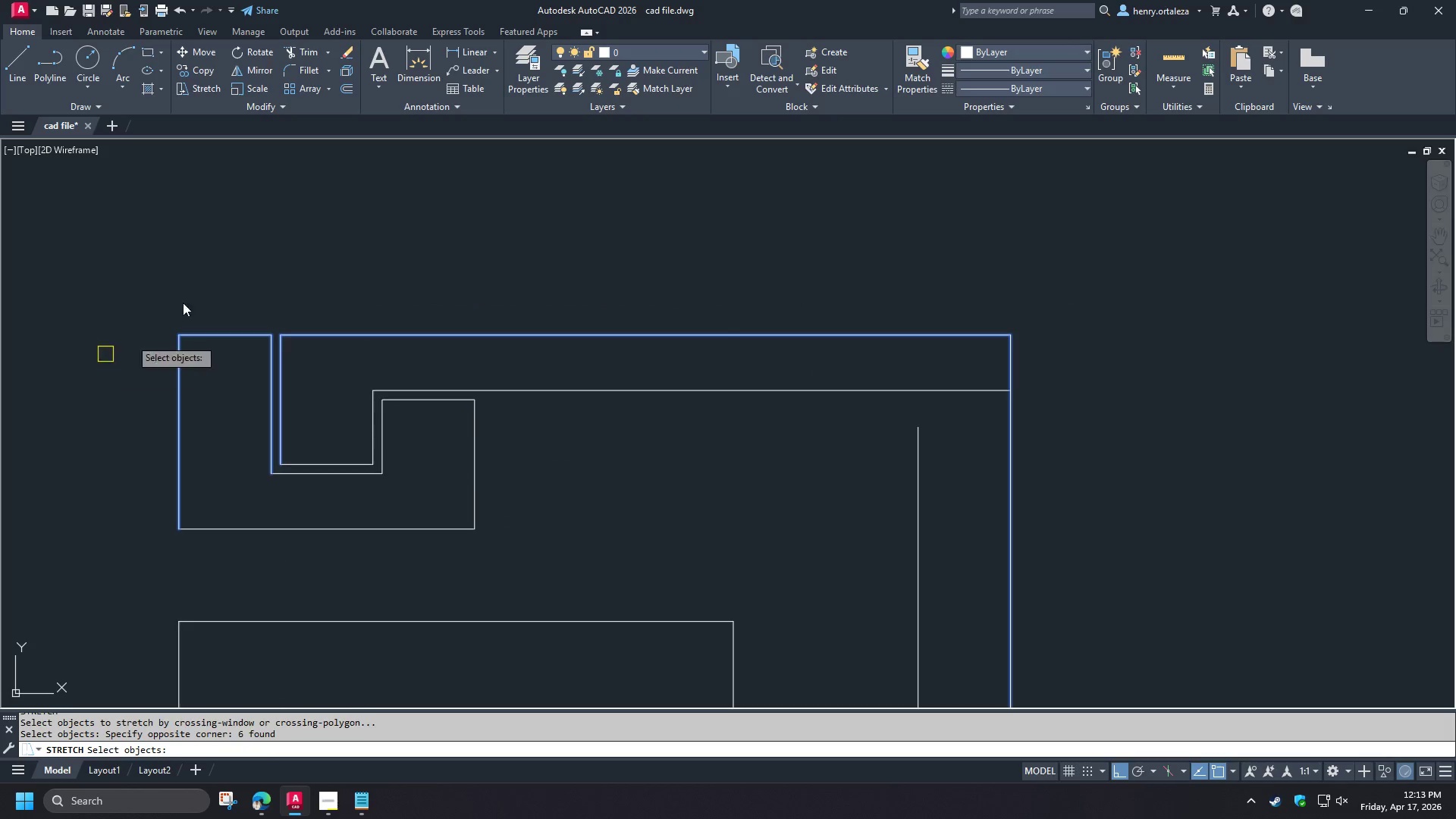 
key(Space)
 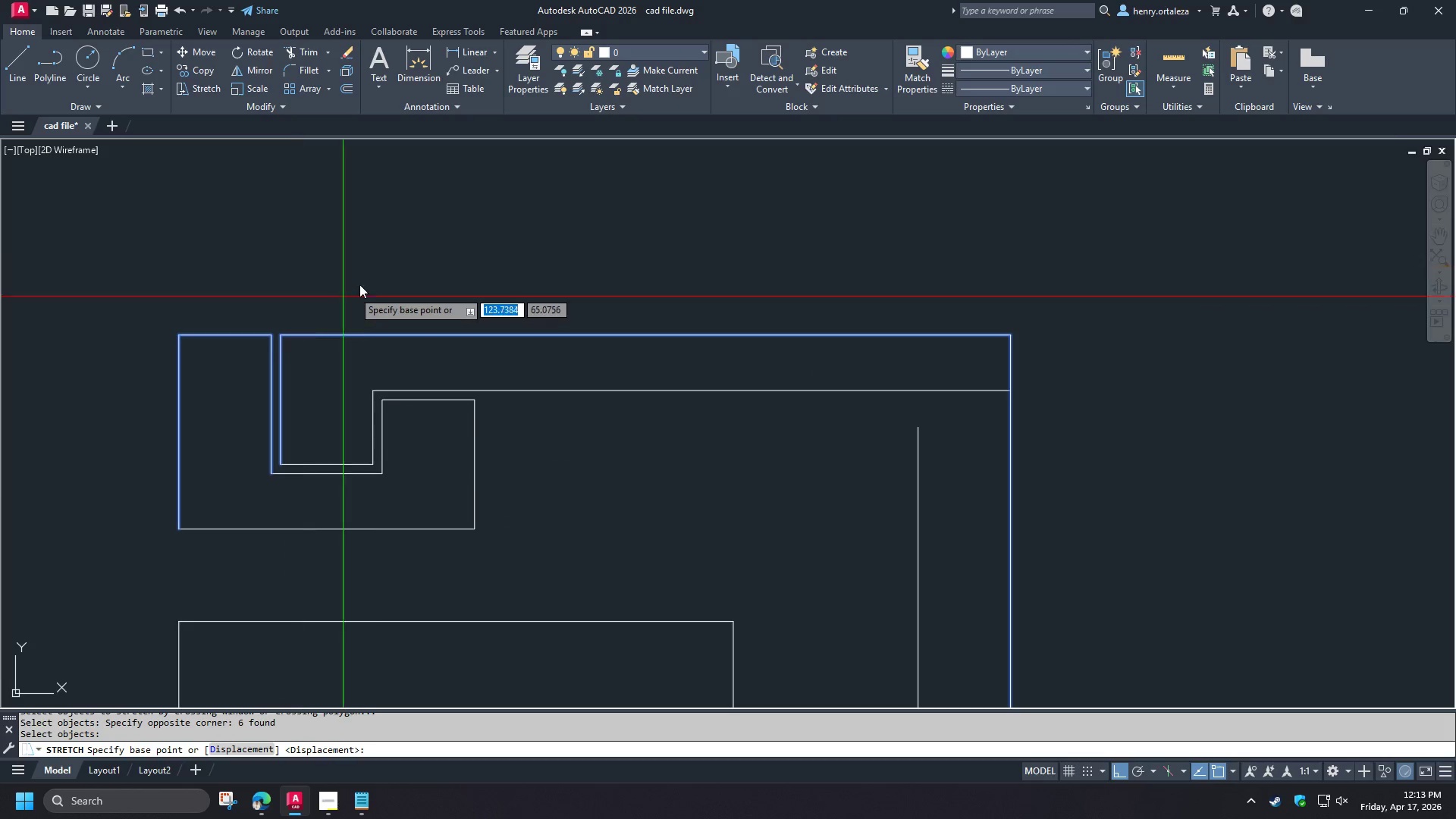 
left_click([375, 273])
 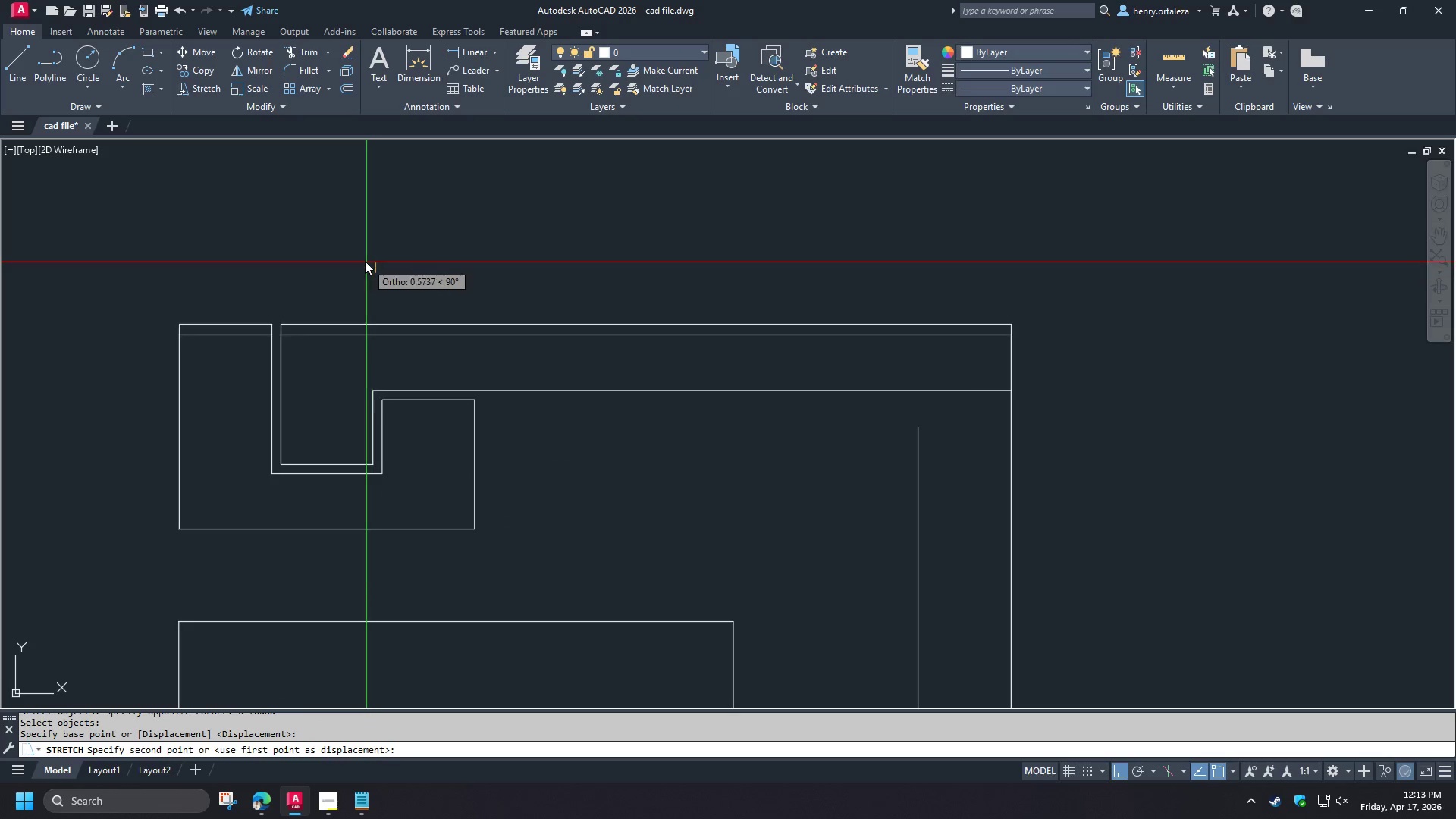 
key(2)
 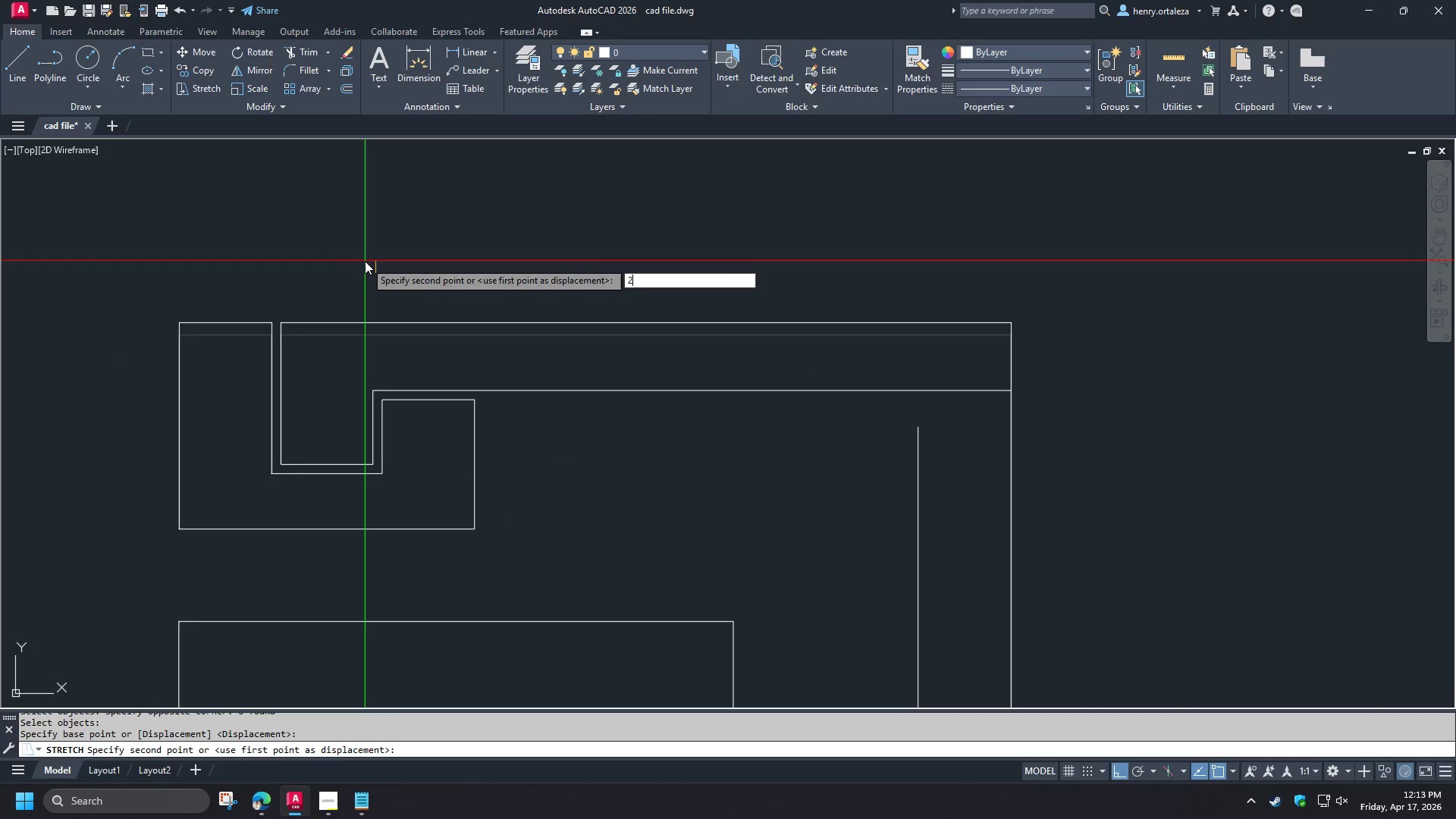 
key(Space)
 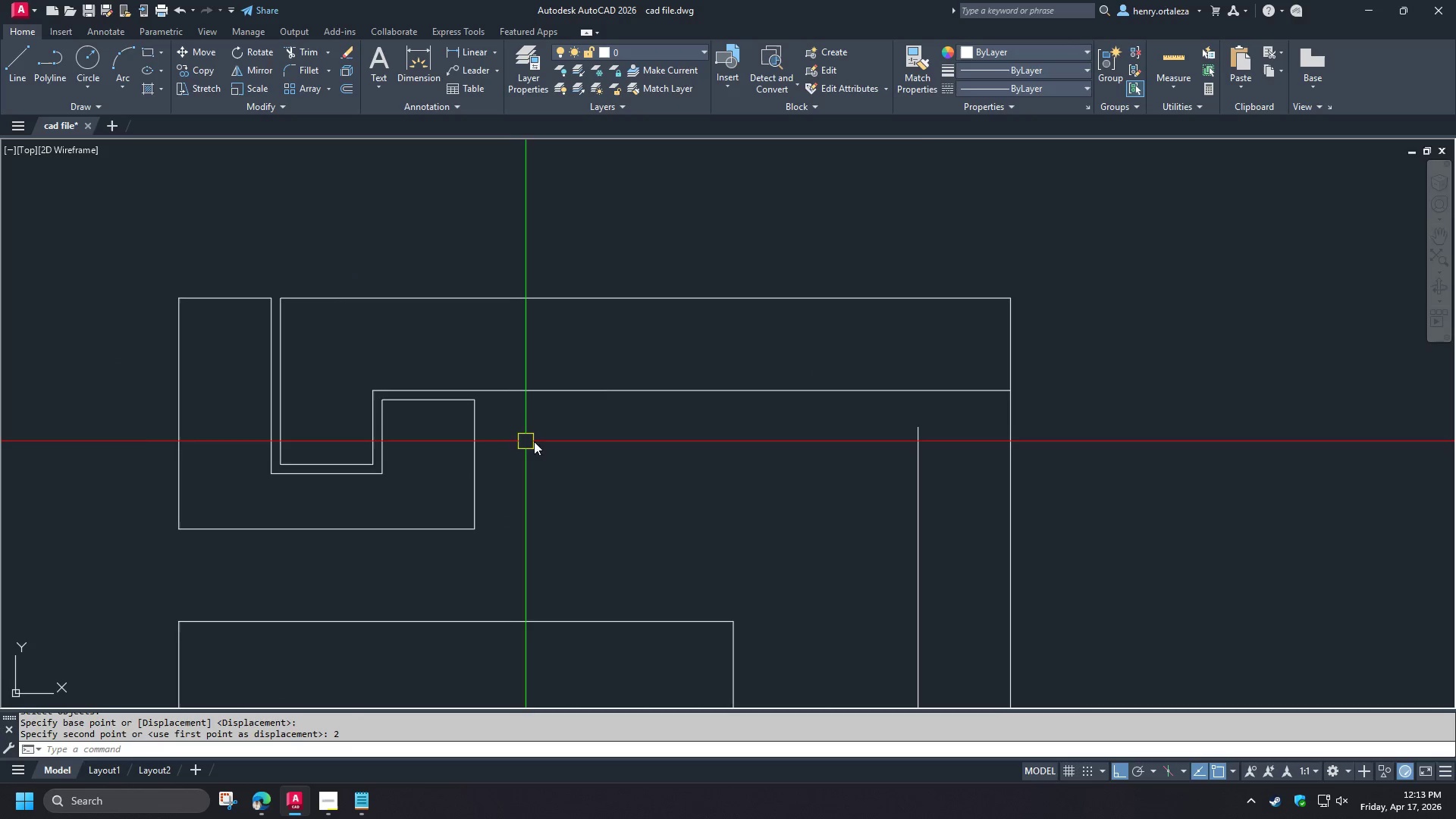 
key(F)
 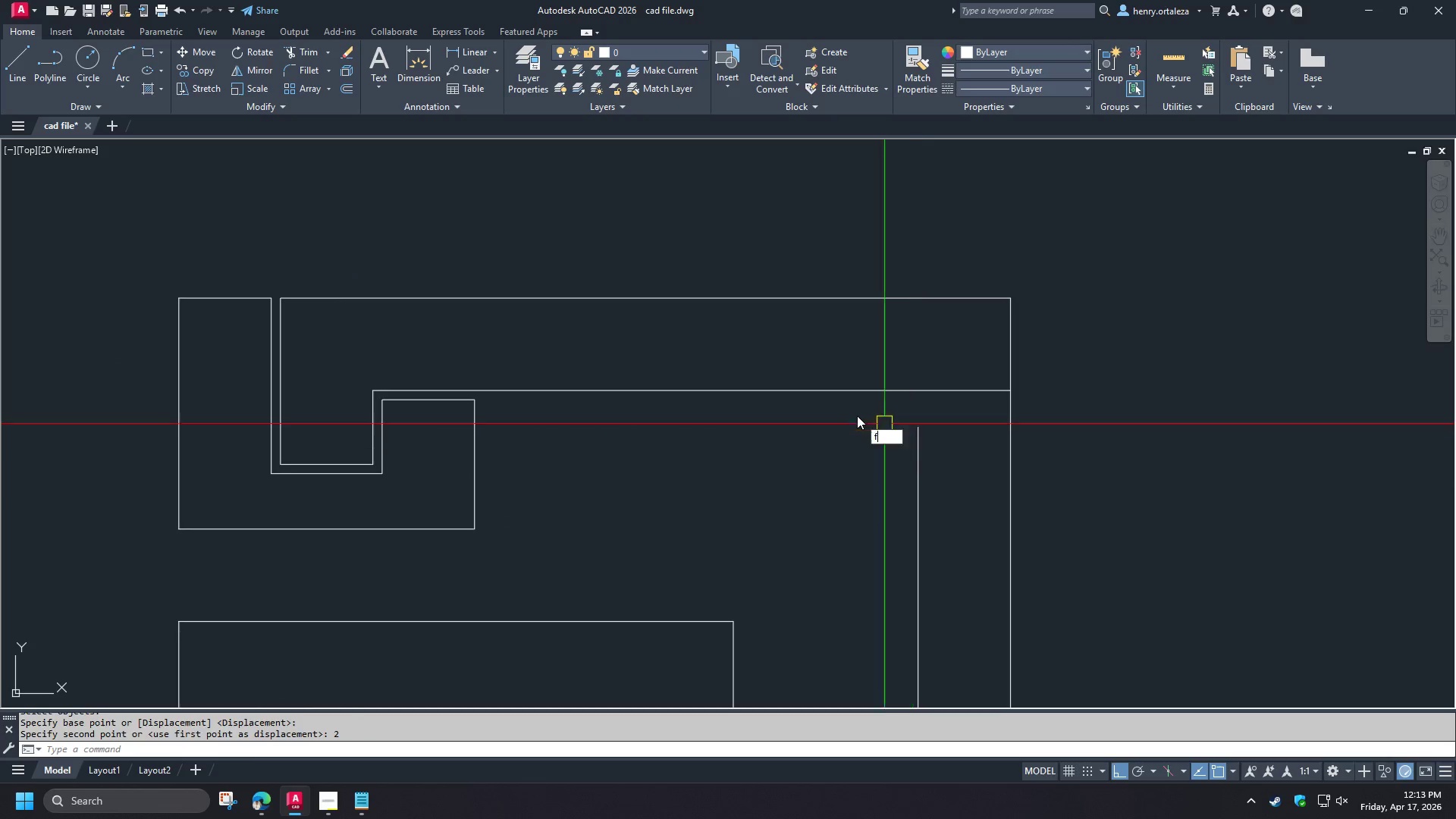 
key(Space)
 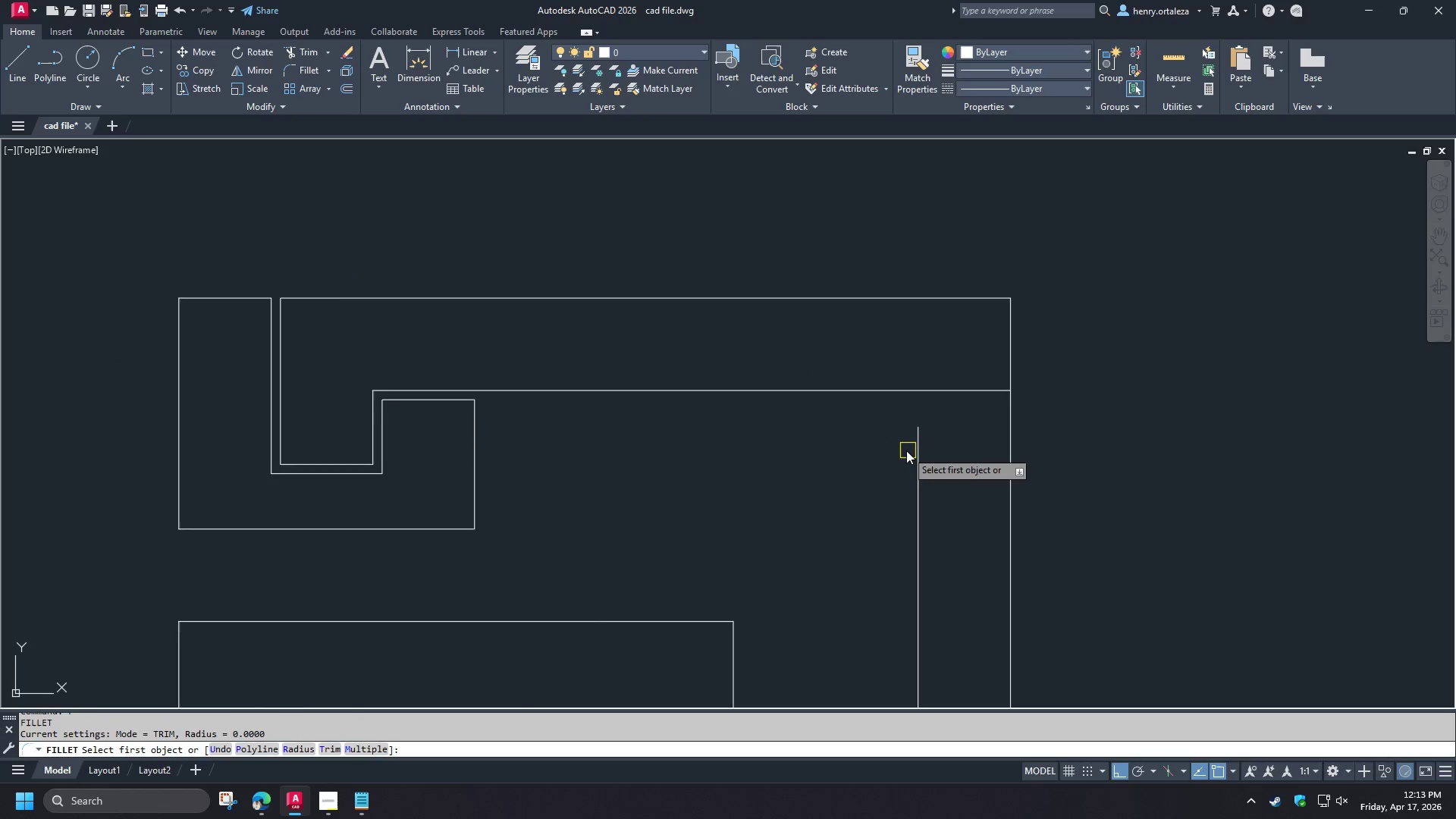 
left_click([906, 450])
 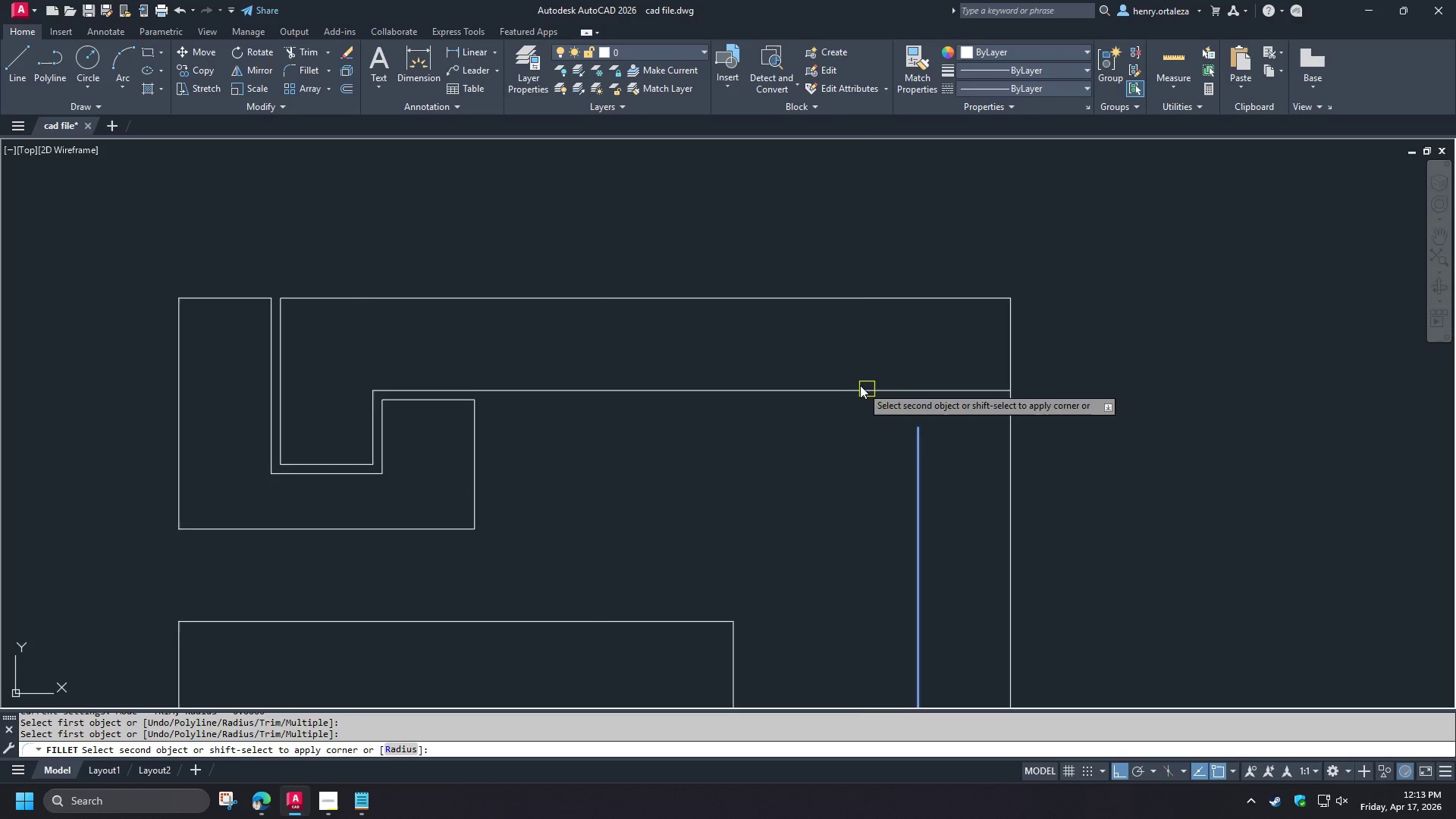 
triple_click([860, 385])
 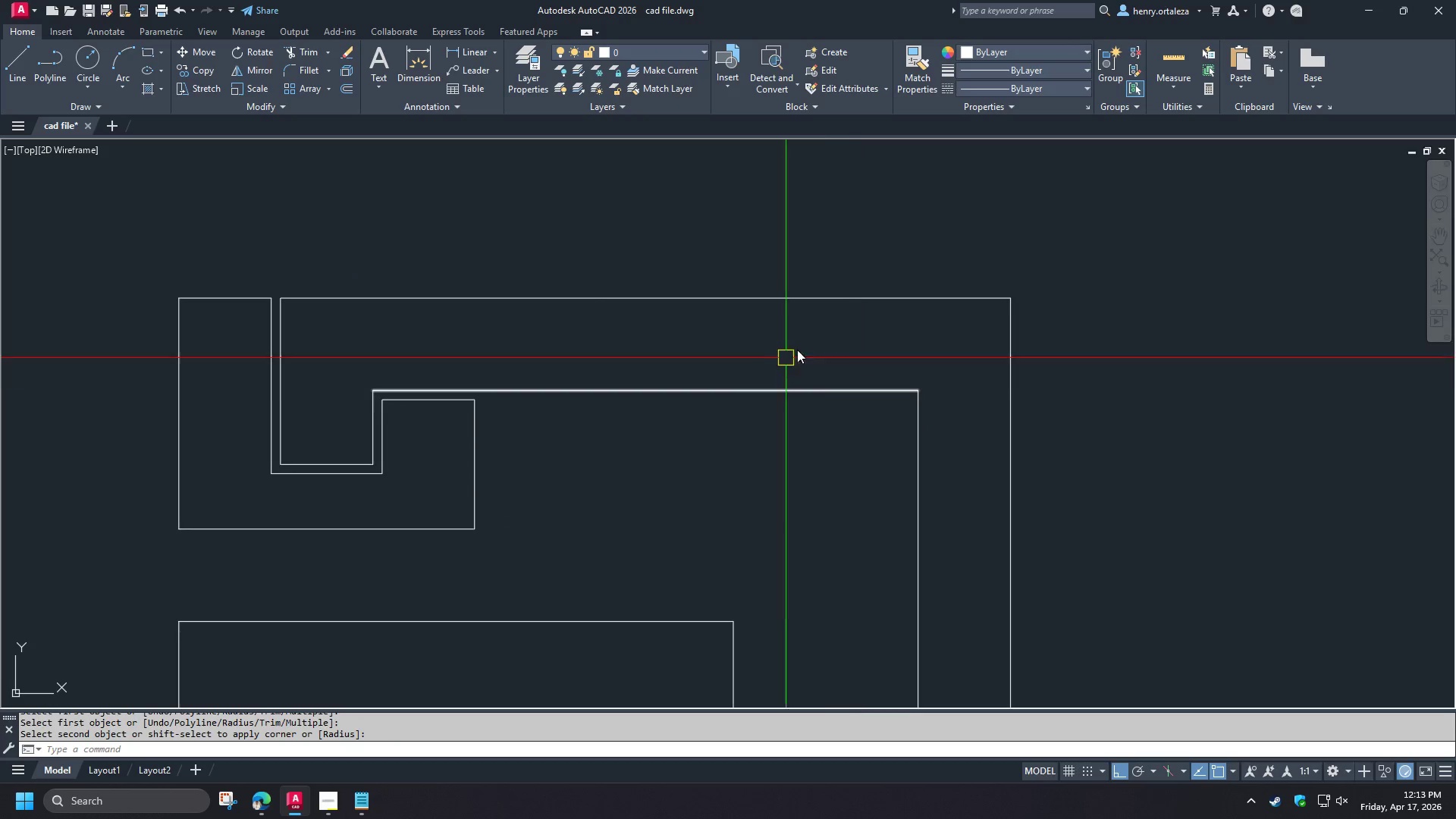 
scroll: coordinate [824, 306], scroll_direction: down, amount: 6.0
 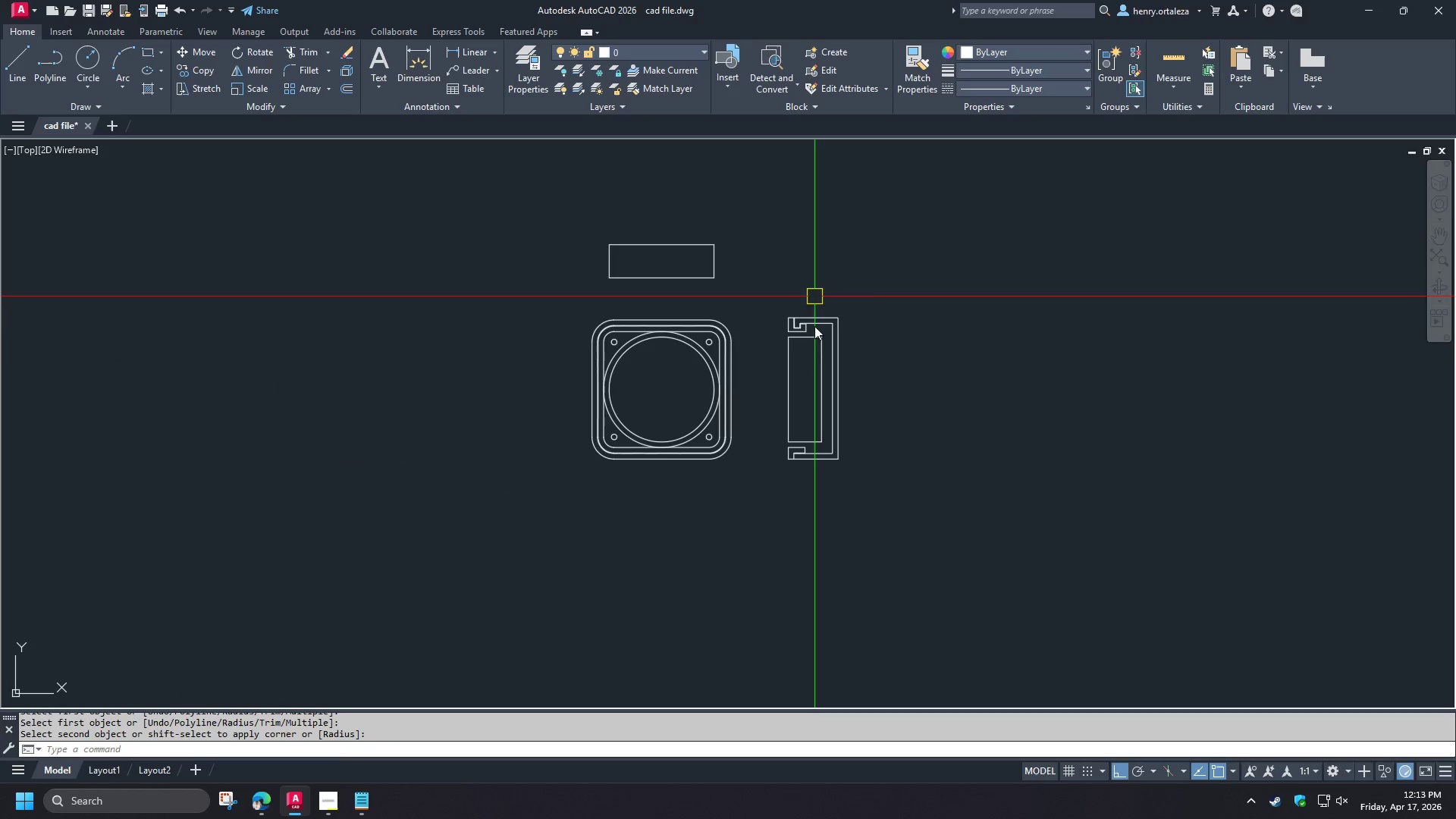 
scroll: coordinate [802, 327], scroll_direction: up, amount: 2.0
 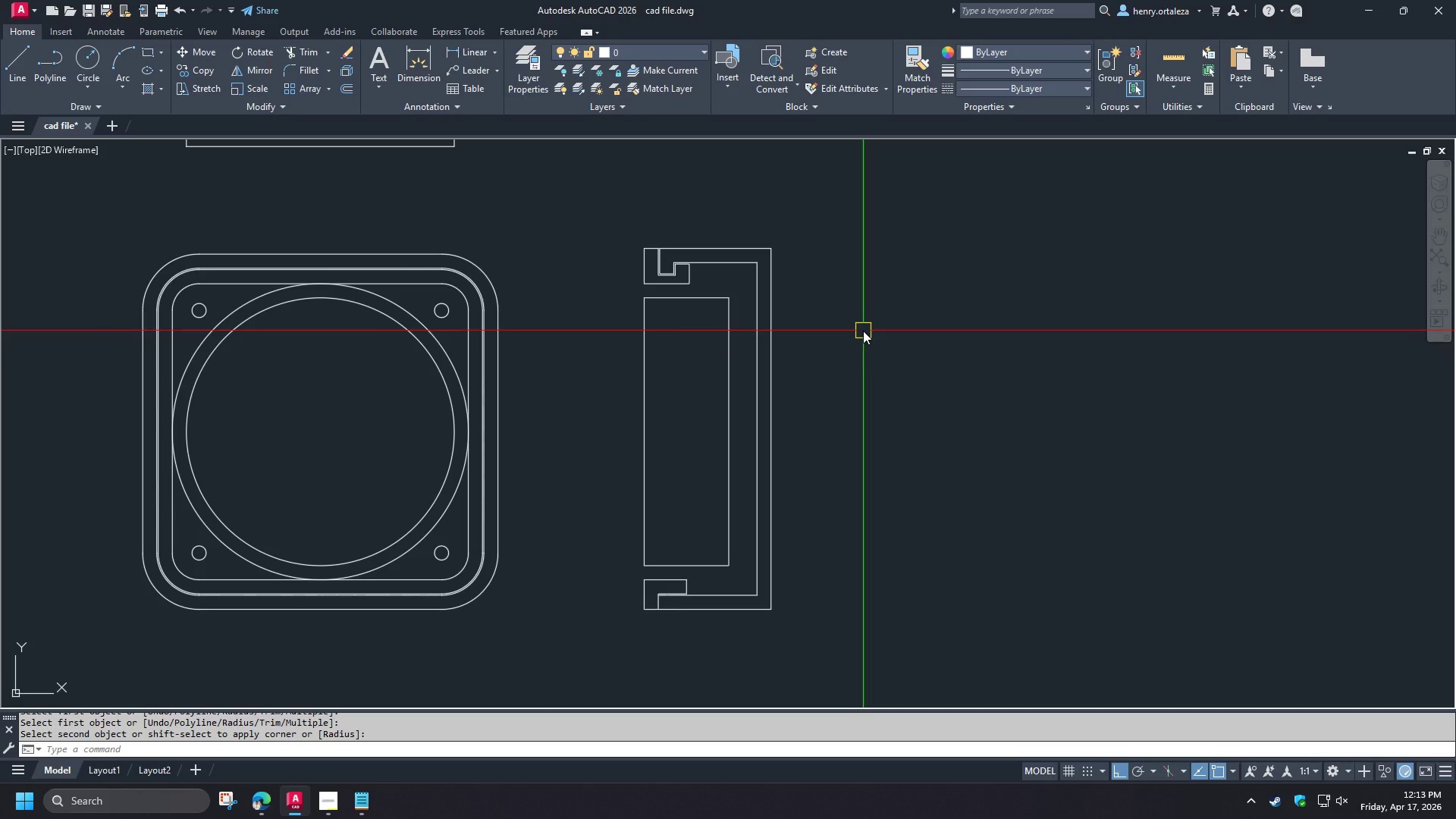 
wait(17.8)
 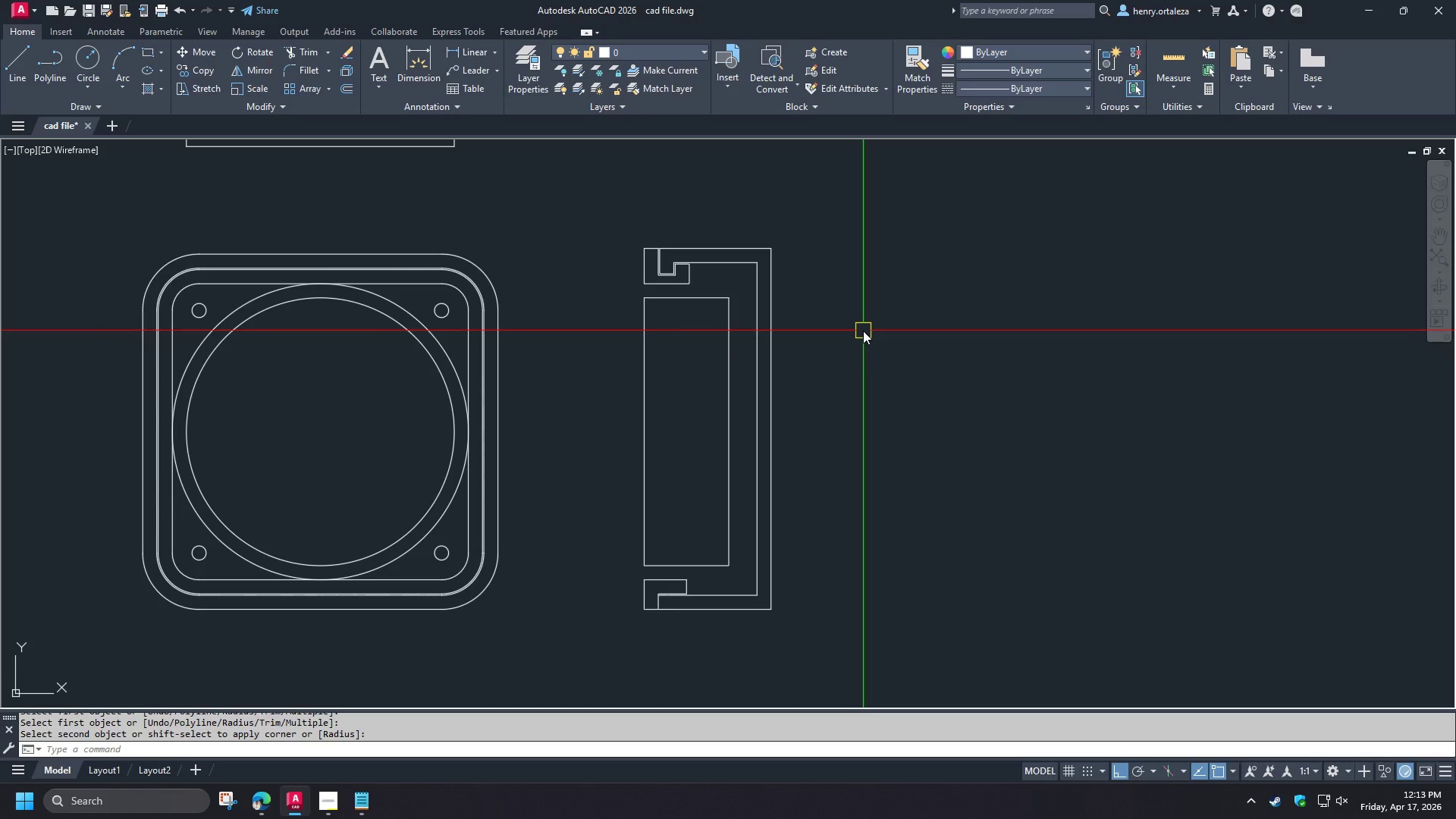 
scroll: coordinate [665, 245], scroll_direction: up, amount: 4.0
 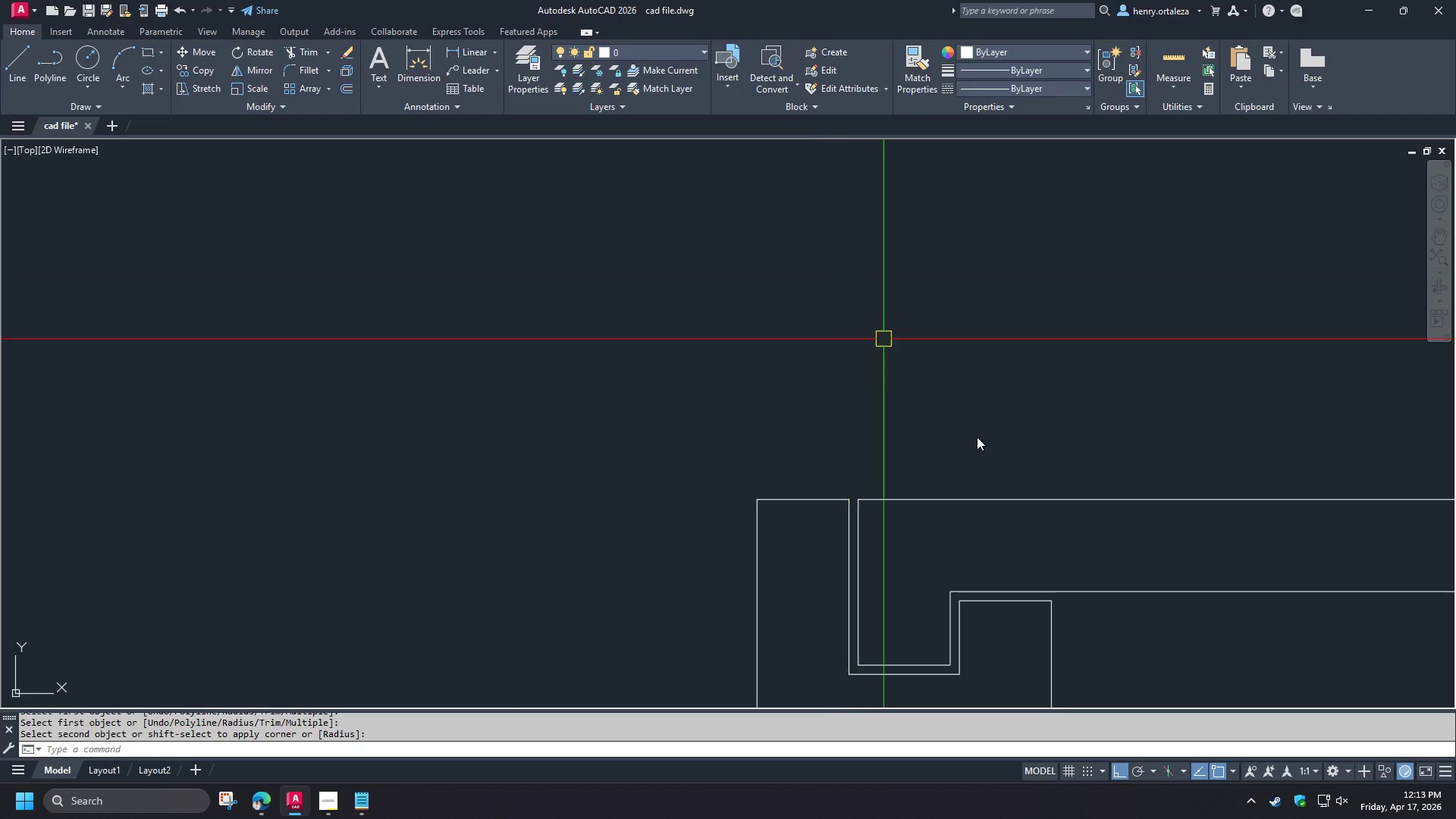 
scroll: coordinate [1034, 534], scroll_direction: down, amount: 1.0
 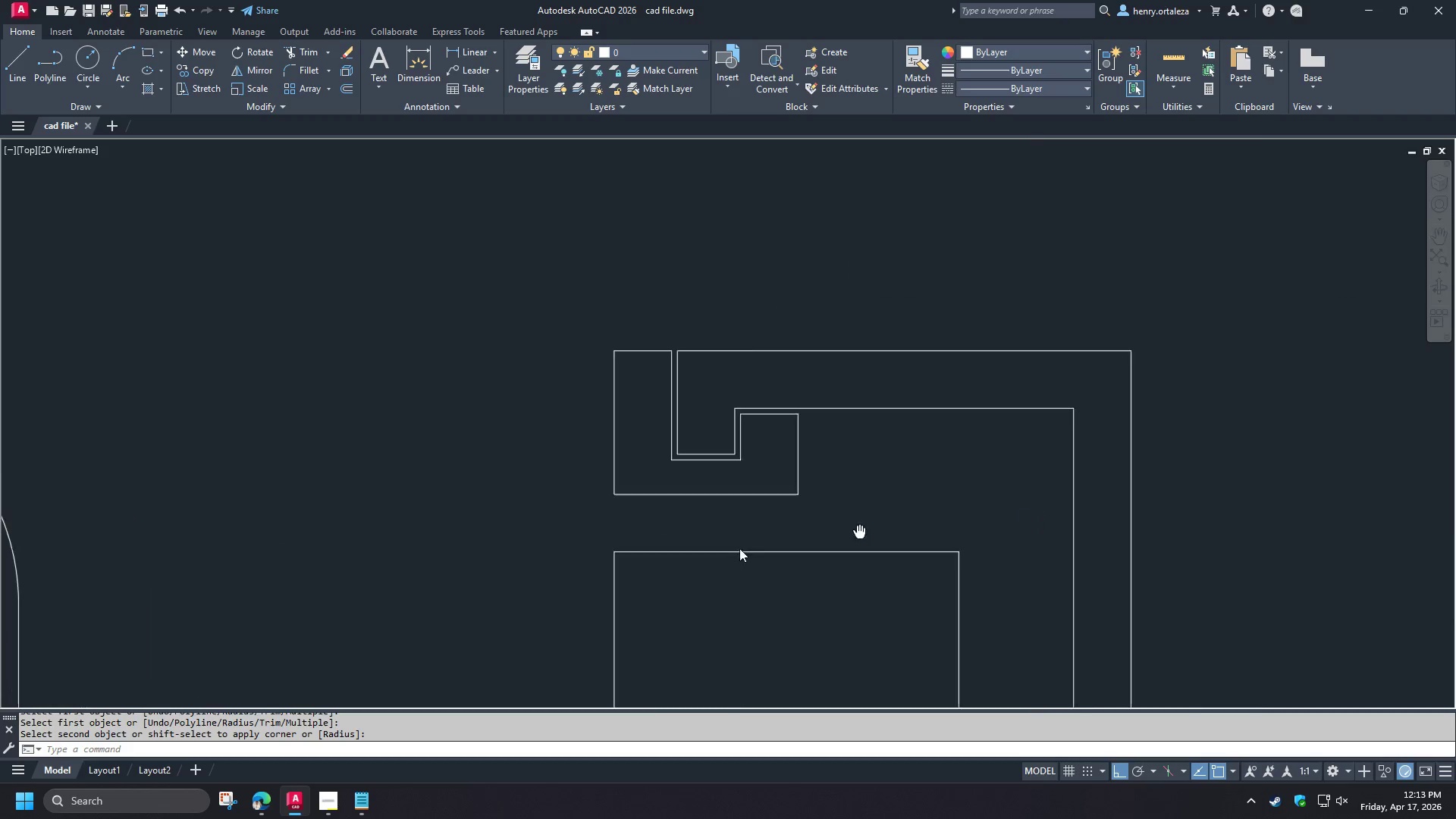 
key(S)
 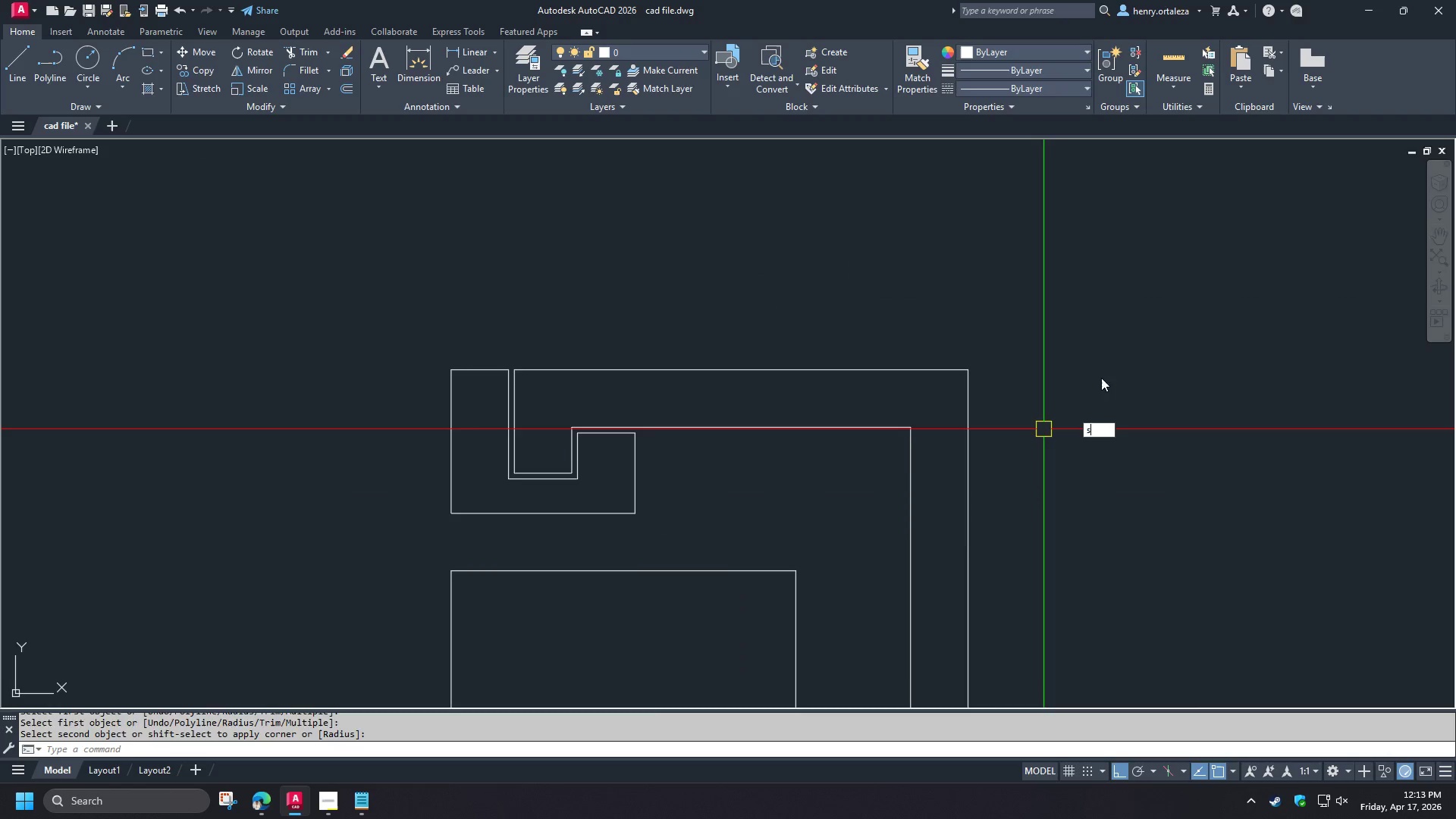 
key(Space)
 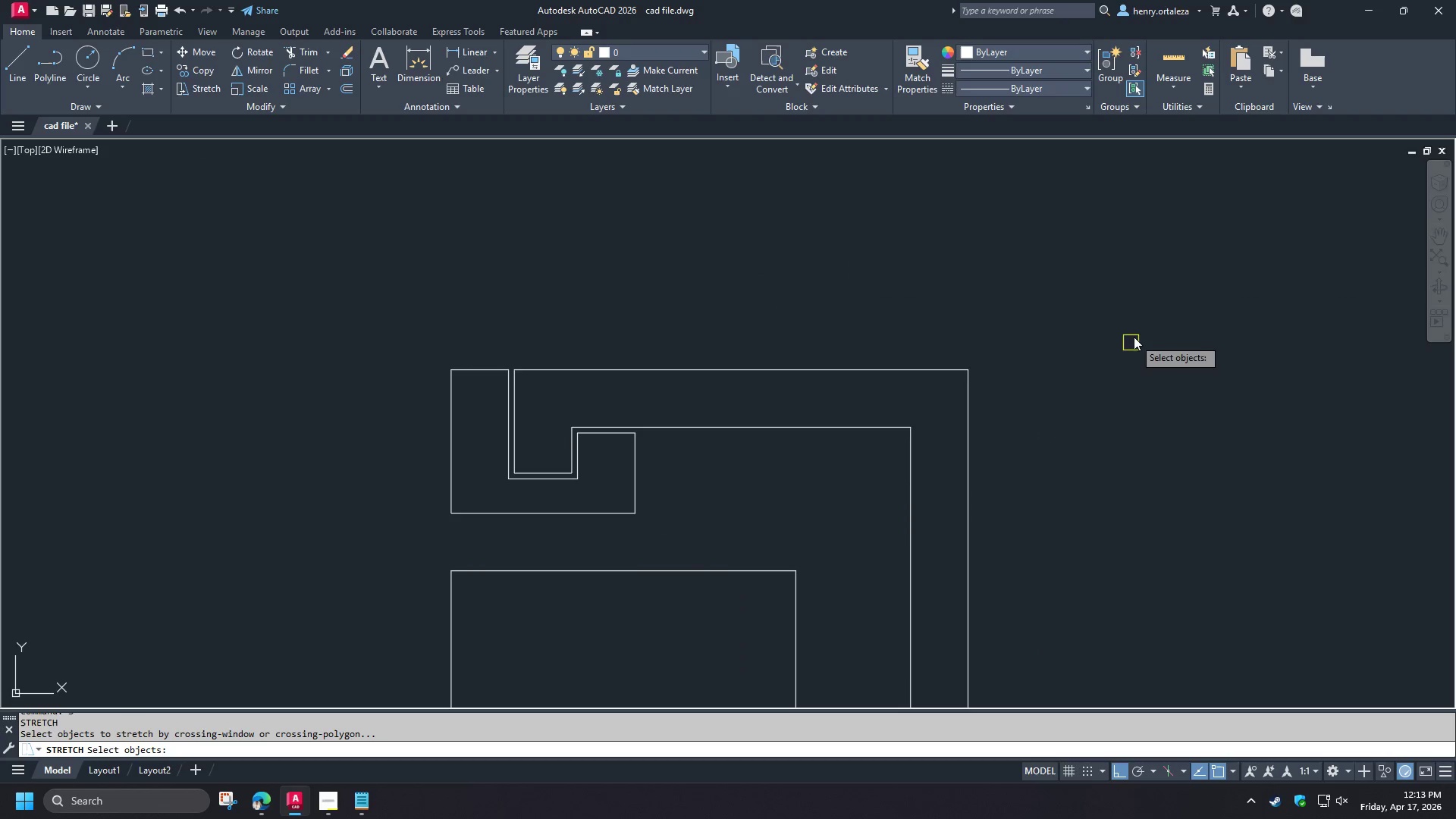 
left_click_drag(start_coordinate=[1127, 336], to_coordinate=[1074, 336])
 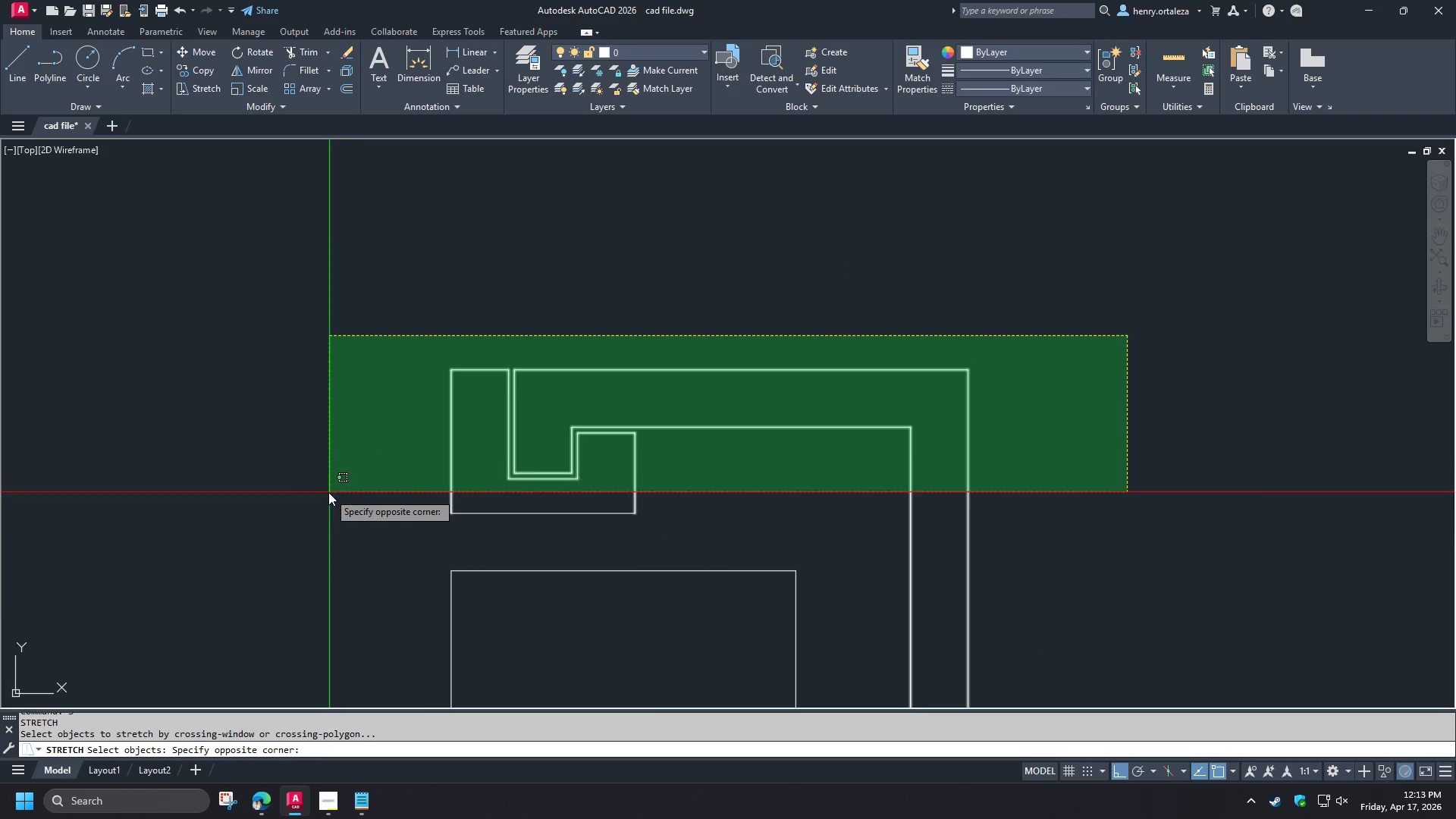 
left_click([328, 494])
 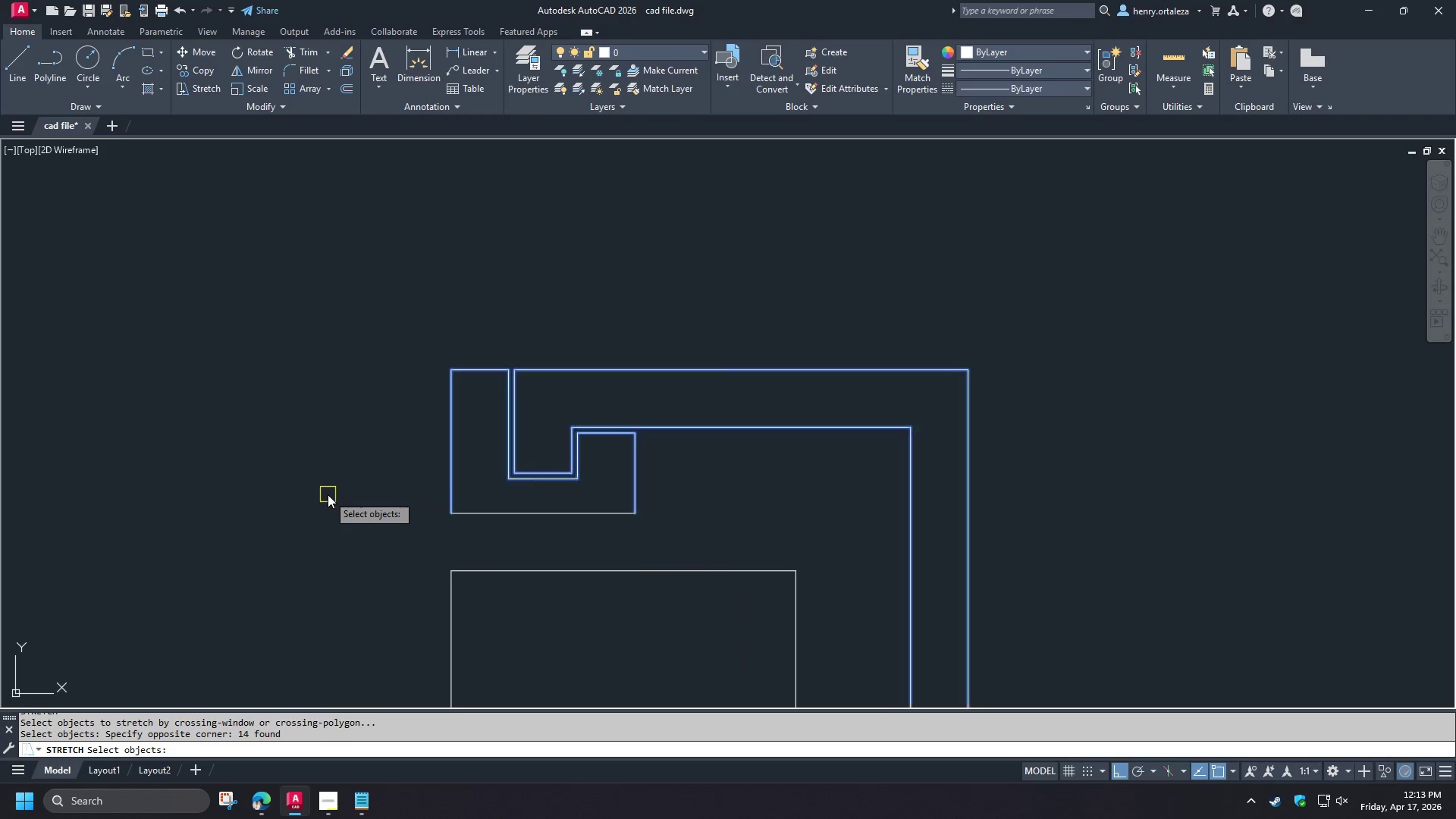 
key(Space)
 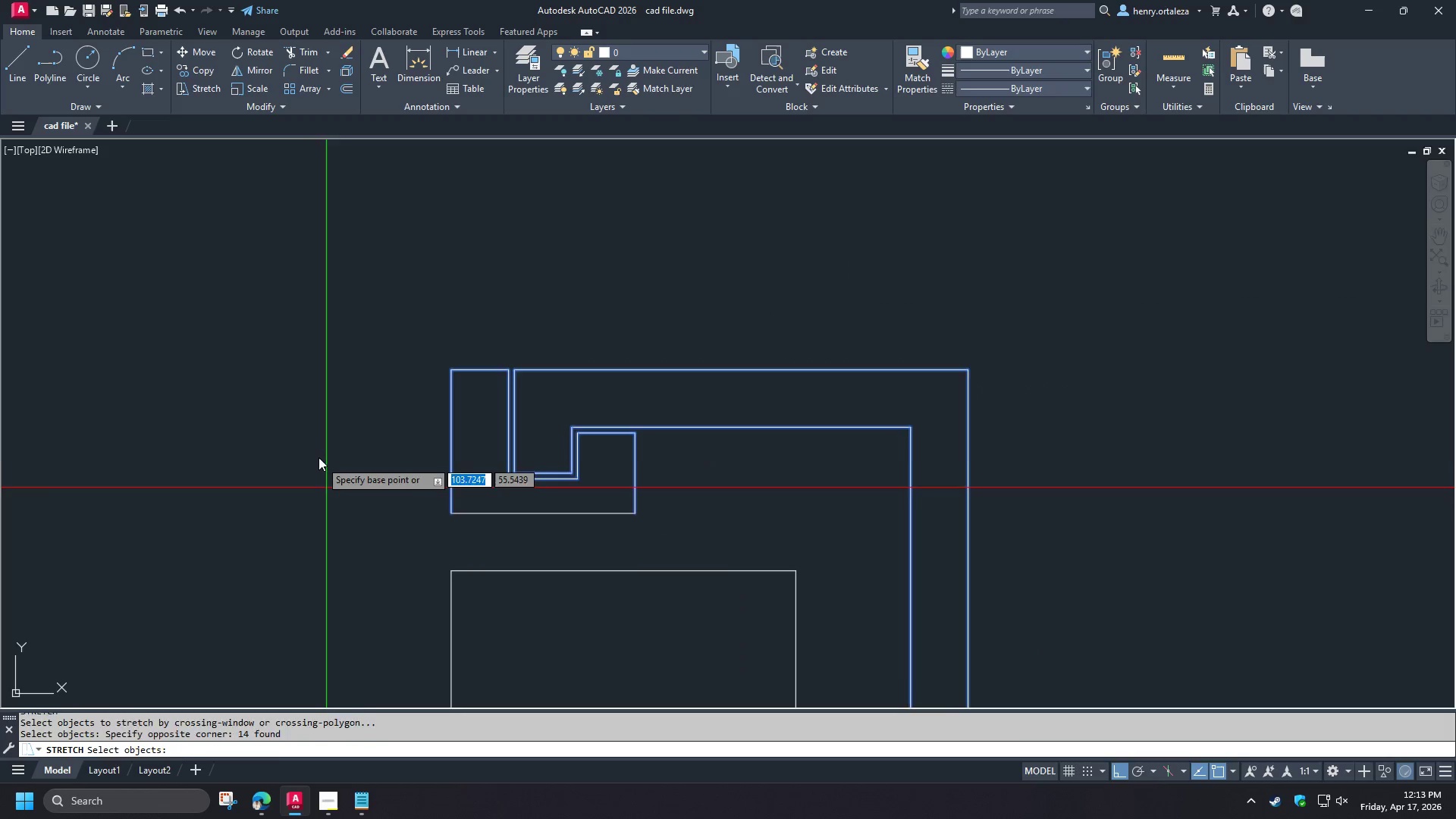 
left_click_drag(start_coordinate=[318, 454], to_coordinate=[317, 448])
 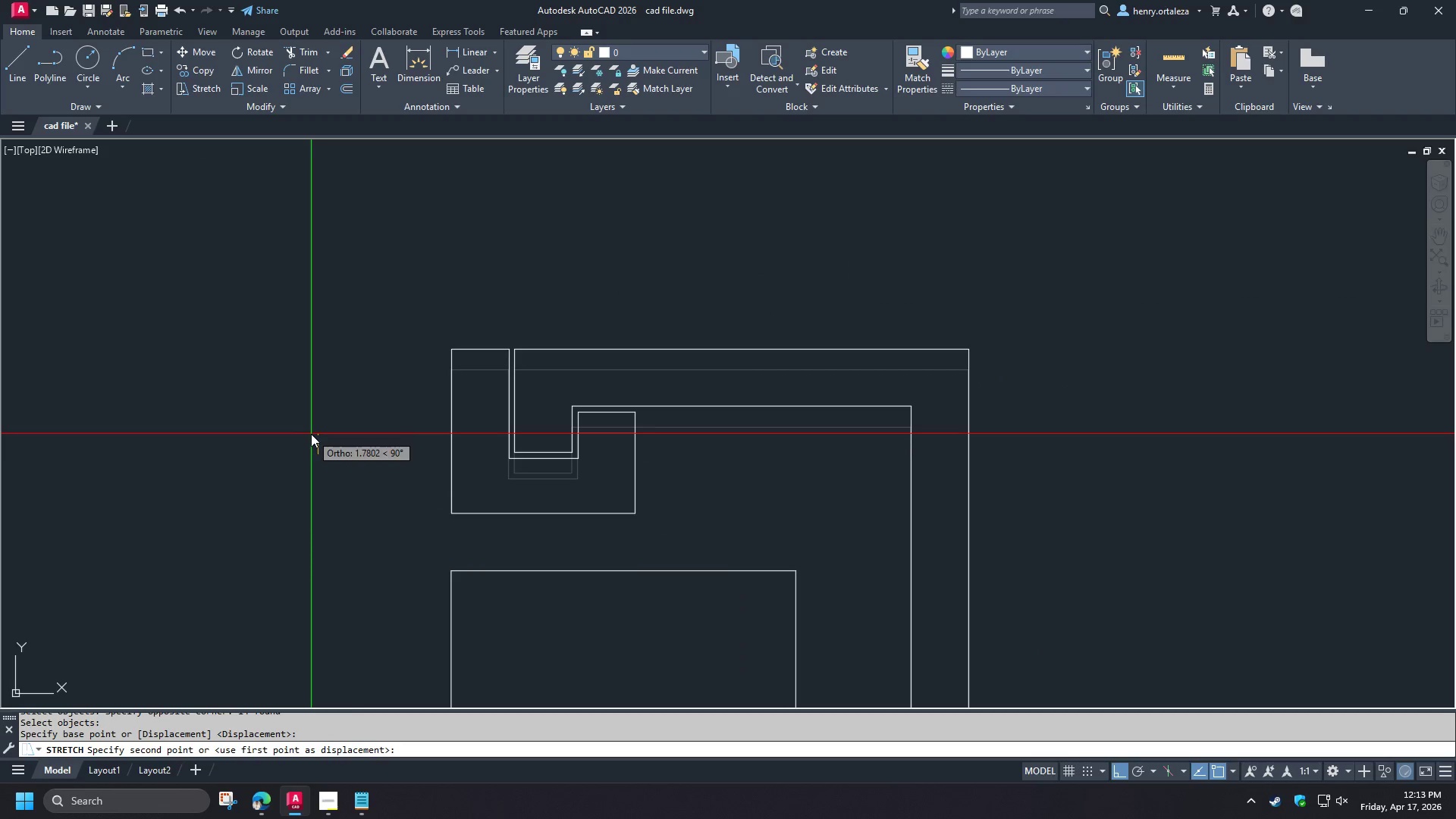 
key(2)
 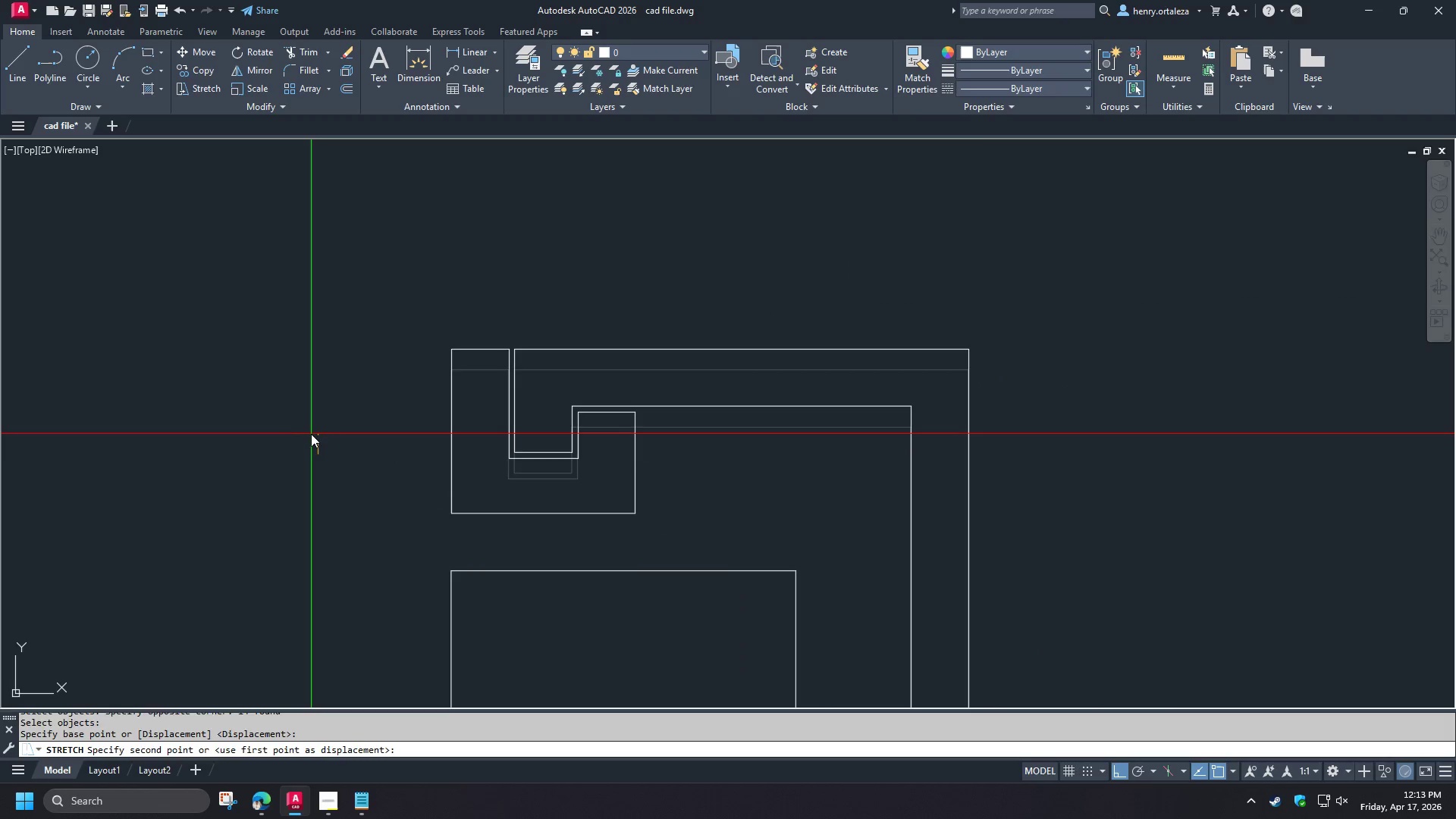 
key(Space)
 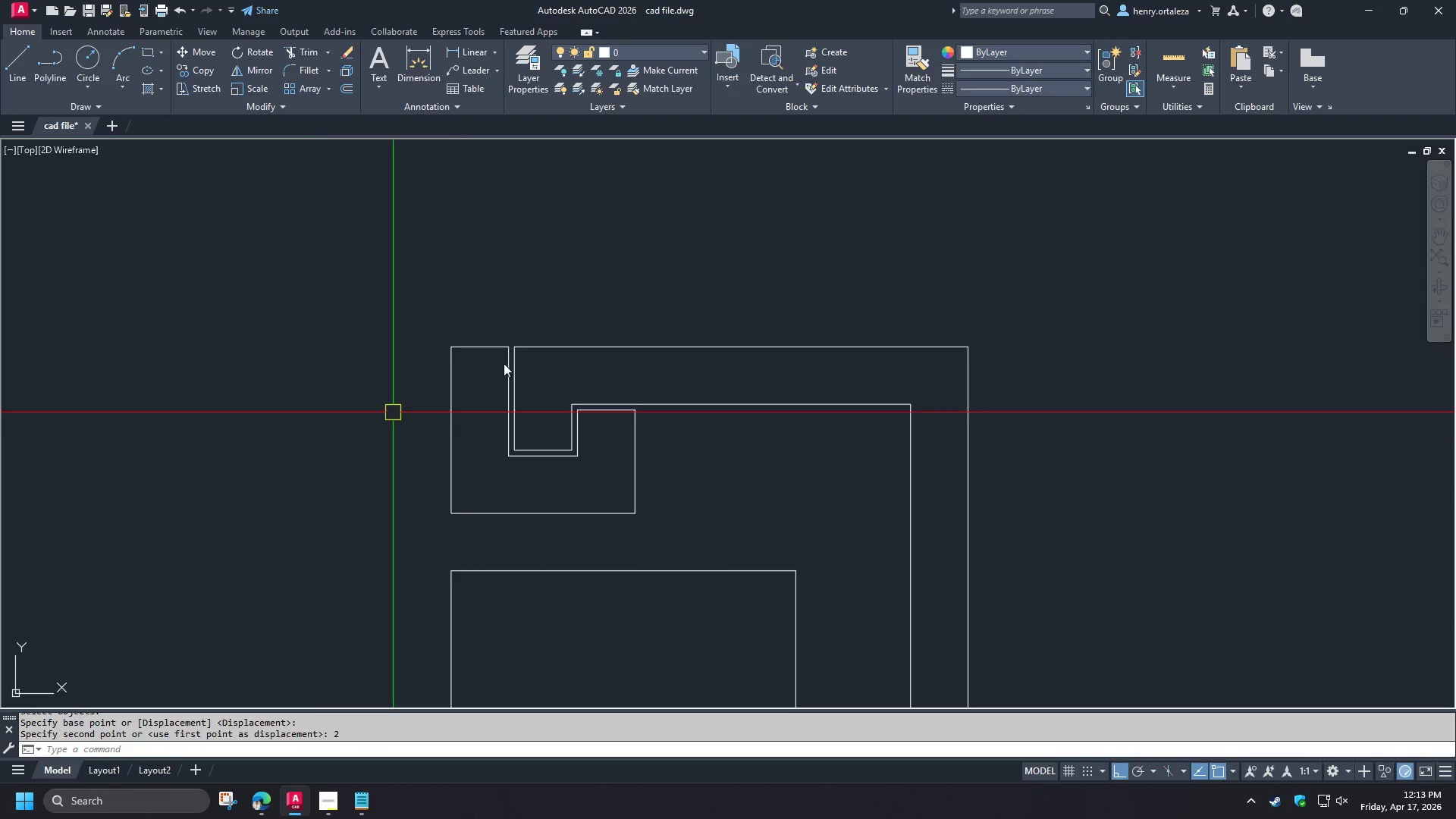 
scroll: coordinate [637, 286], scroll_direction: down, amount: 3.0
 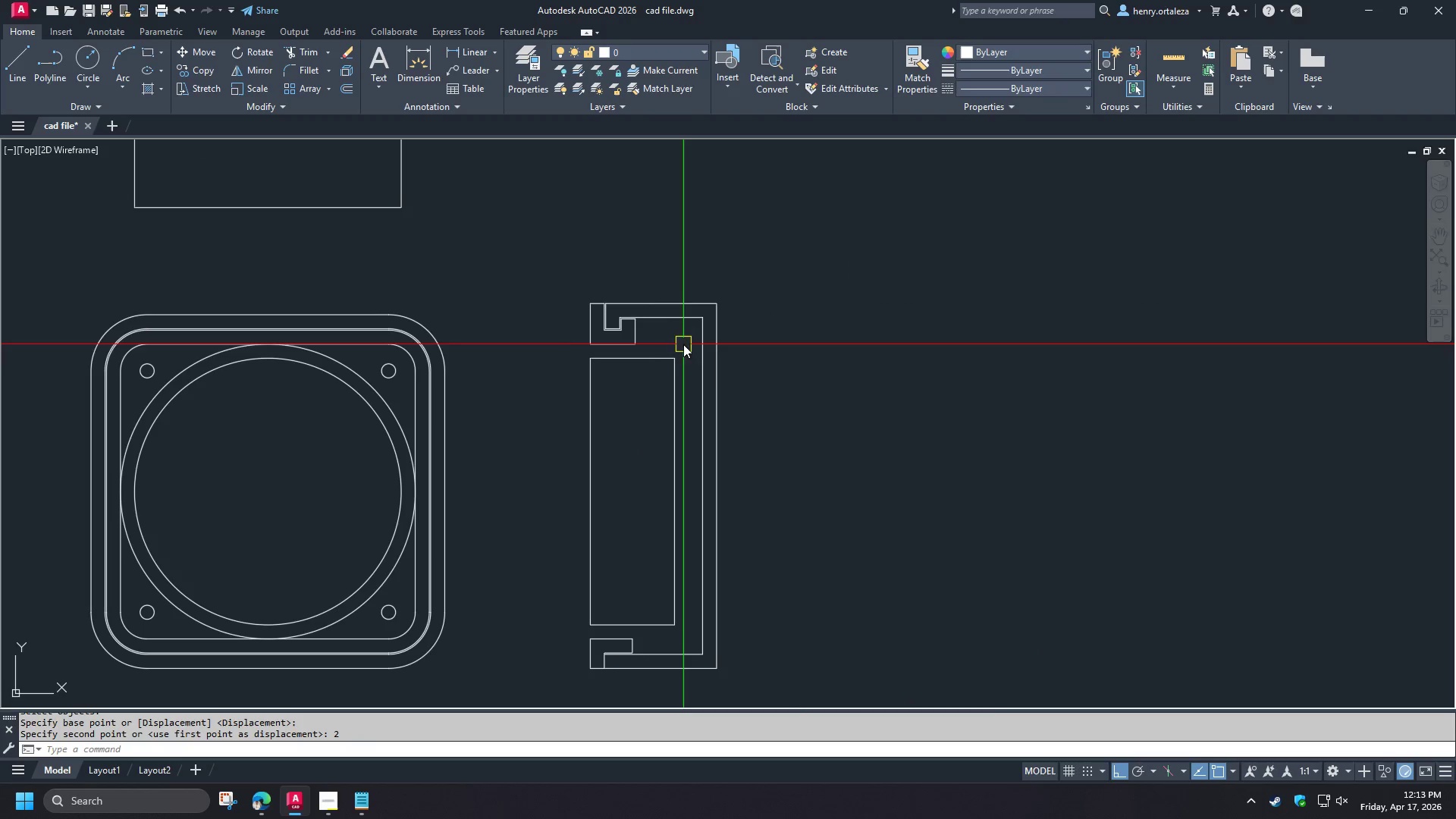 
scroll: coordinate [667, 354], scroll_direction: up, amount: 2.0
 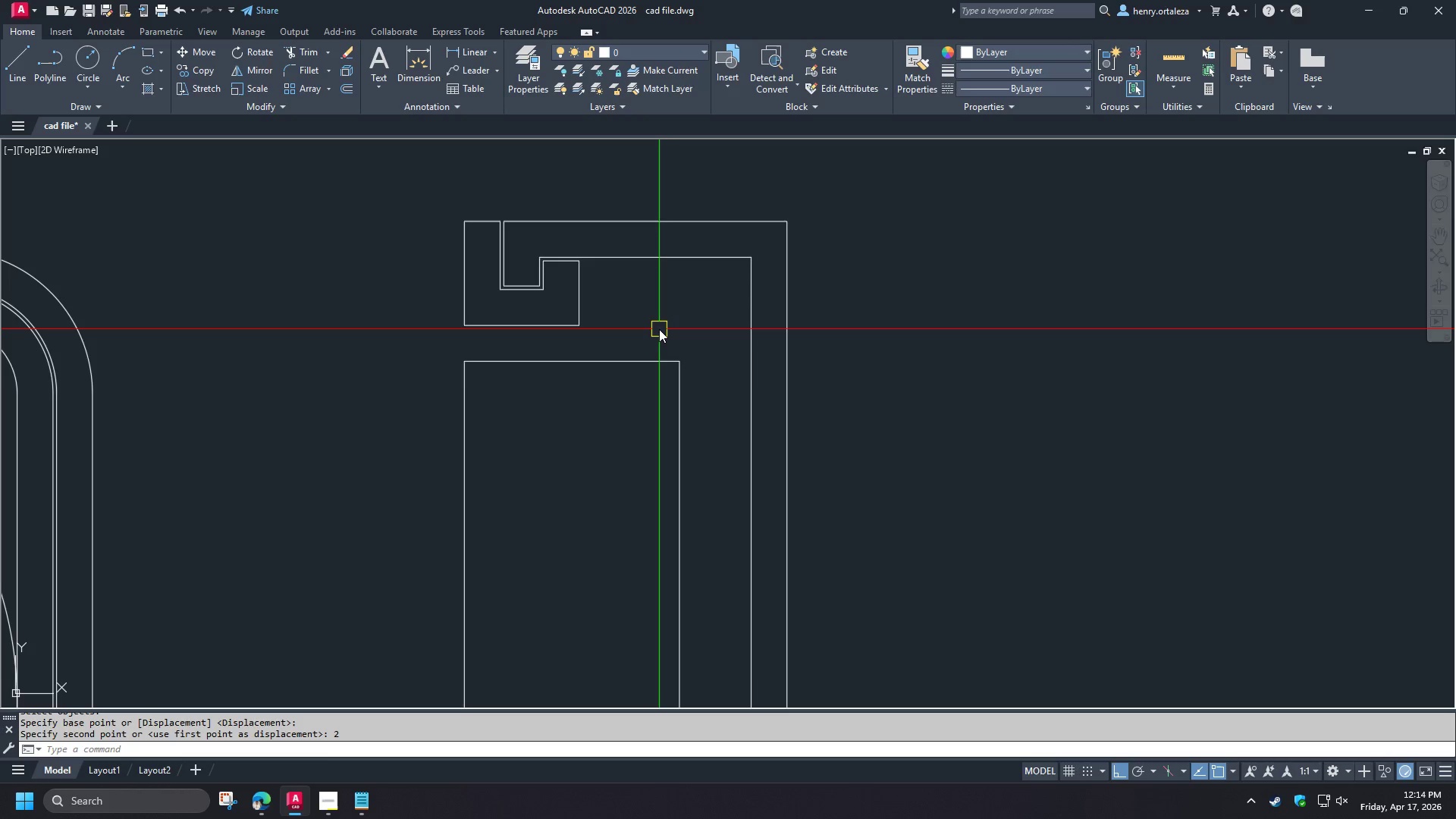 
scroll: coordinate [657, 328], scroll_direction: down, amount: 2.0
 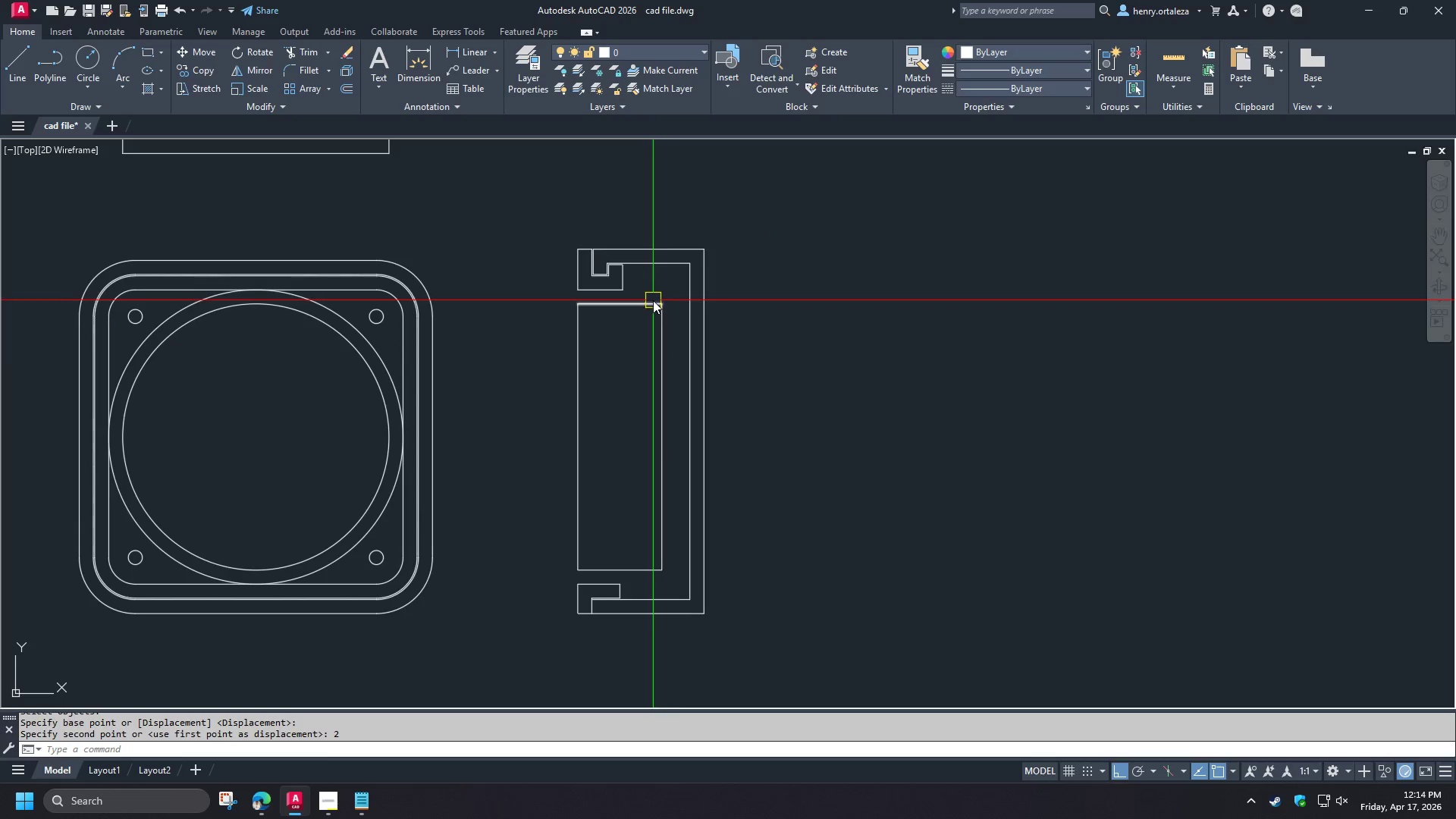 
wait(6.21)
 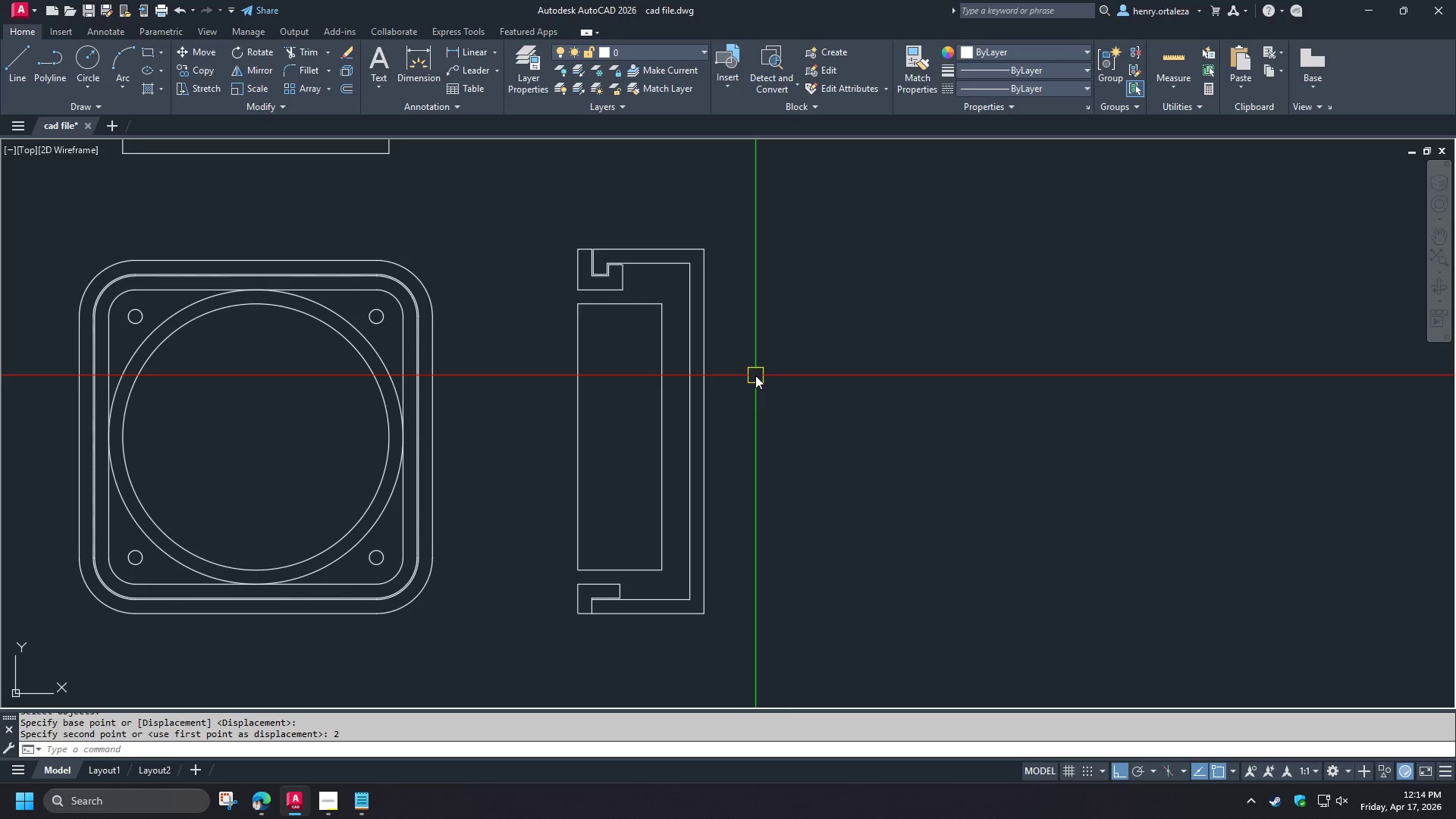 
left_click_drag(start_coordinate=[626, 664], to_coordinate=[626, 660])
 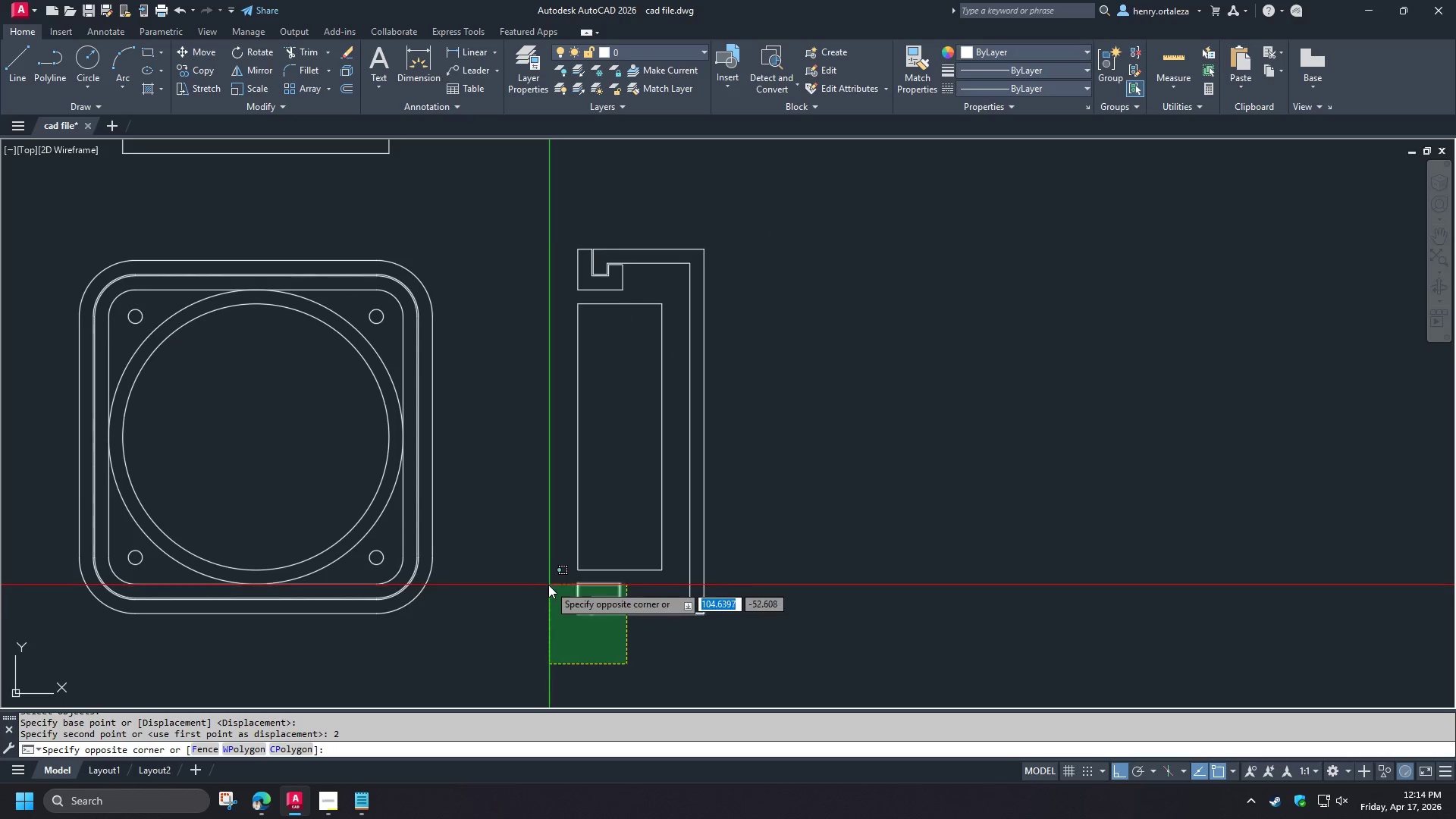 
left_click([544, 579])
 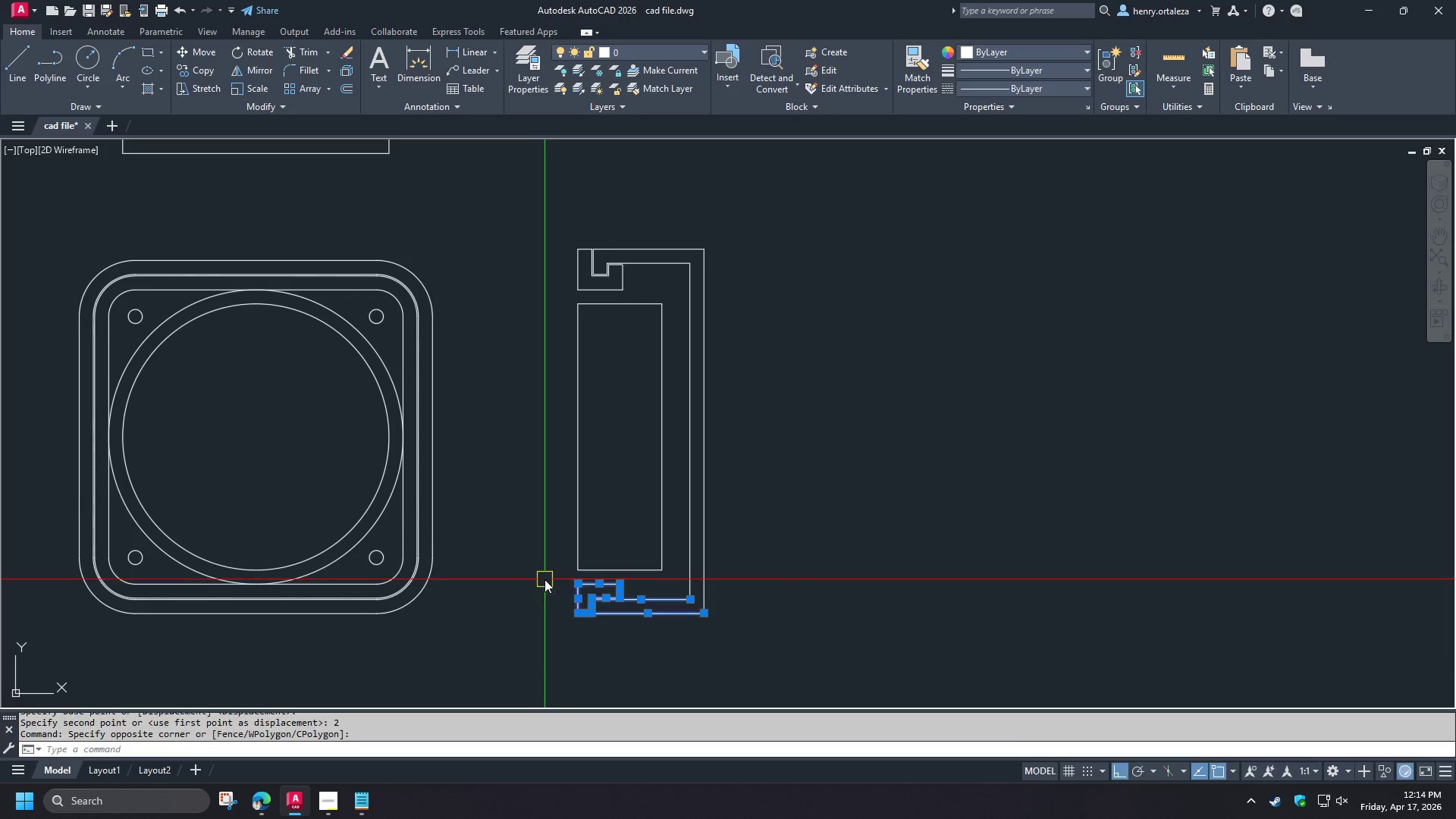 
key(E)
 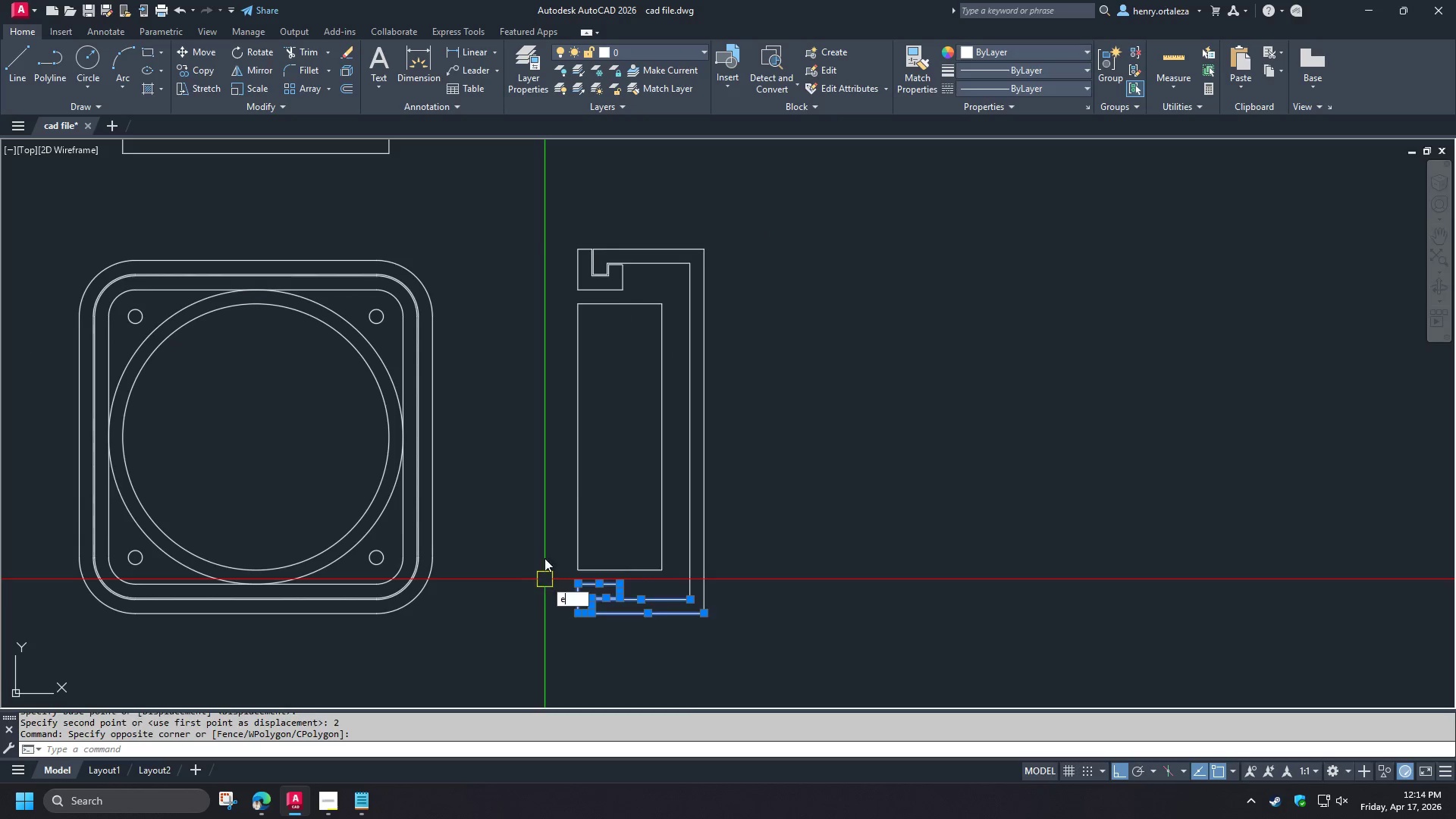 
key(Space)
 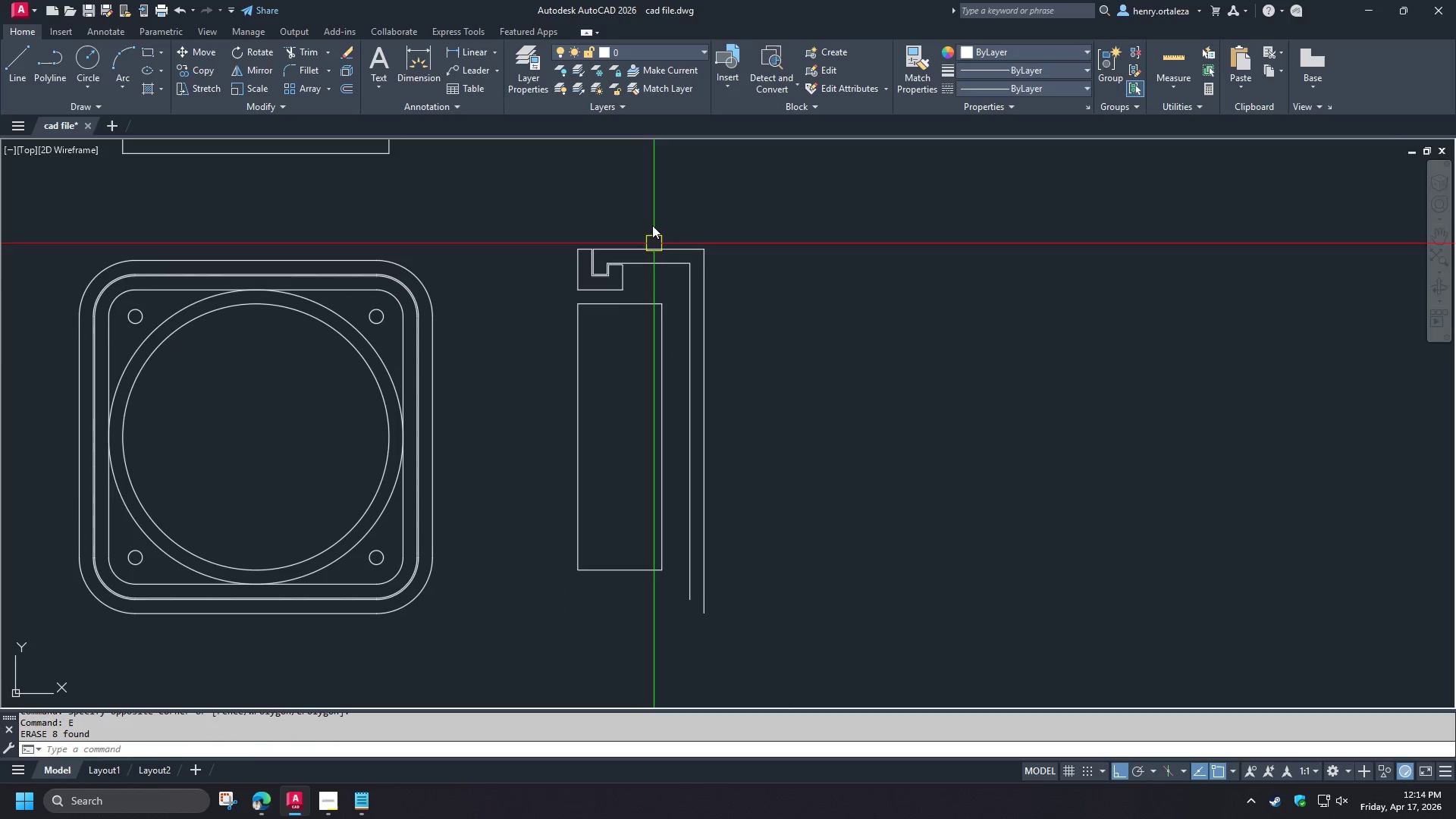 
left_click_drag(start_coordinate=[661, 212], to_coordinate=[639, 234])
 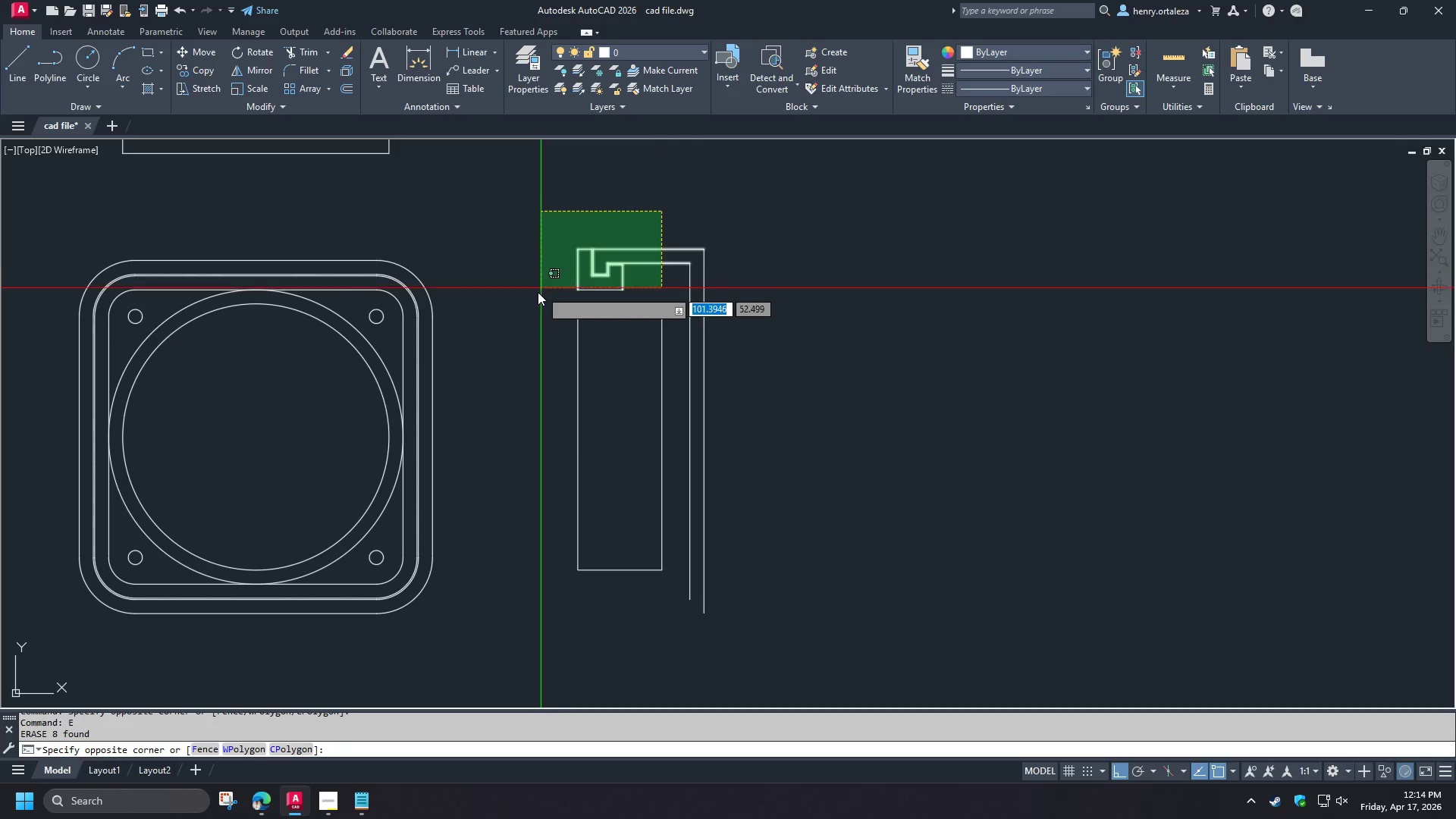 
left_click([538, 293])
 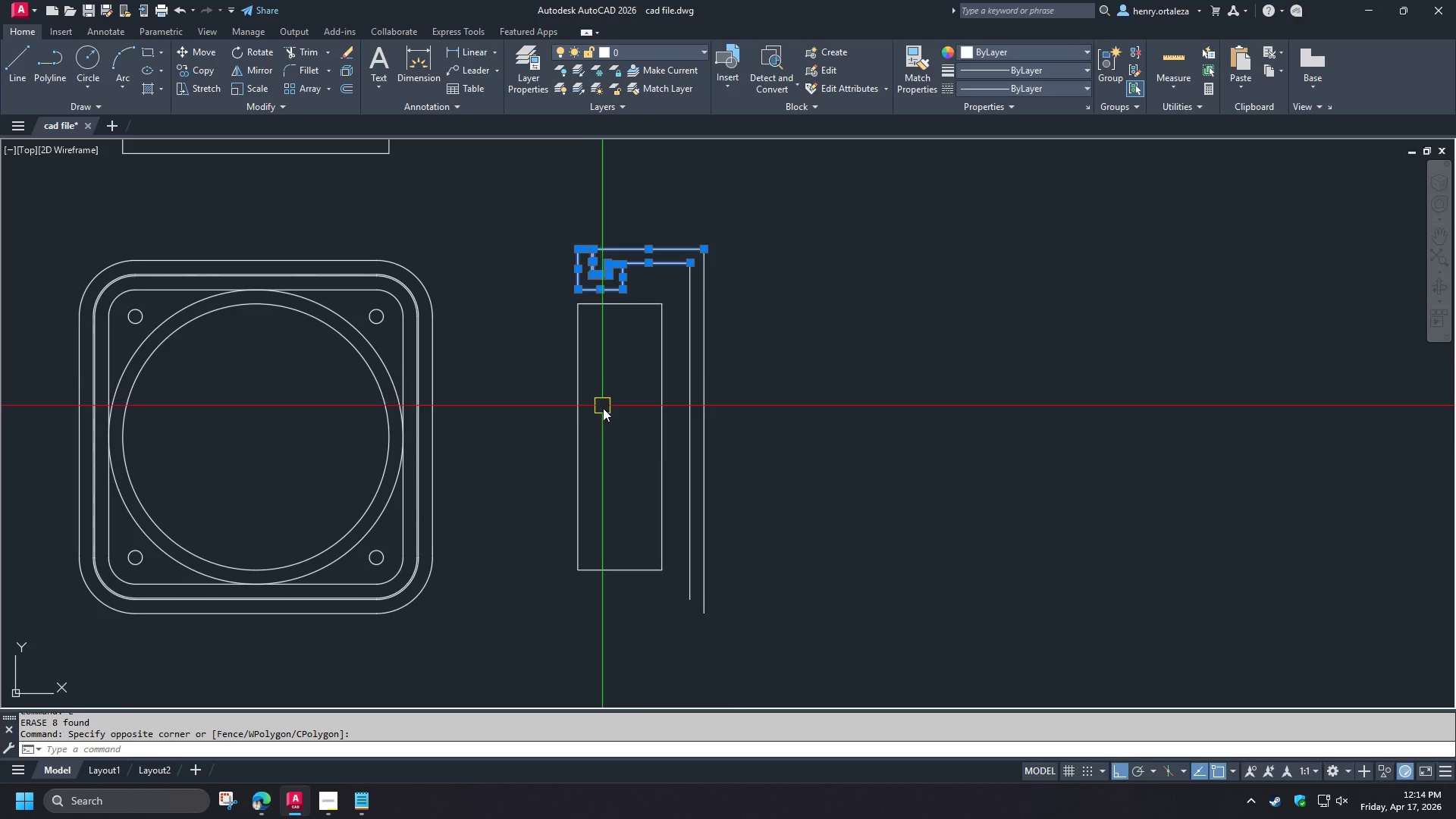 
type(mi )
 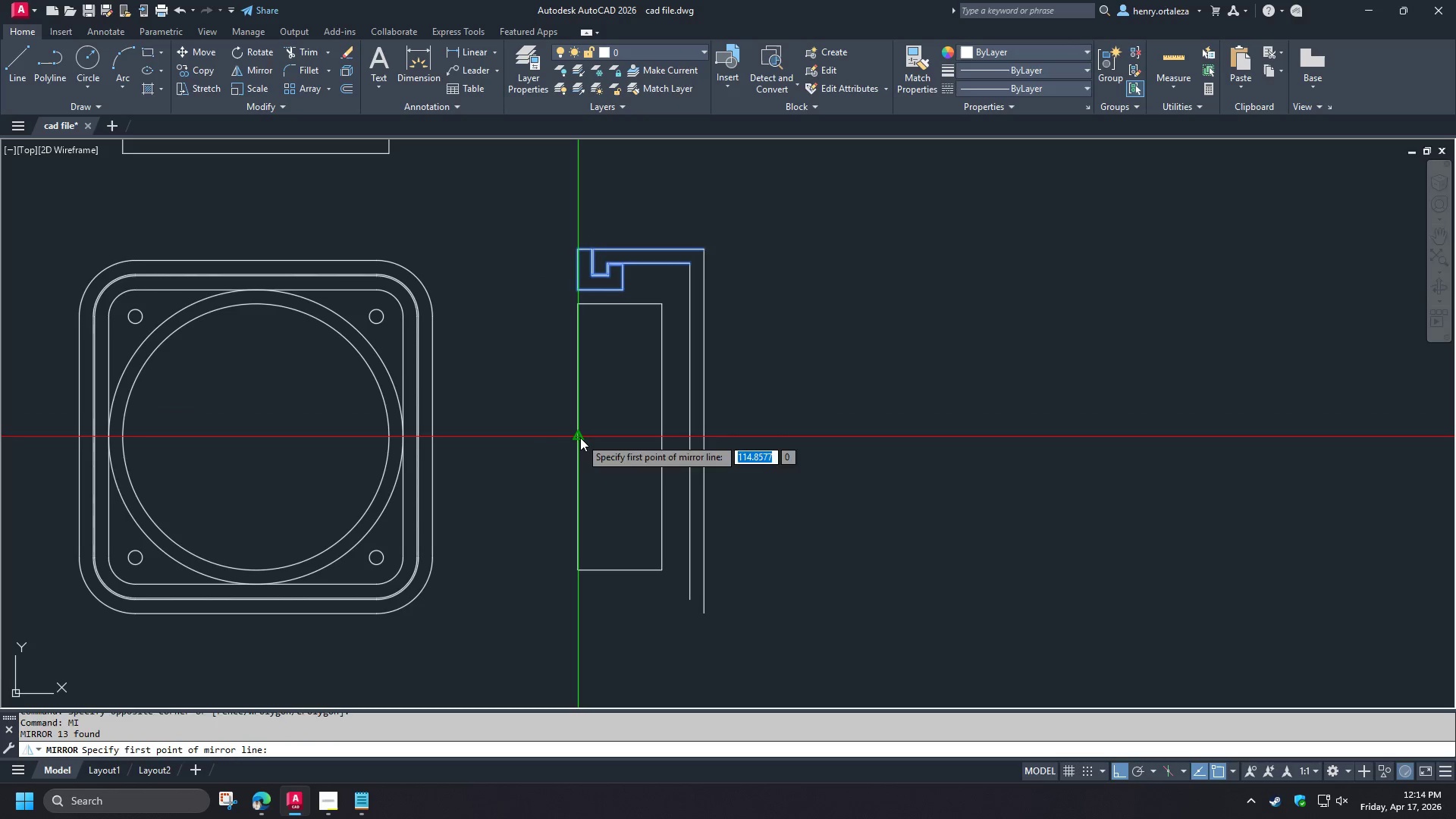 
double_click([522, 436])
 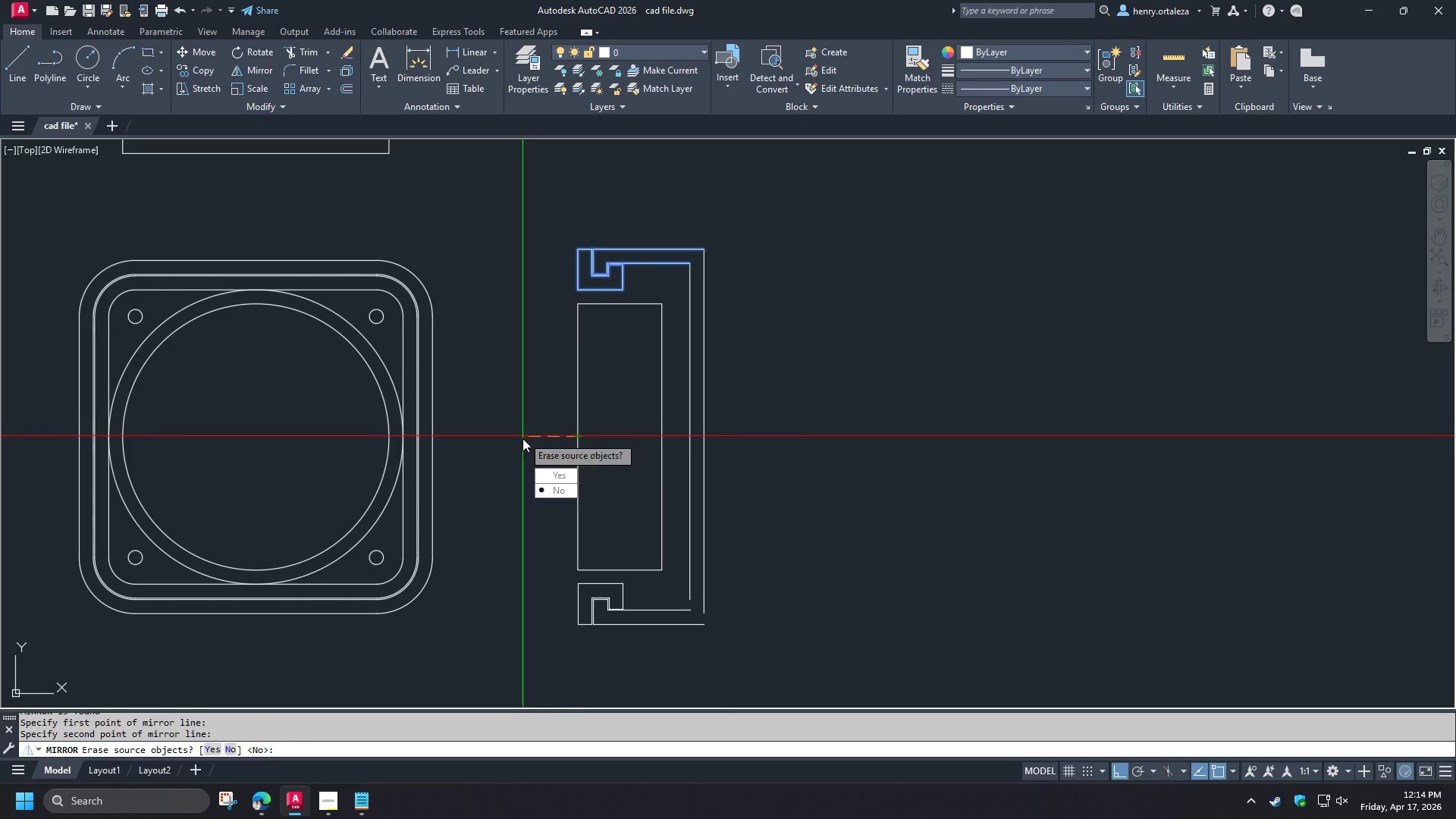 
key(Space)
 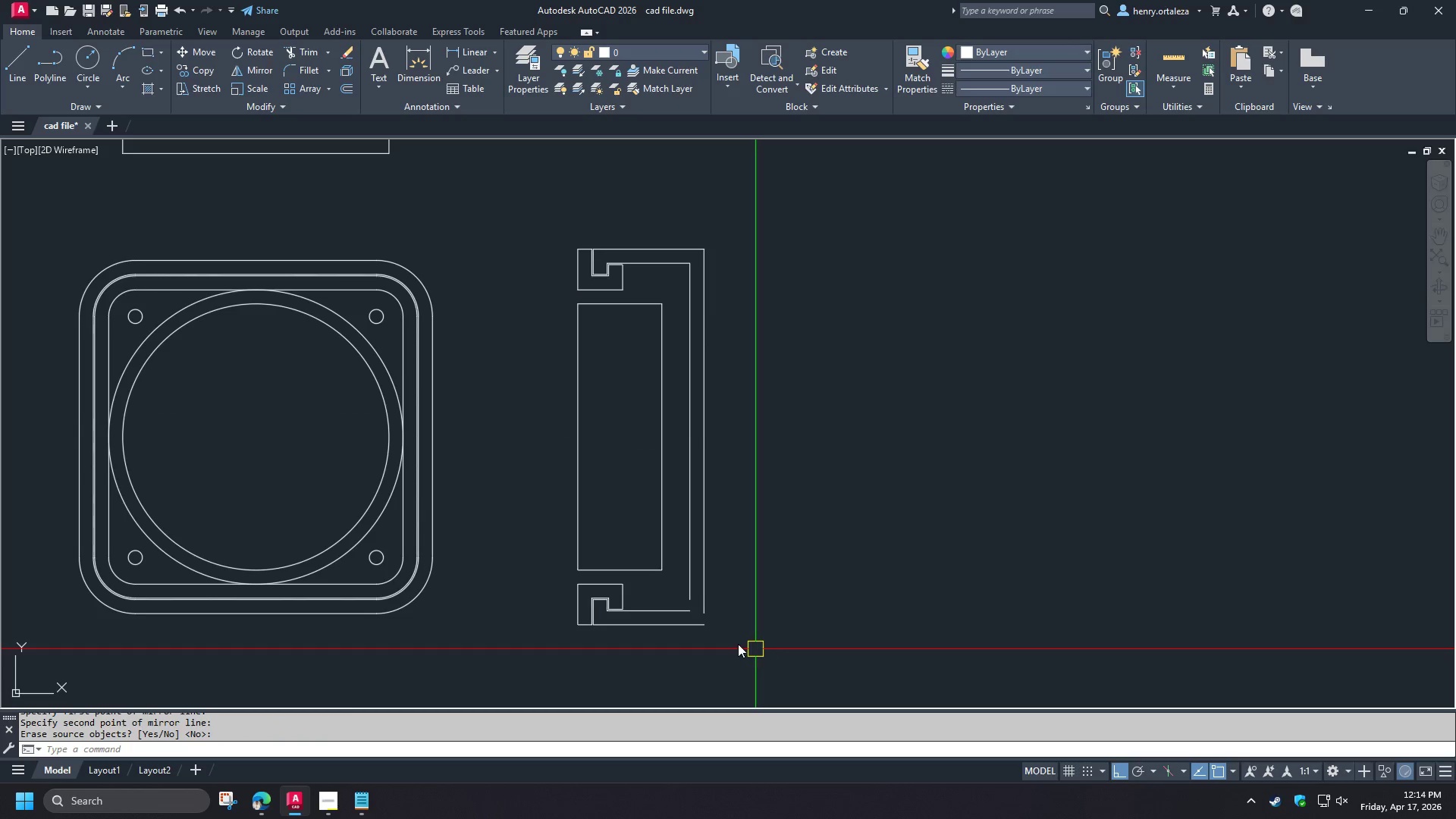 
key(F)
 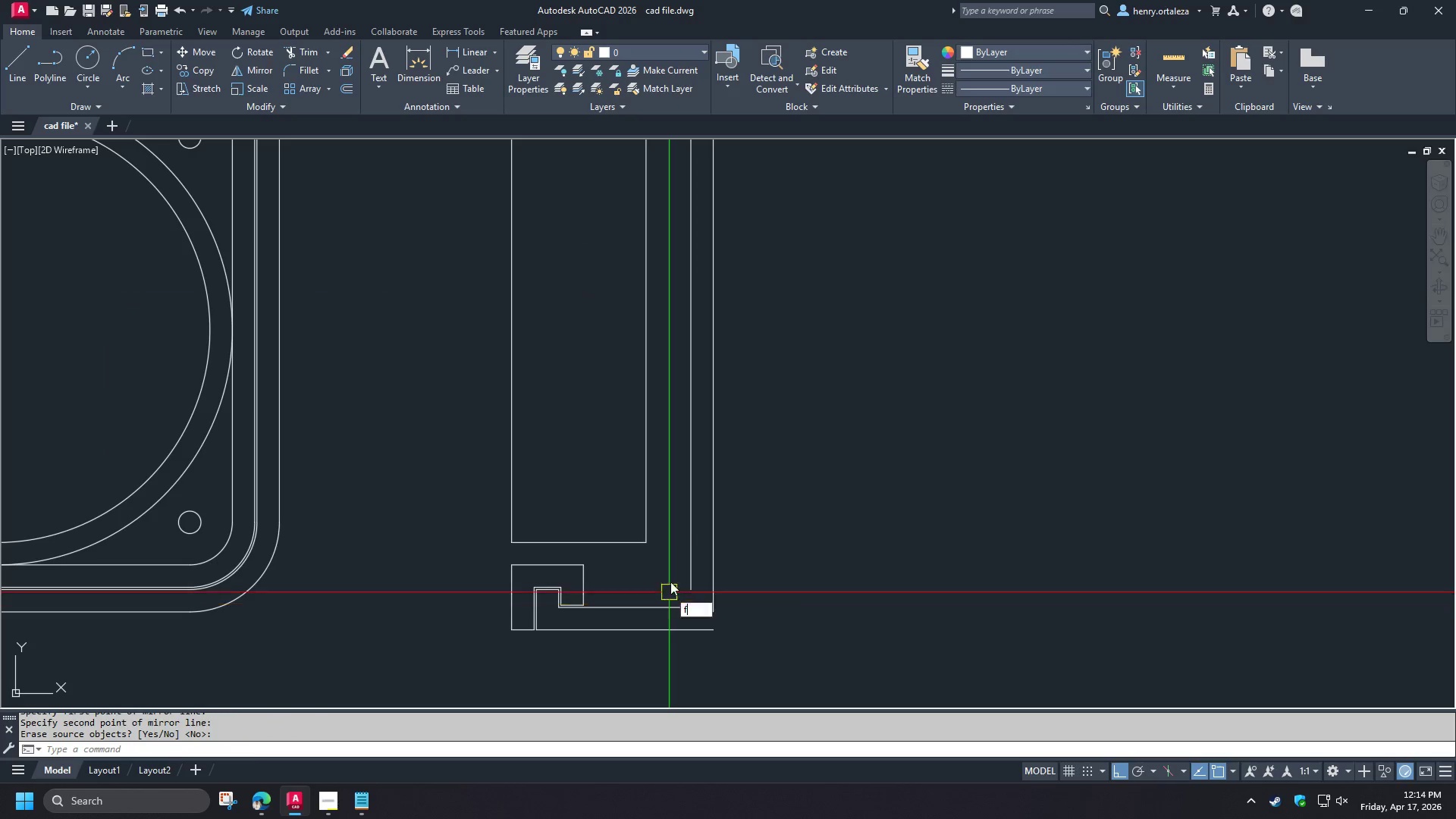 
key(Space)
 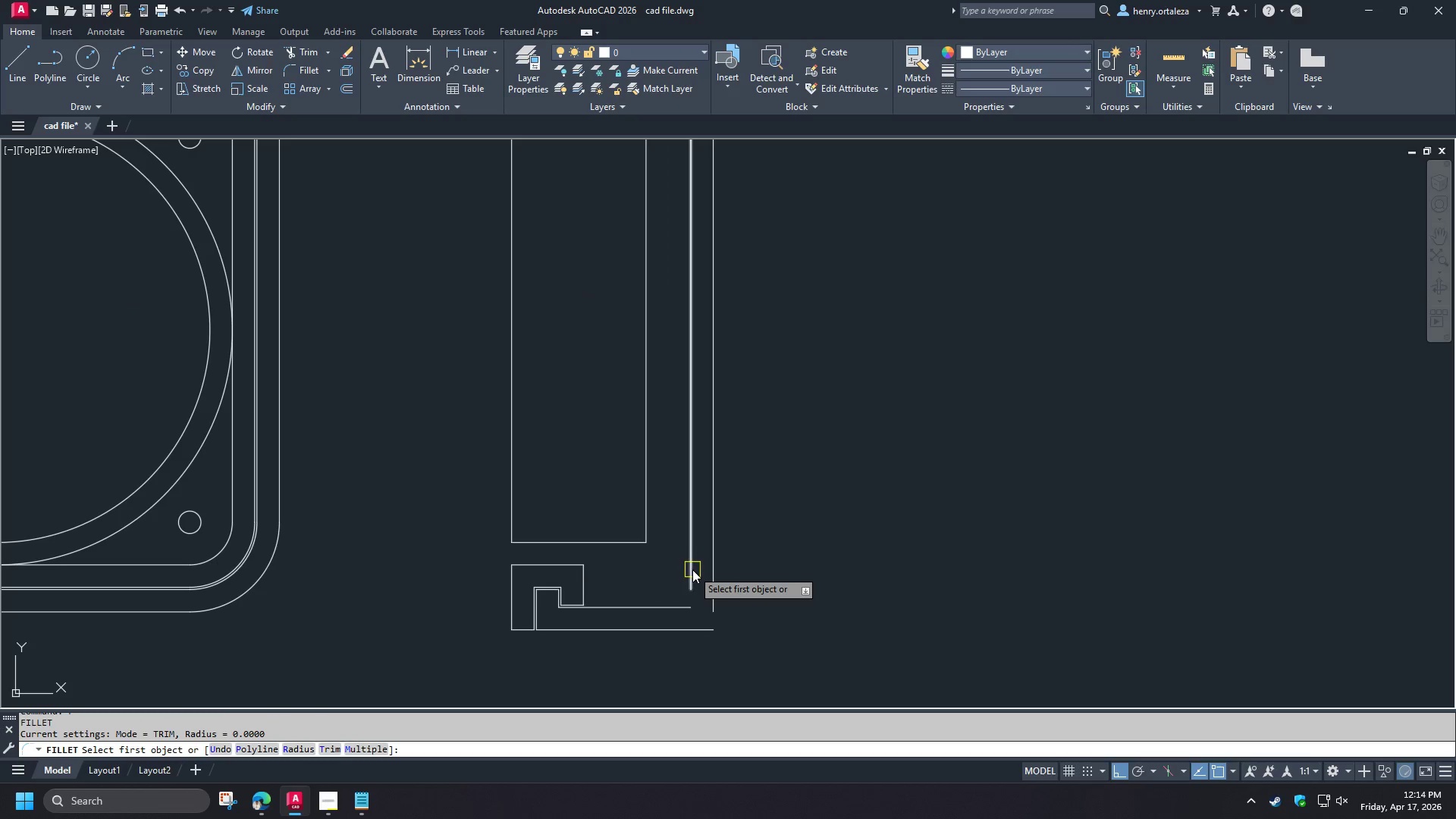 
scroll: coordinate [686, 617], scroll_direction: up, amount: 1.0
 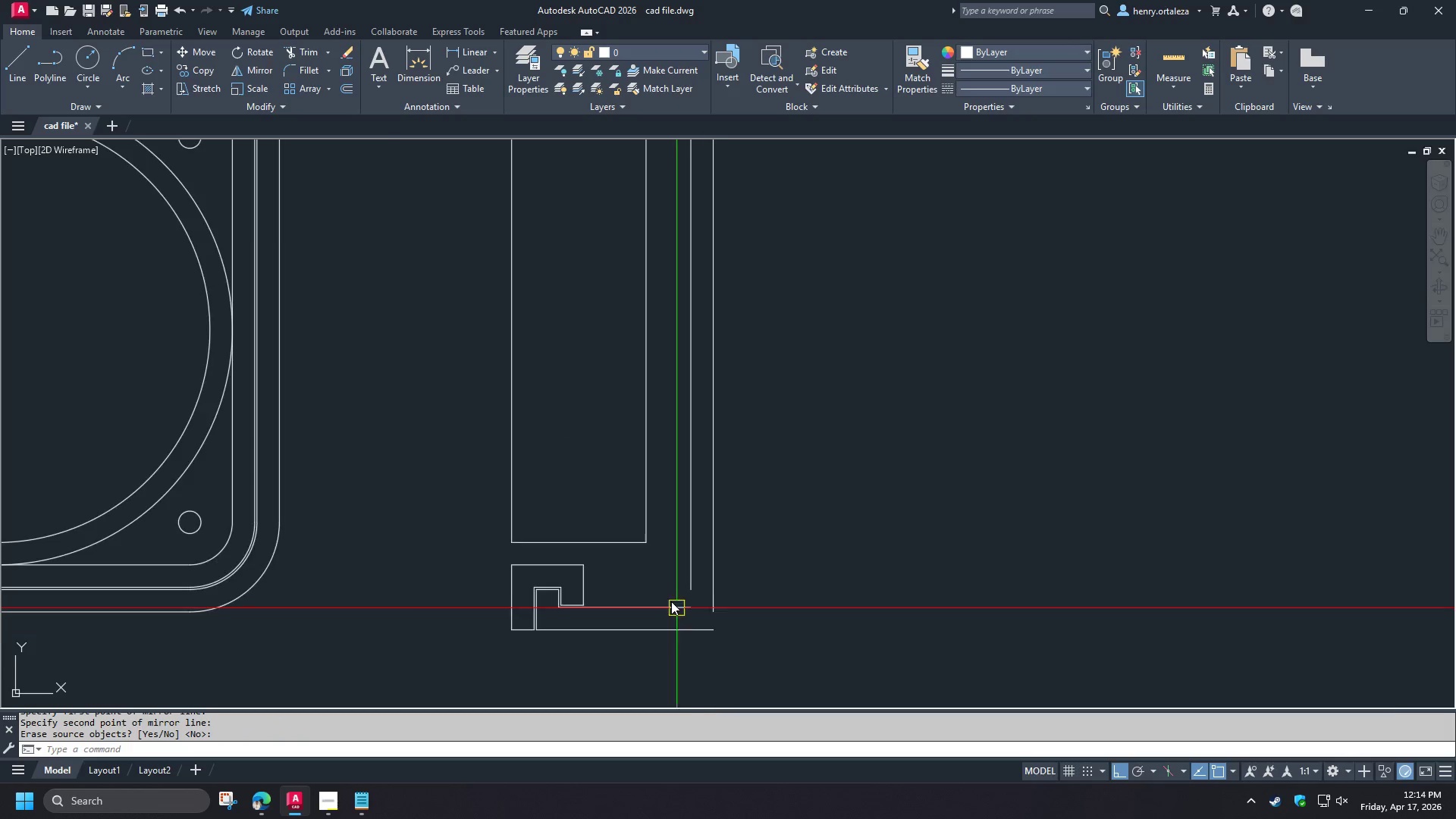 
left_click([692, 570])
 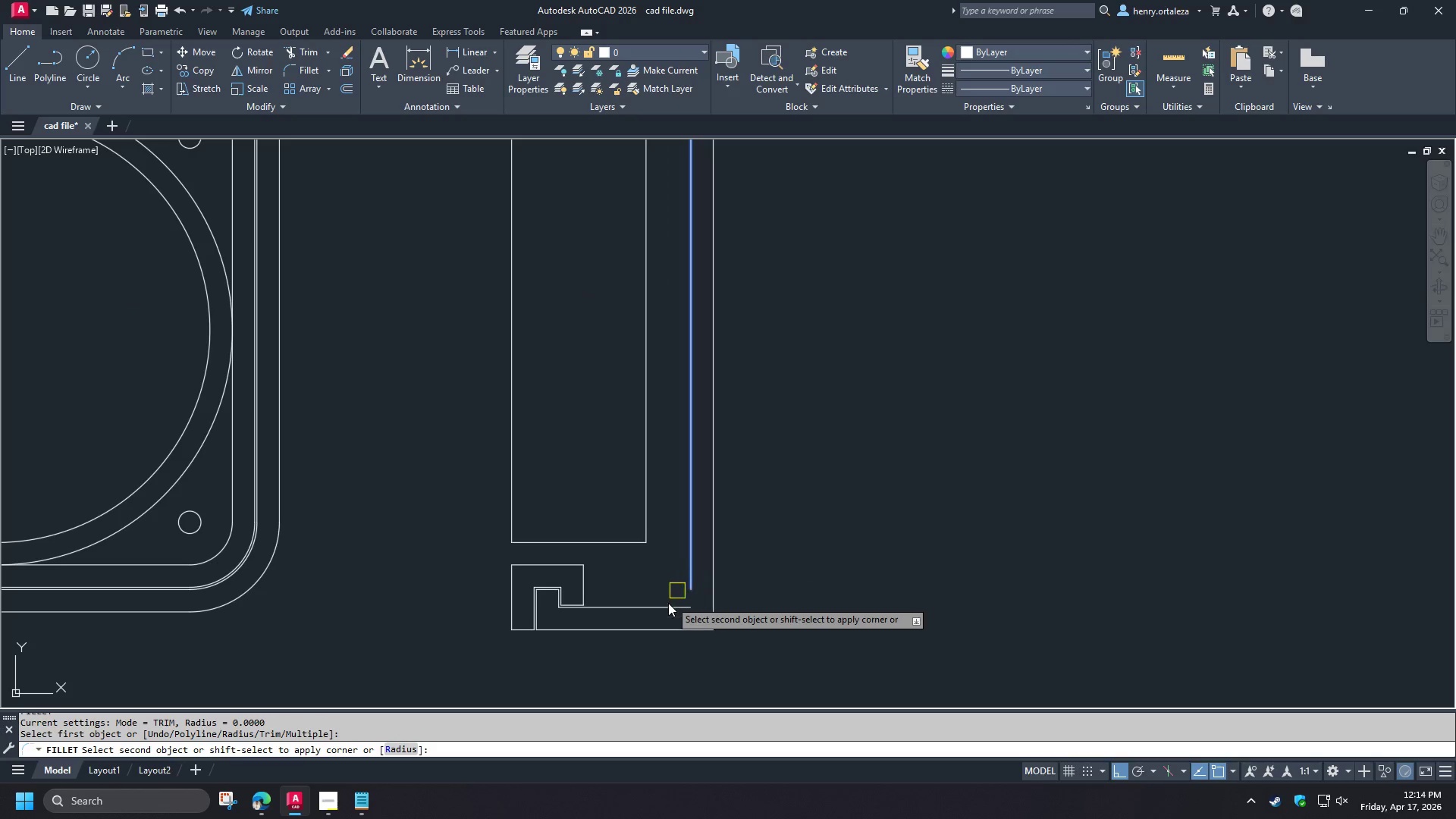 
left_click([667, 607])
 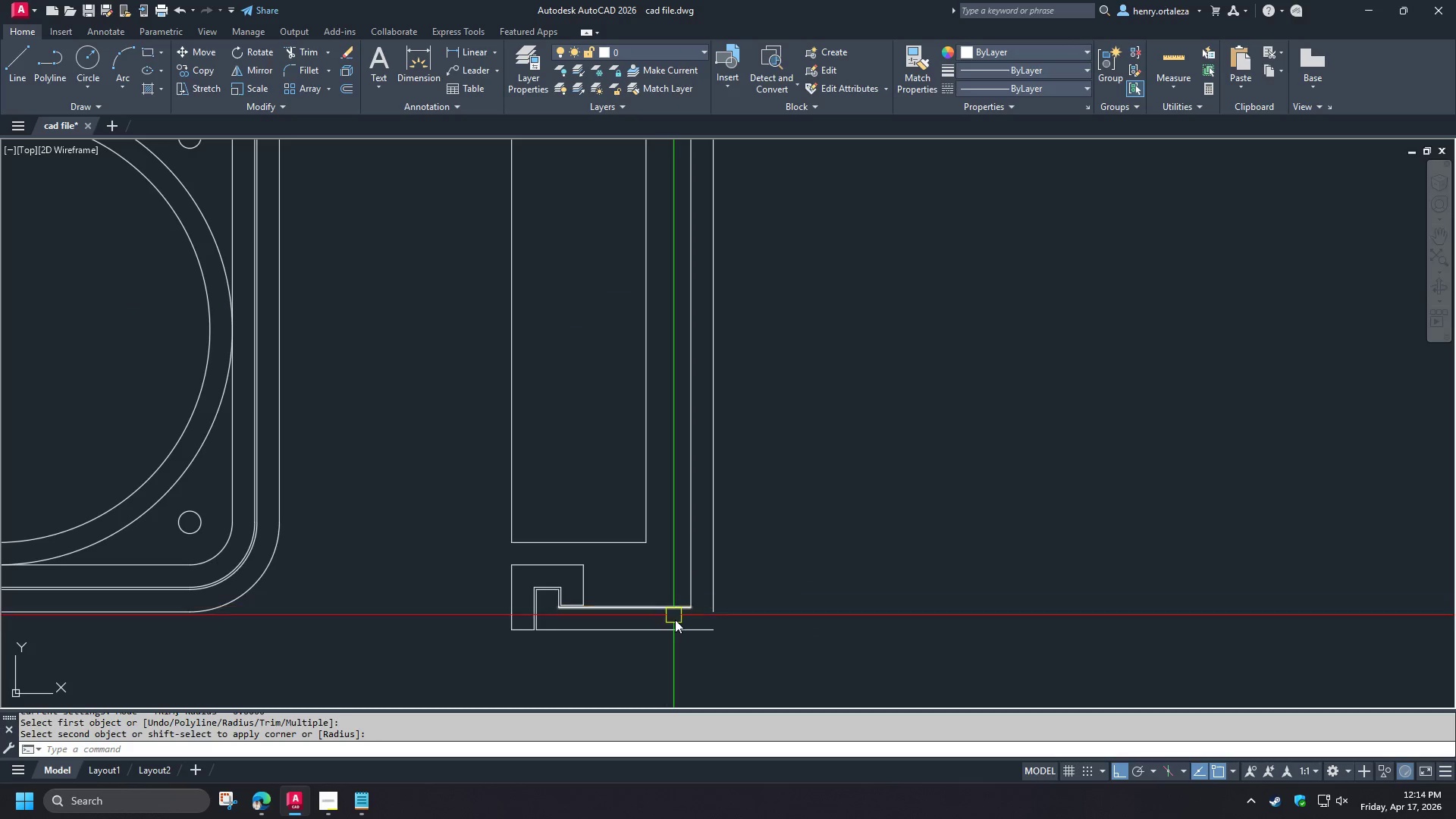 
key(Space)
 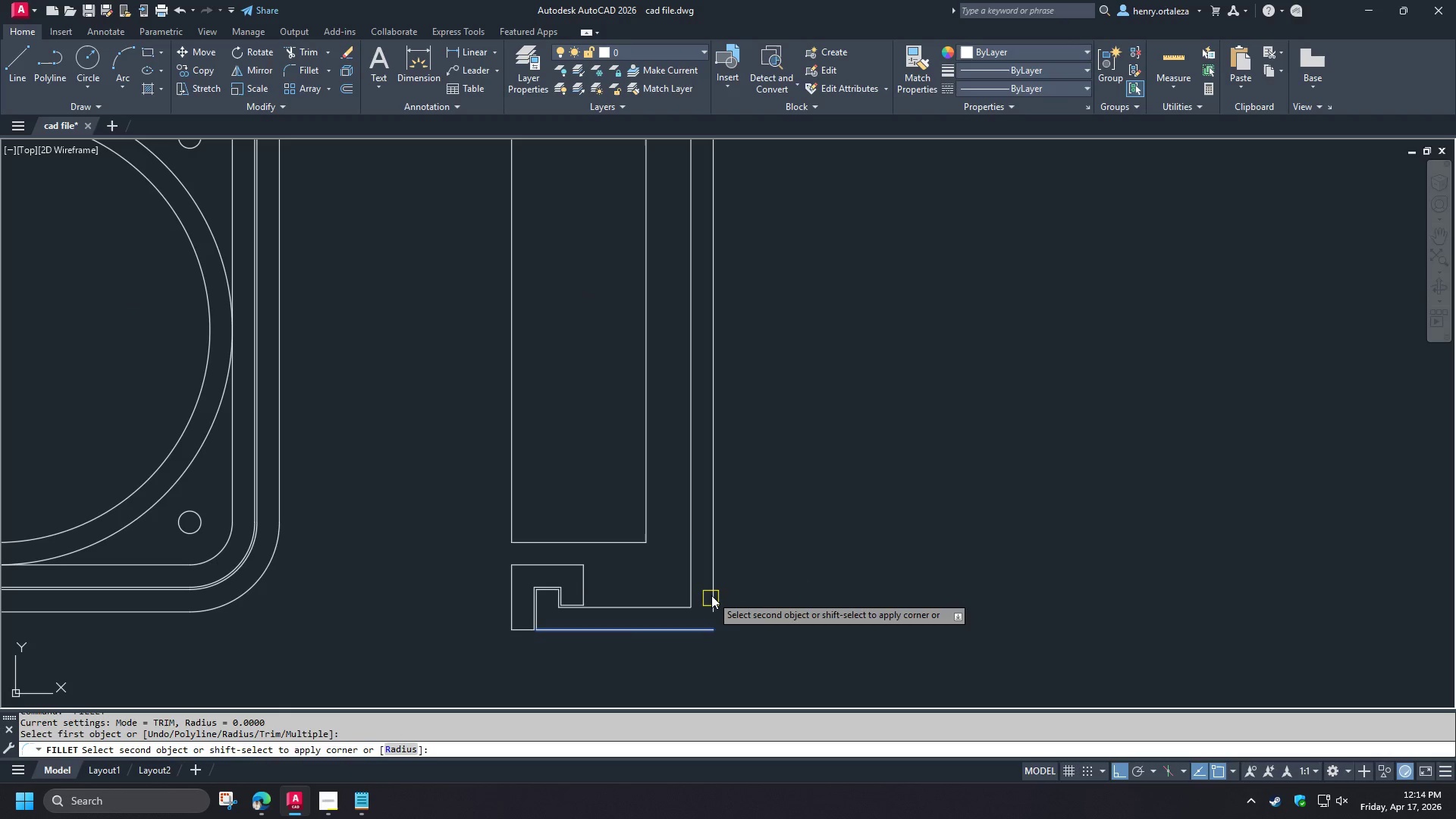 
left_click([713, 593])
 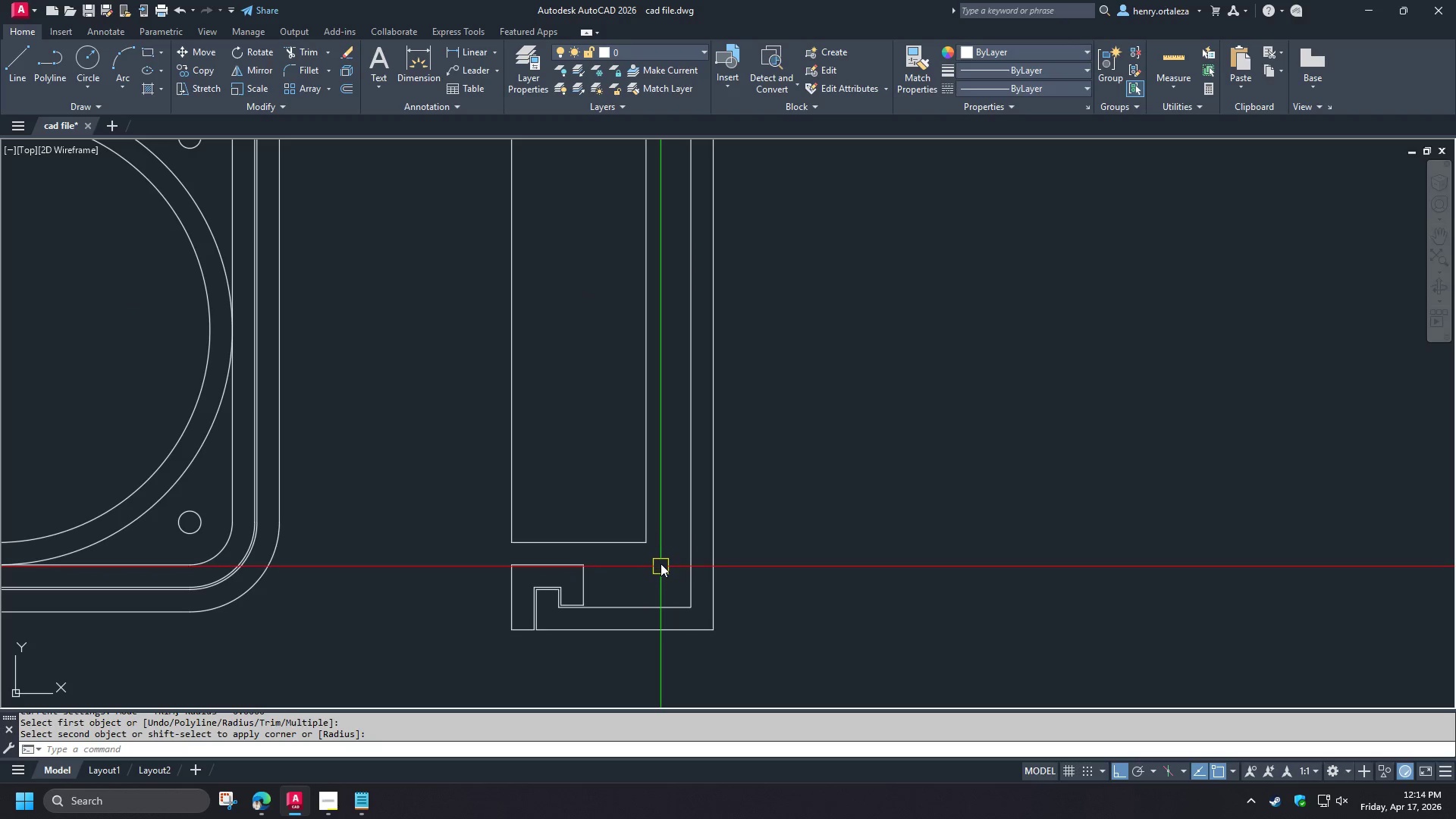 
scroll: coordinate [659, 564], scroll_direction: down, amount: 1.0
 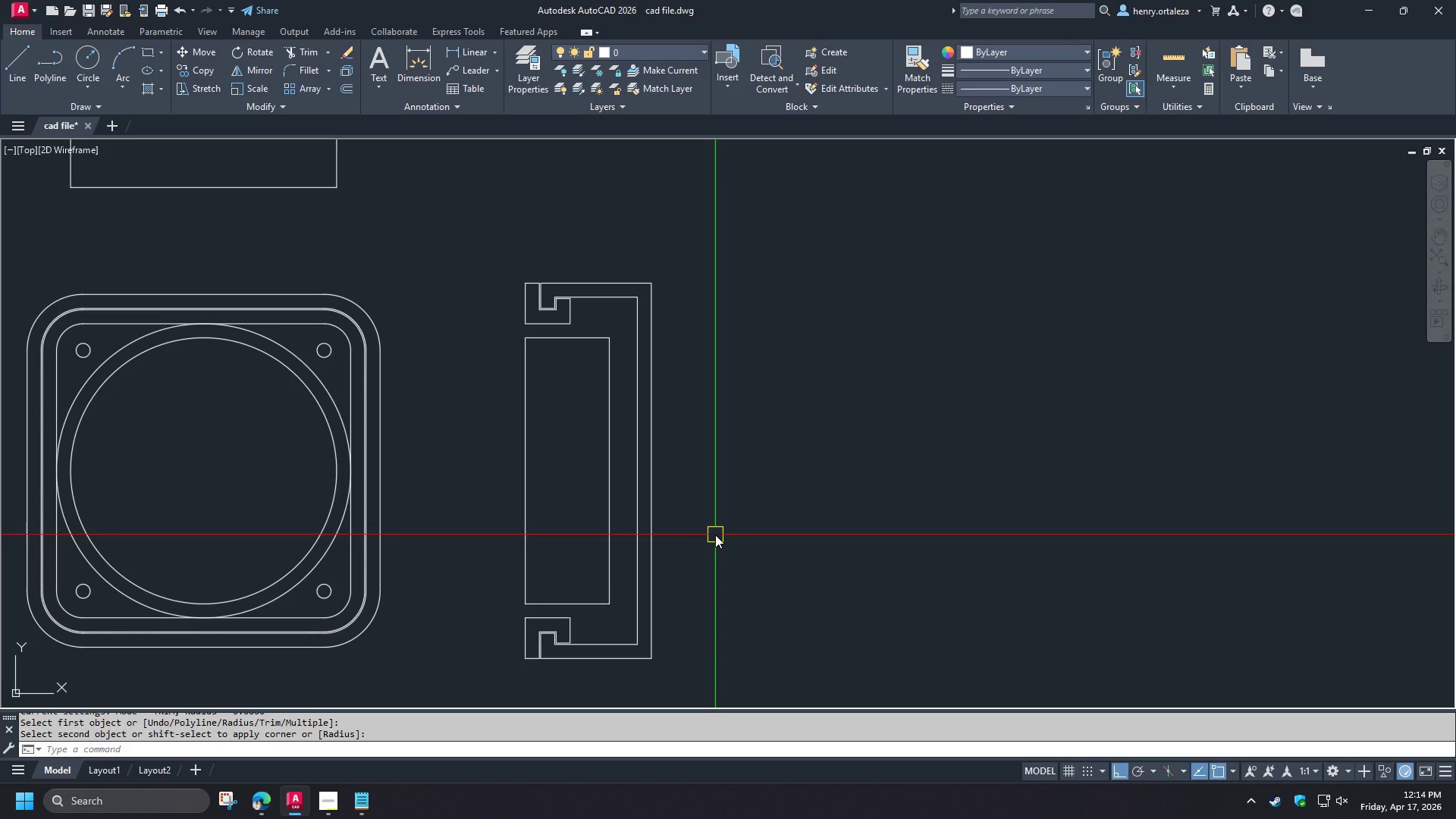 
wait(17.05)
 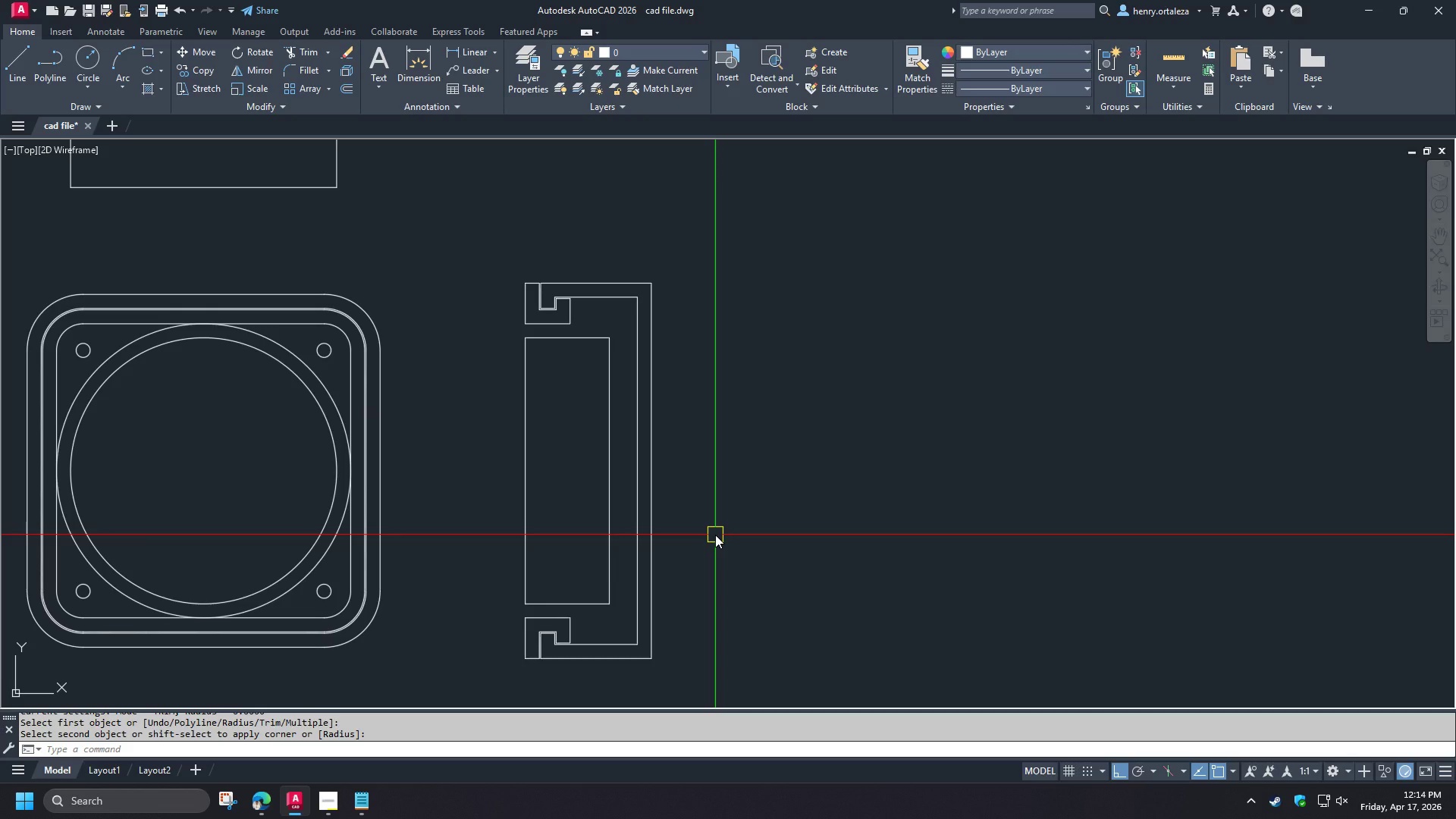 
scroll: coordinate [572, 288], scroll_direction: up, amount: 4.0
 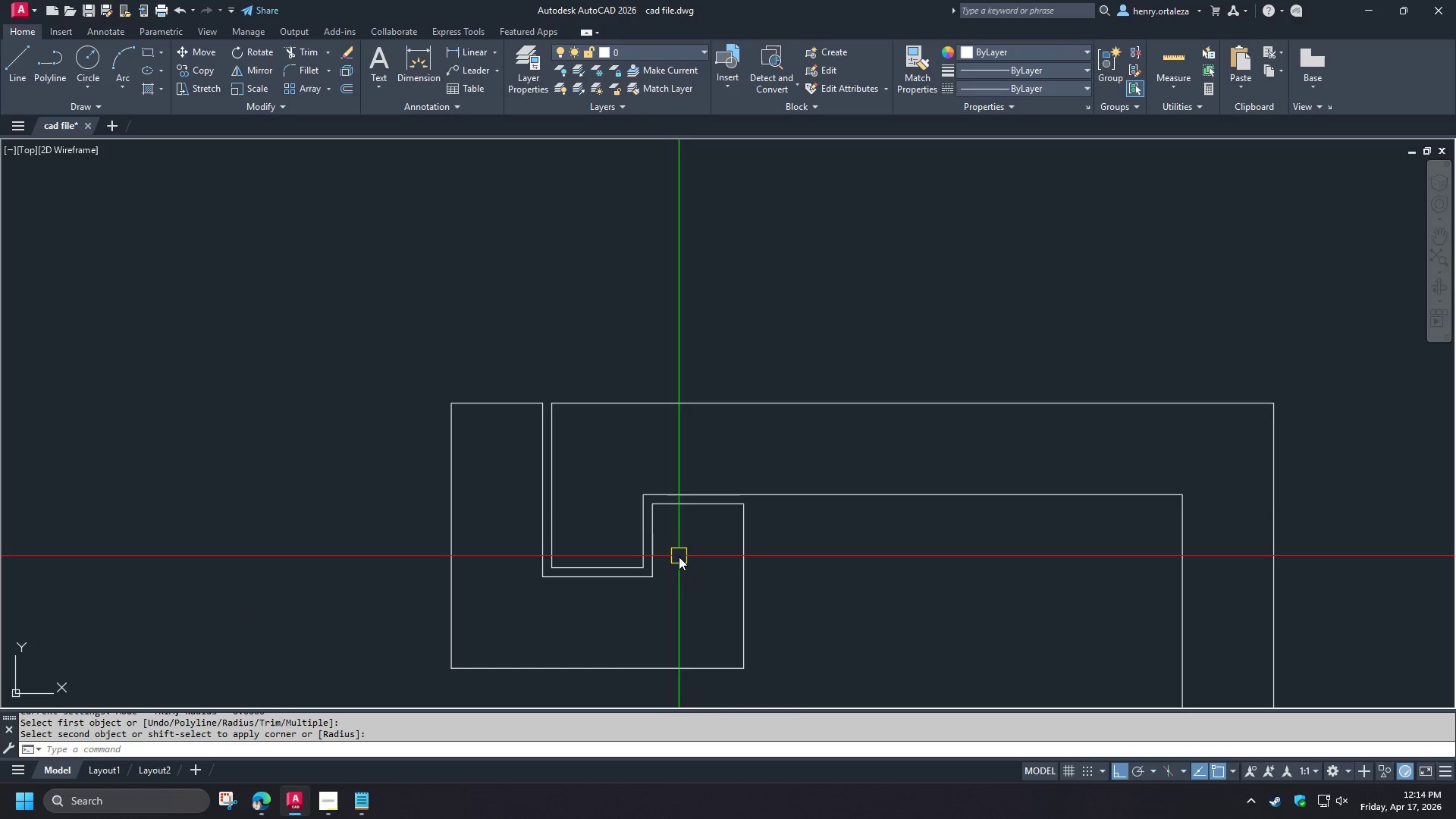 
type(di )
 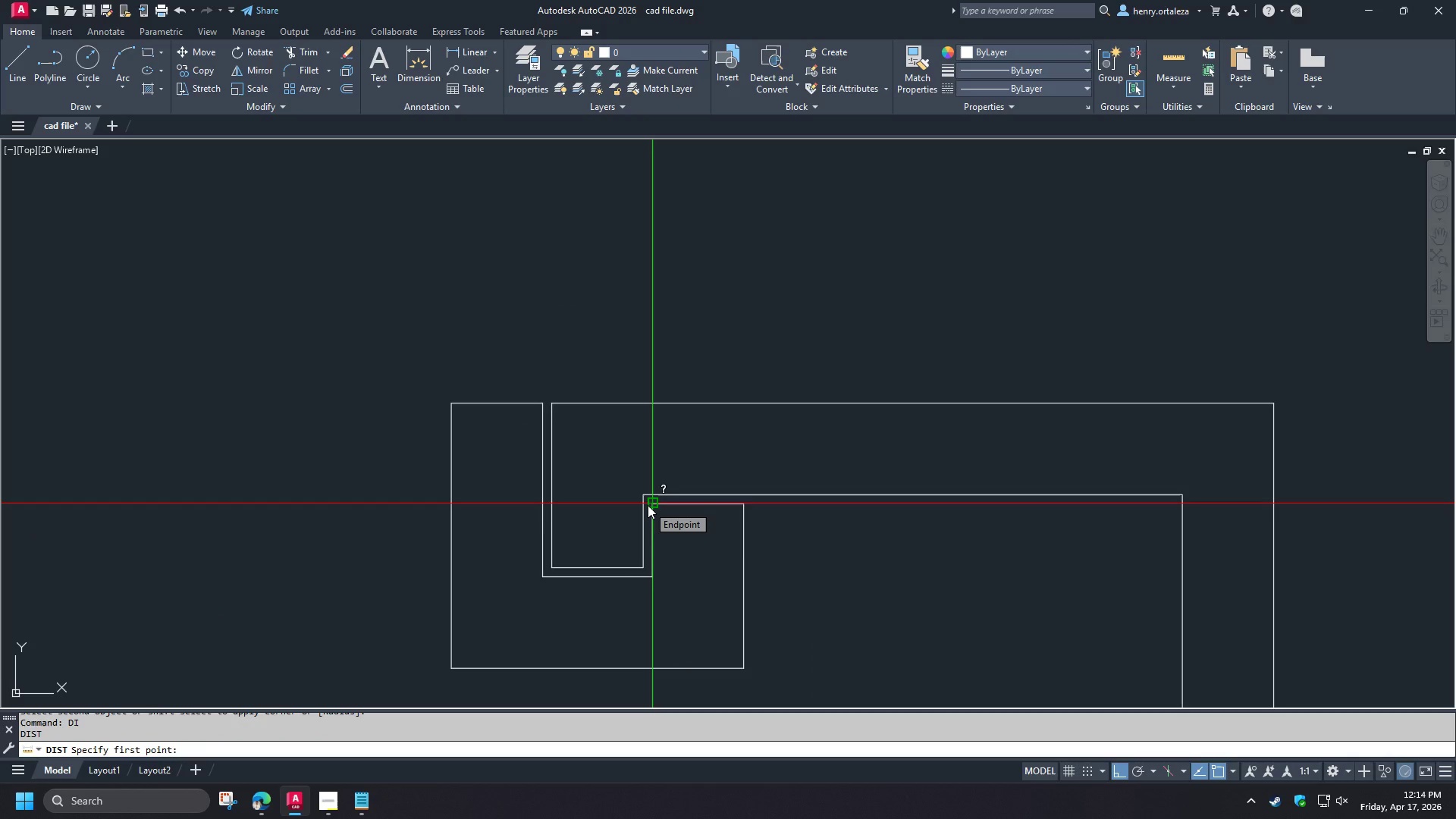 
left_click([648, 505])
 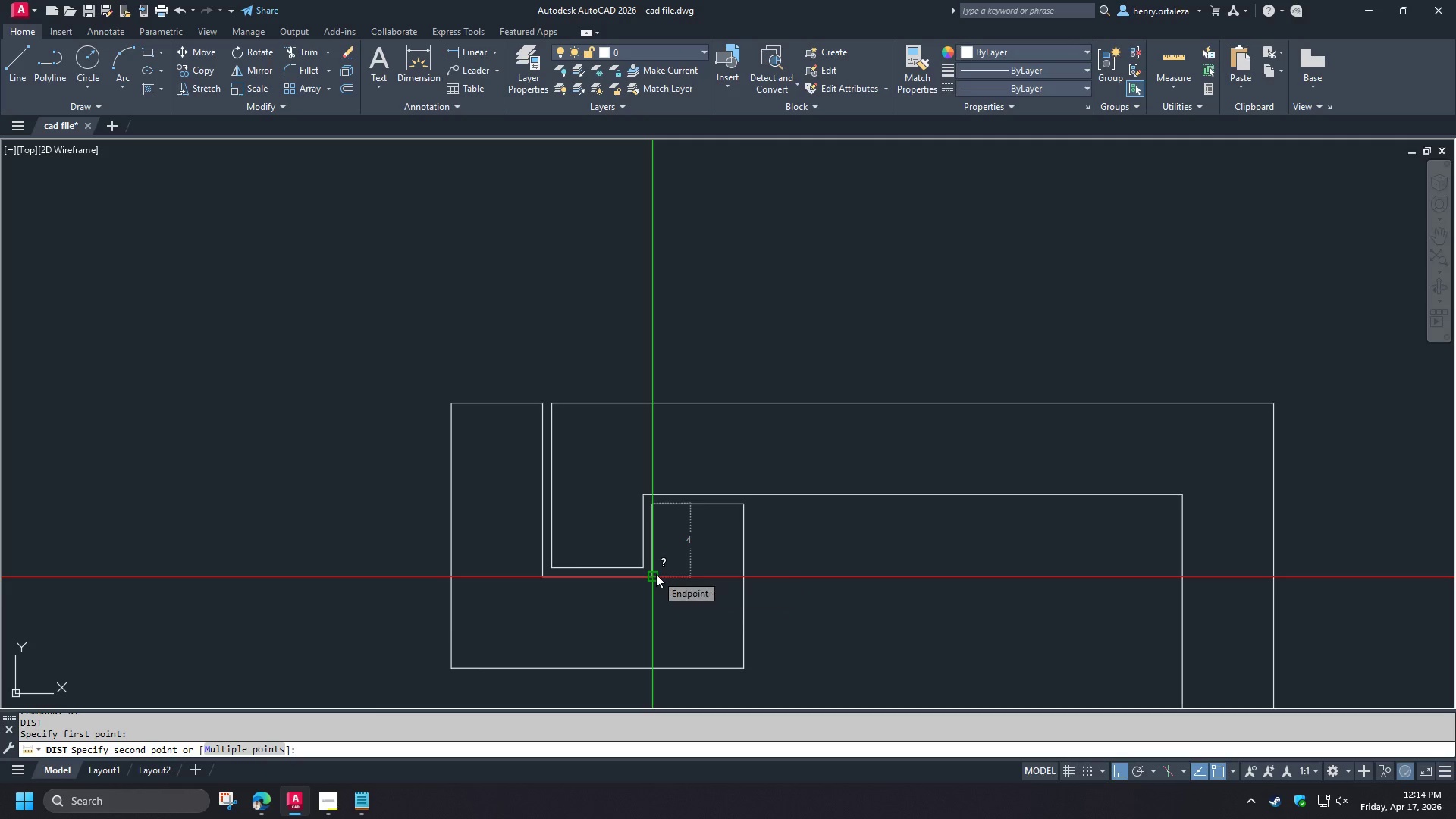 
key(Escape)
 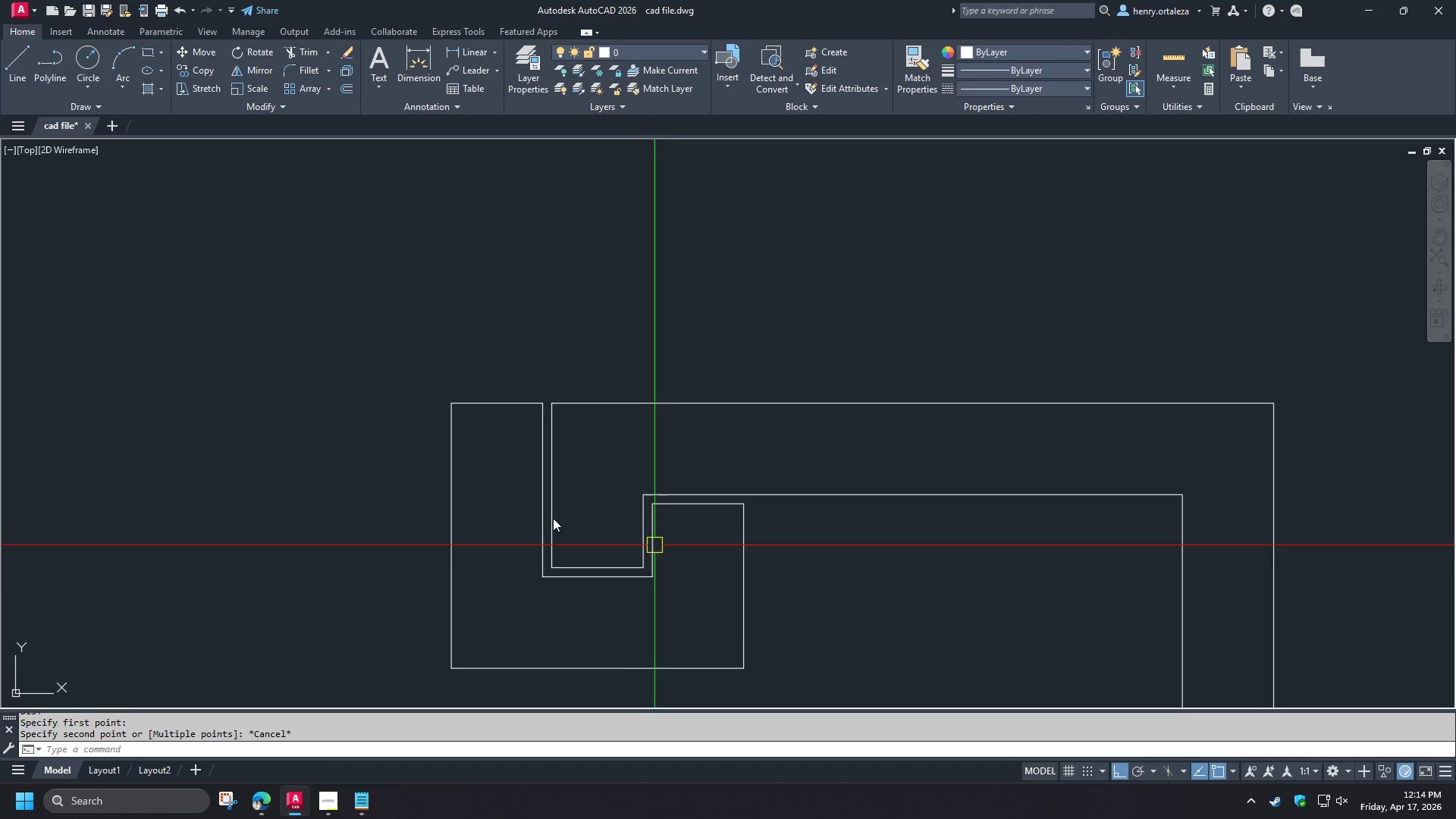 
scroll: coordinate [397, 474], scroll_direction: down, amount: 1.0
 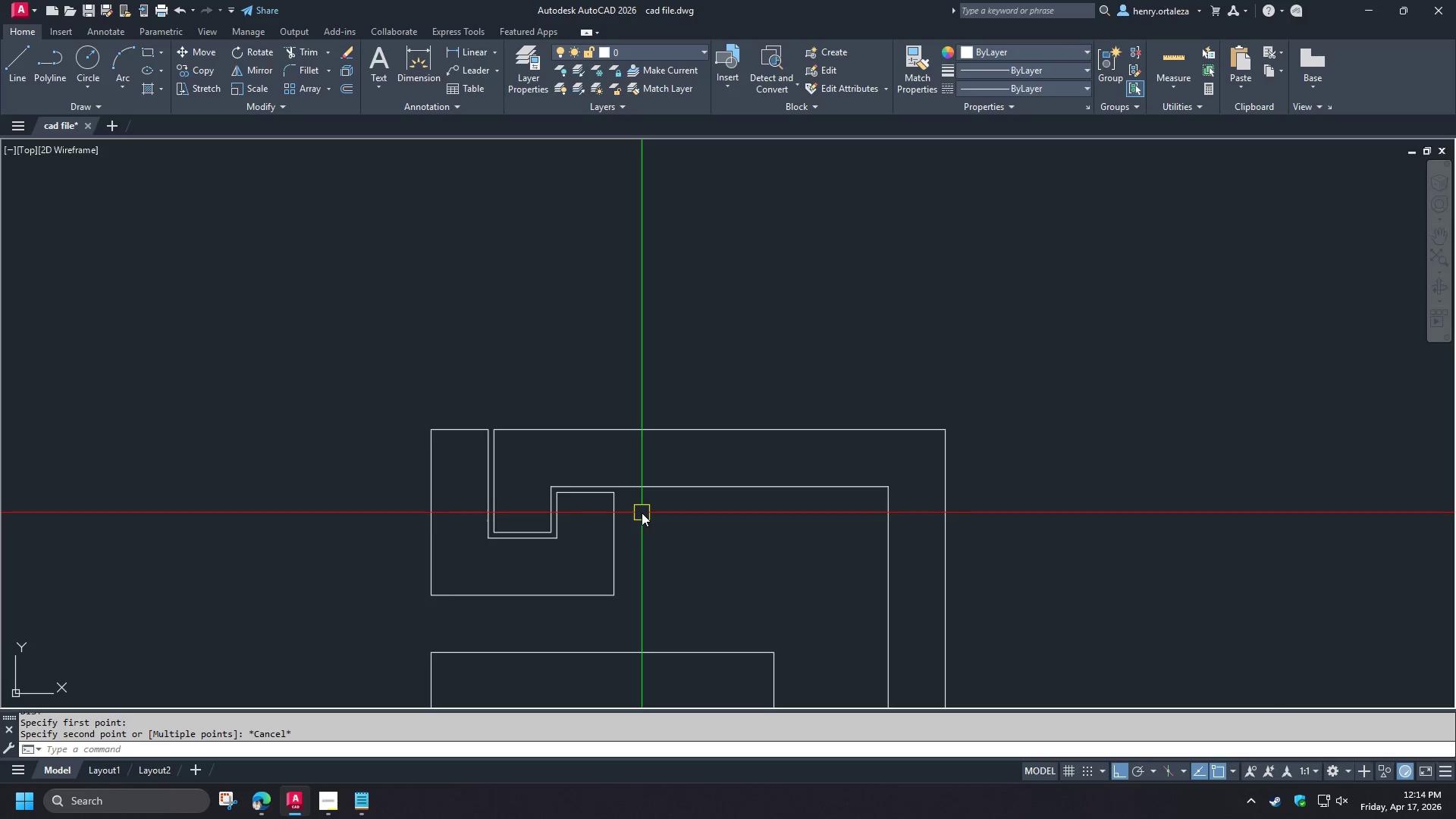 
key(S)
 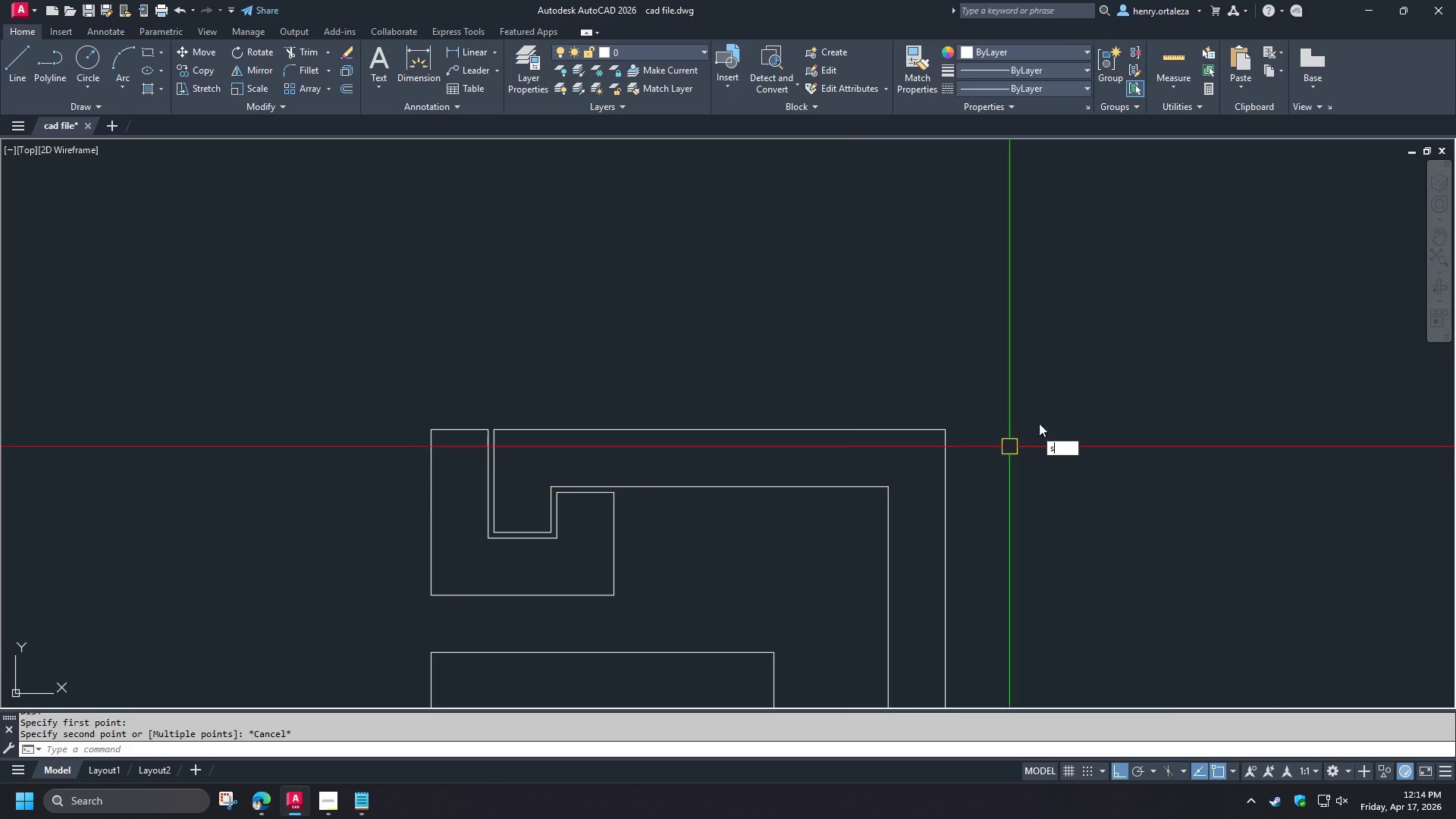 
key(Space)
 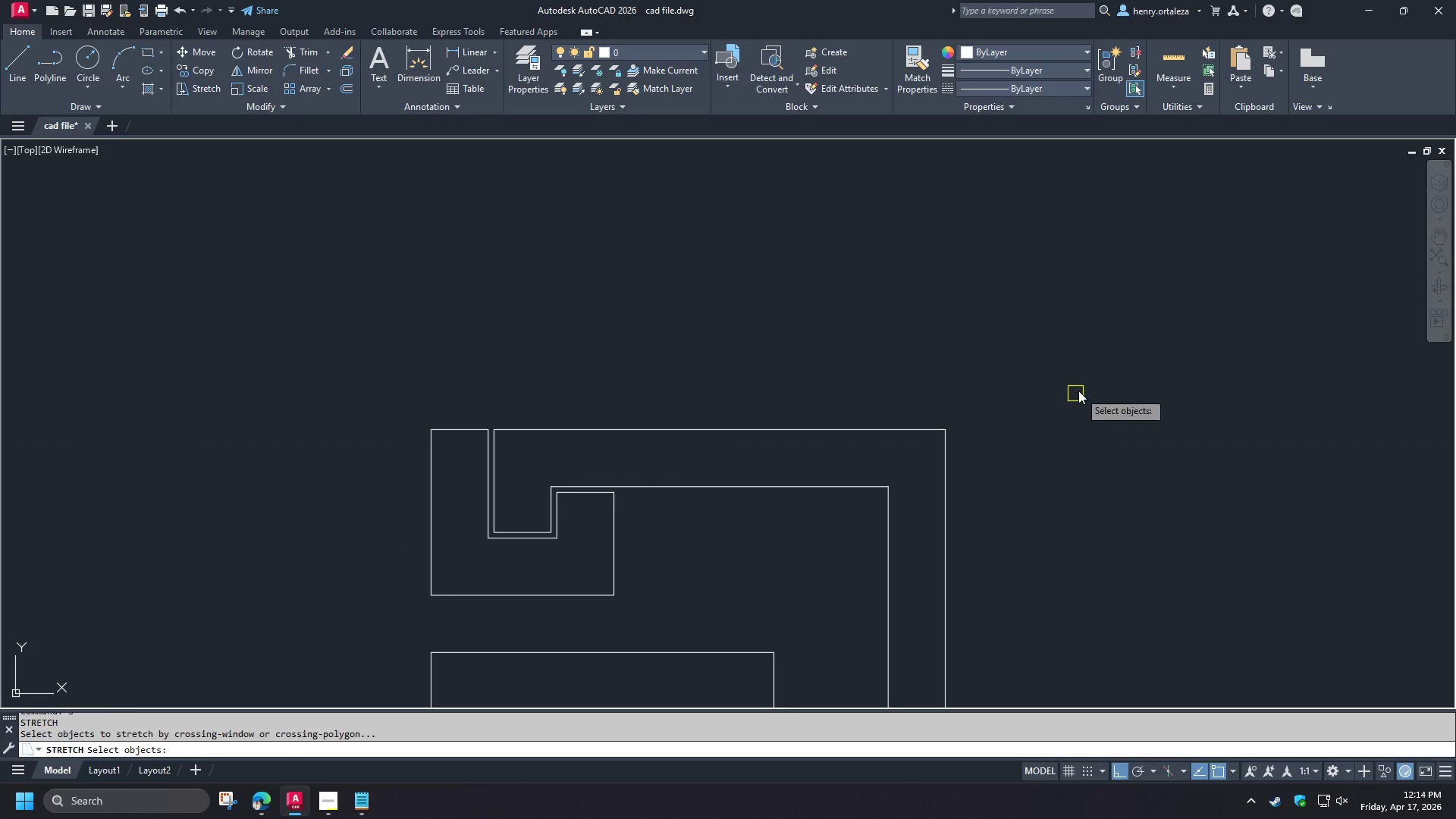 
left_click_drag(start_coordinate=[1078, 391], to_coordinate=[1065, 391])
 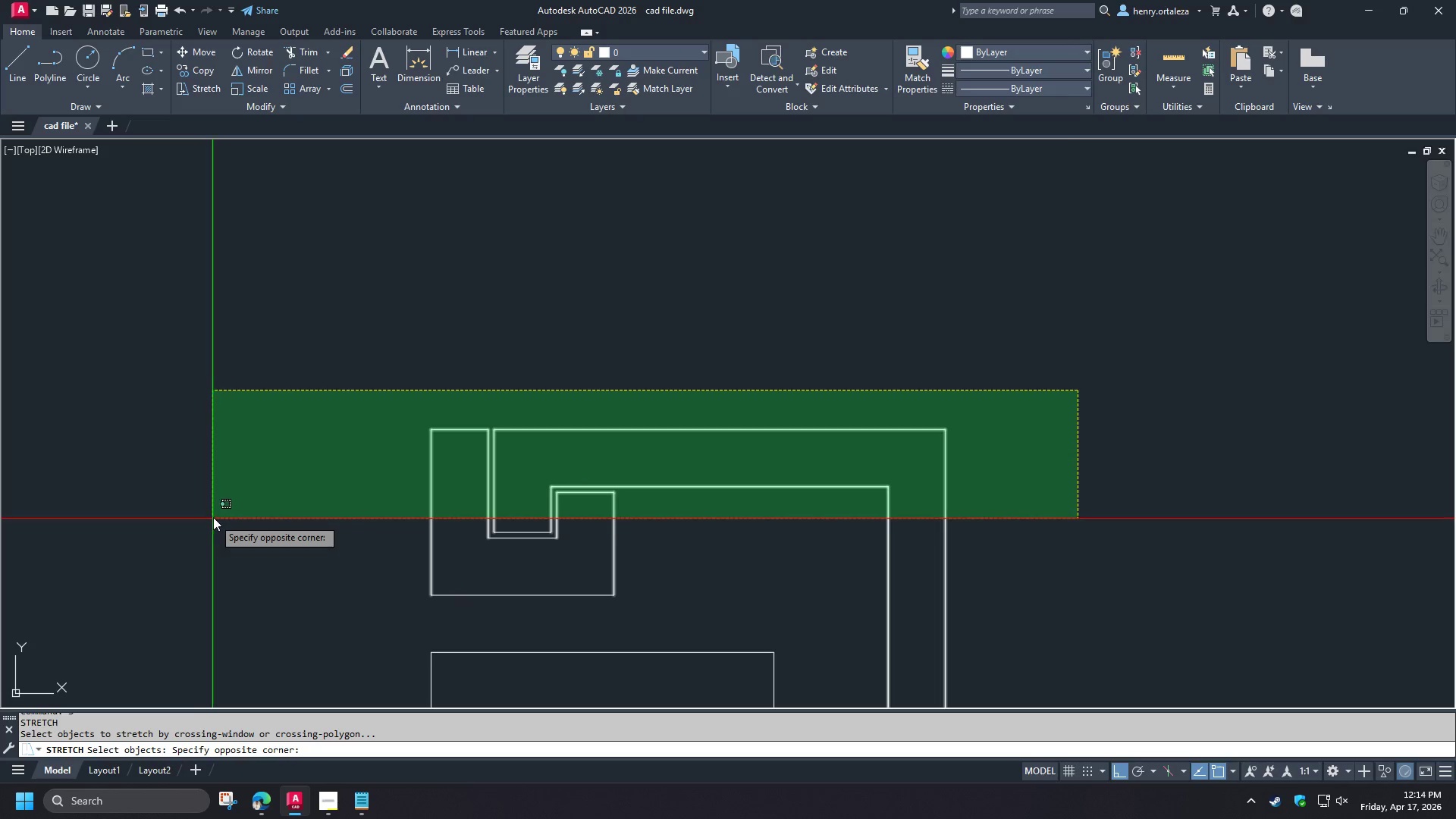 
left_click([213, 517])
 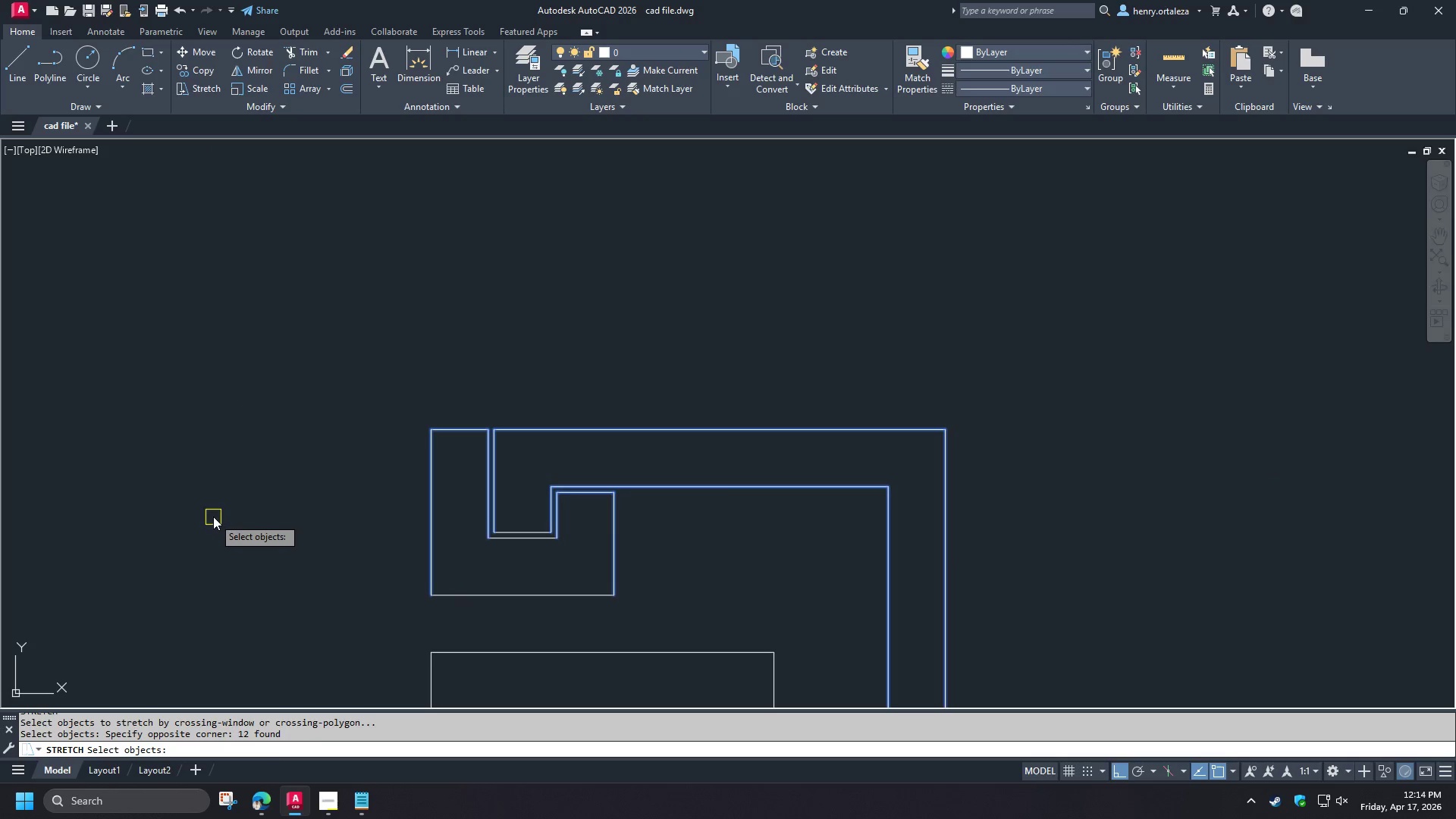 
key(Space)
 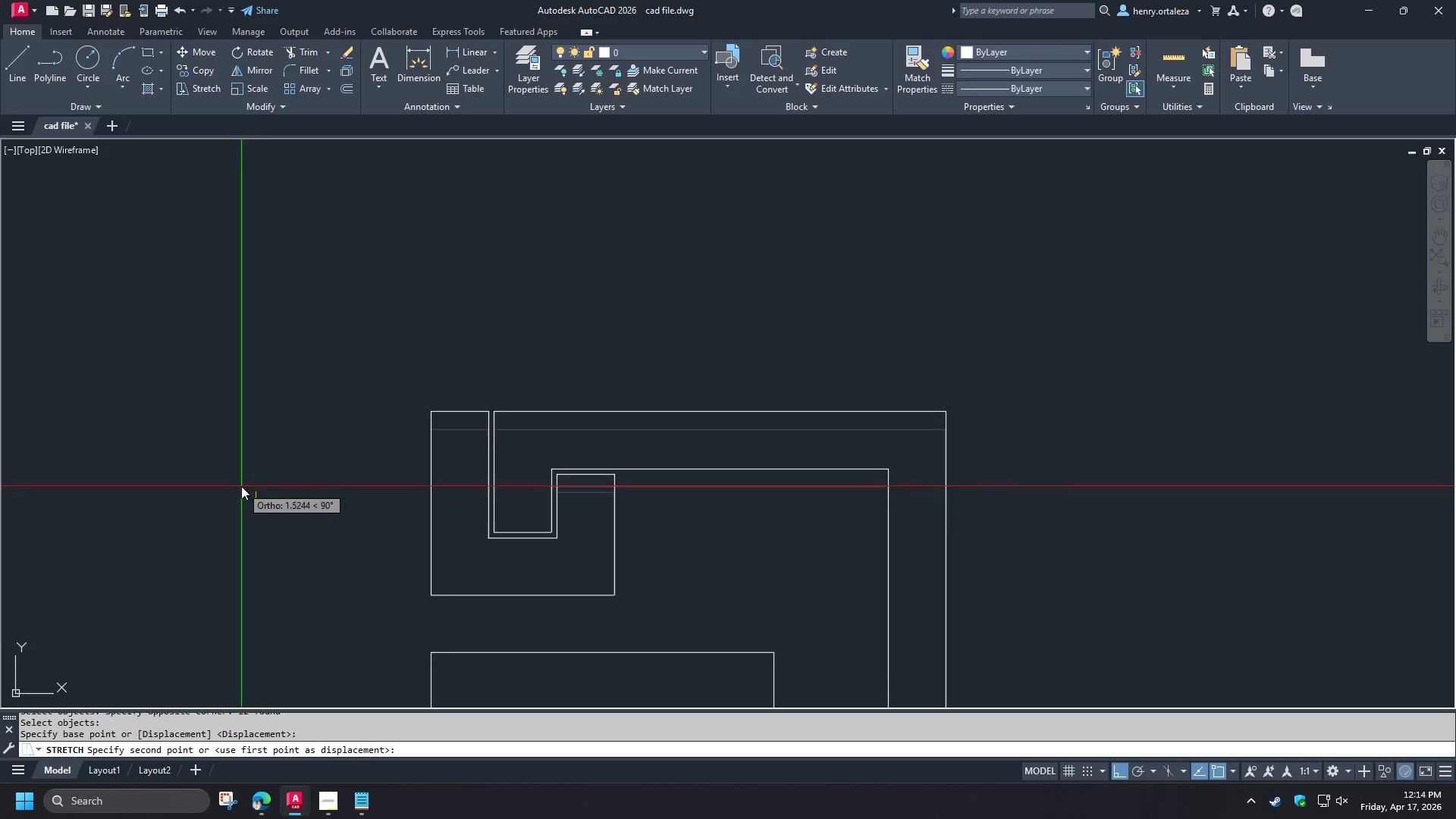 
key(1)
 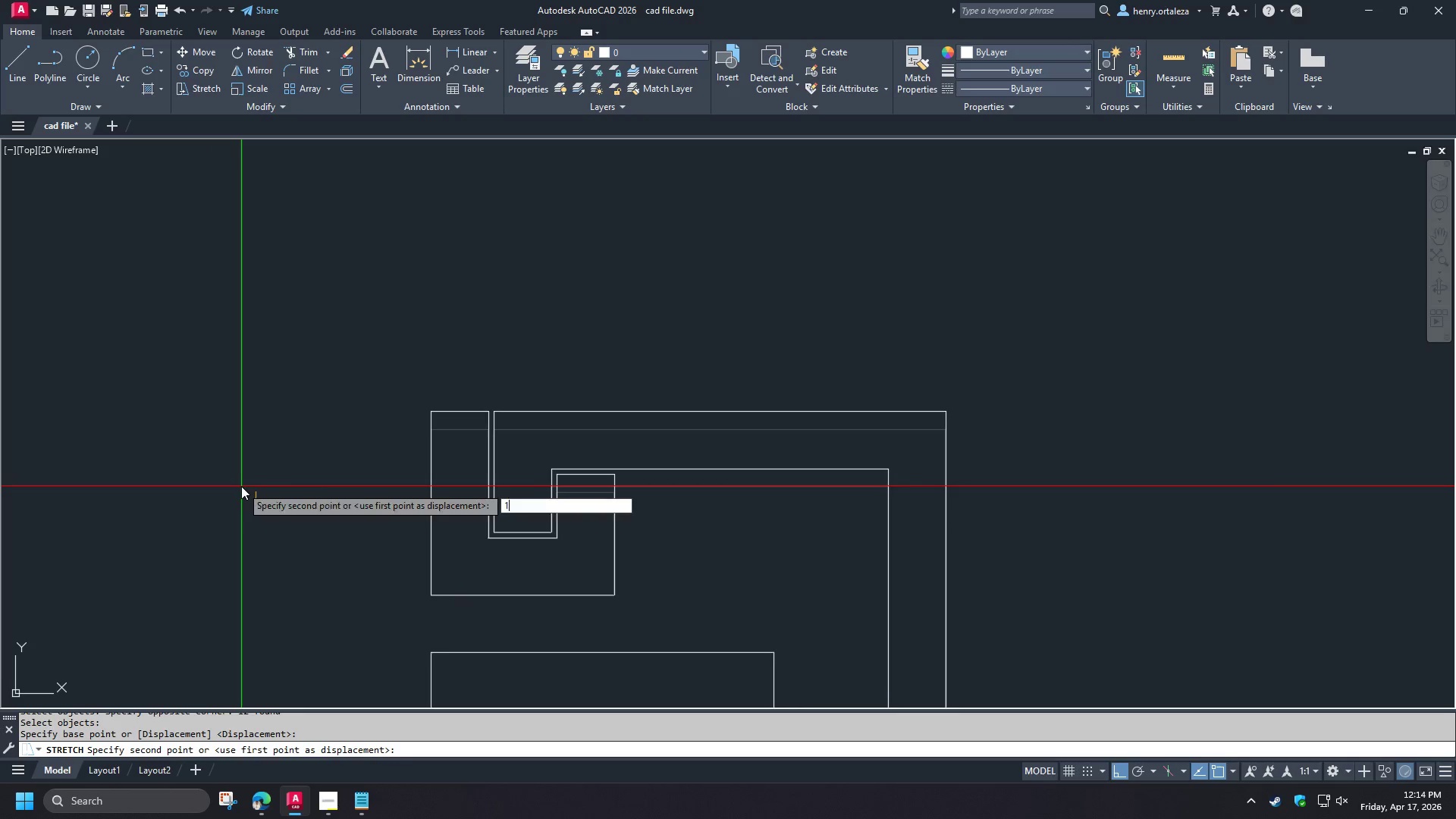 
key(Space)
 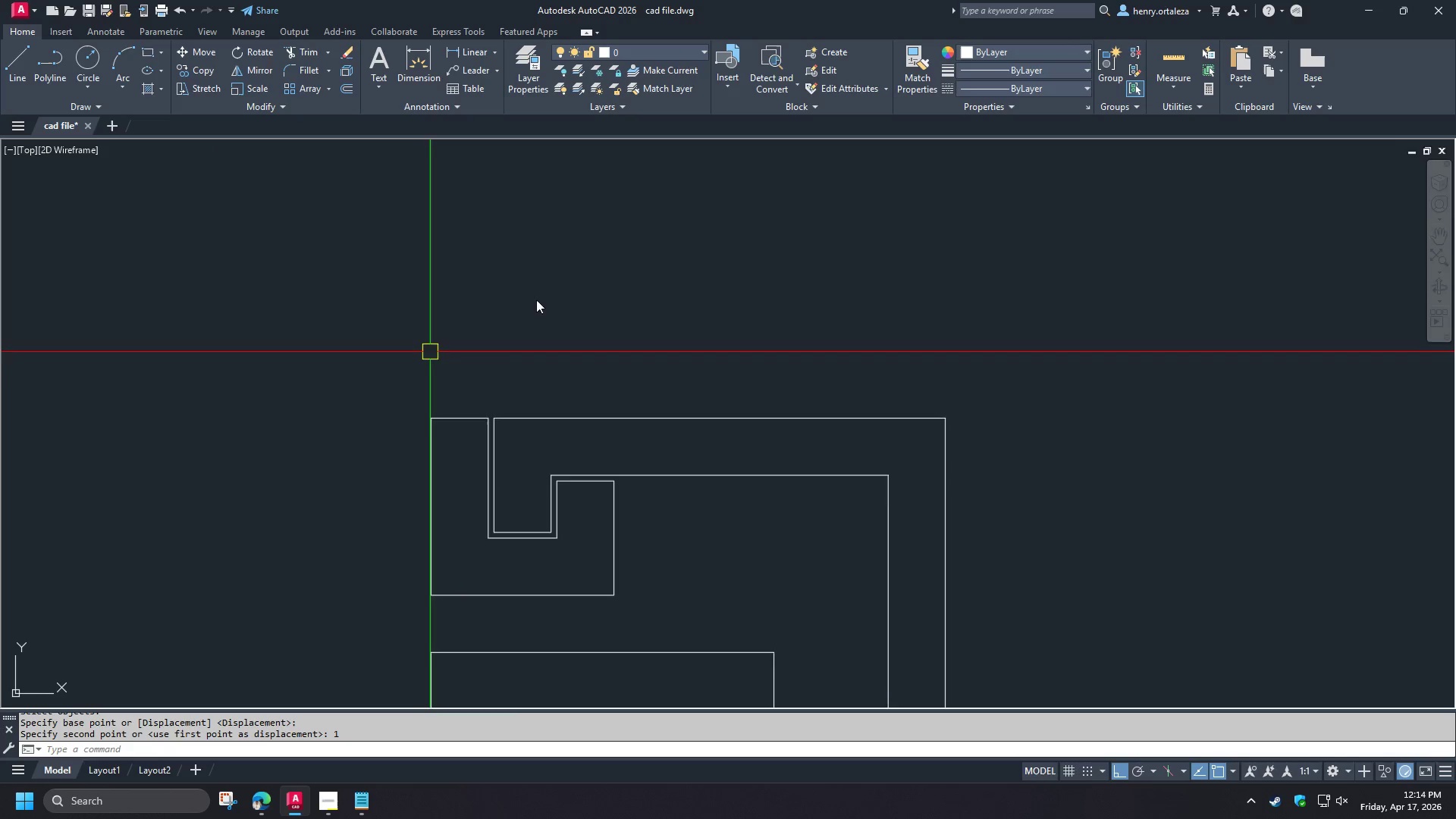 
scroll: coordinate [553, 291], scroll_direction: down, amount: 3.0
 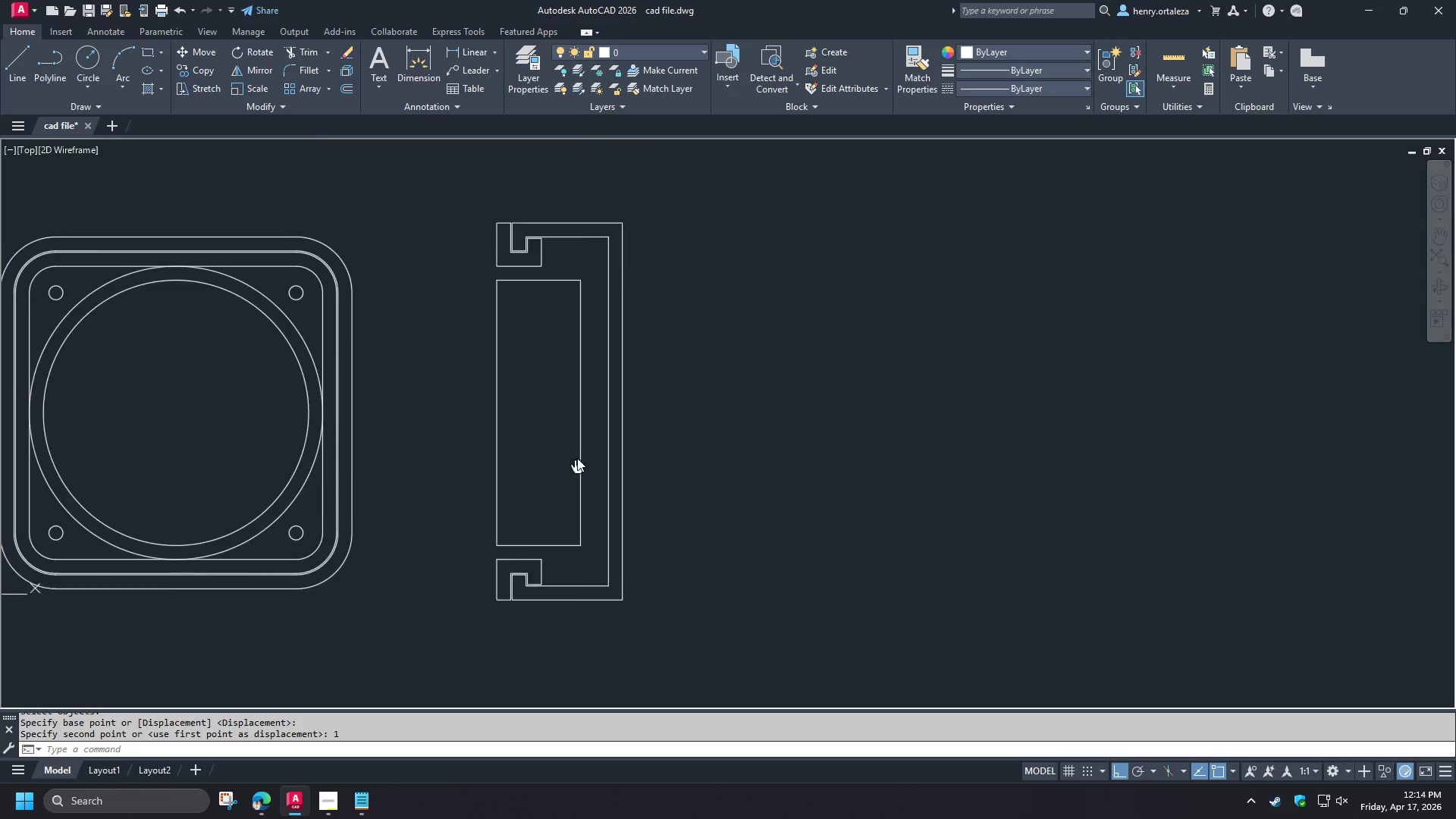 
key(S)
 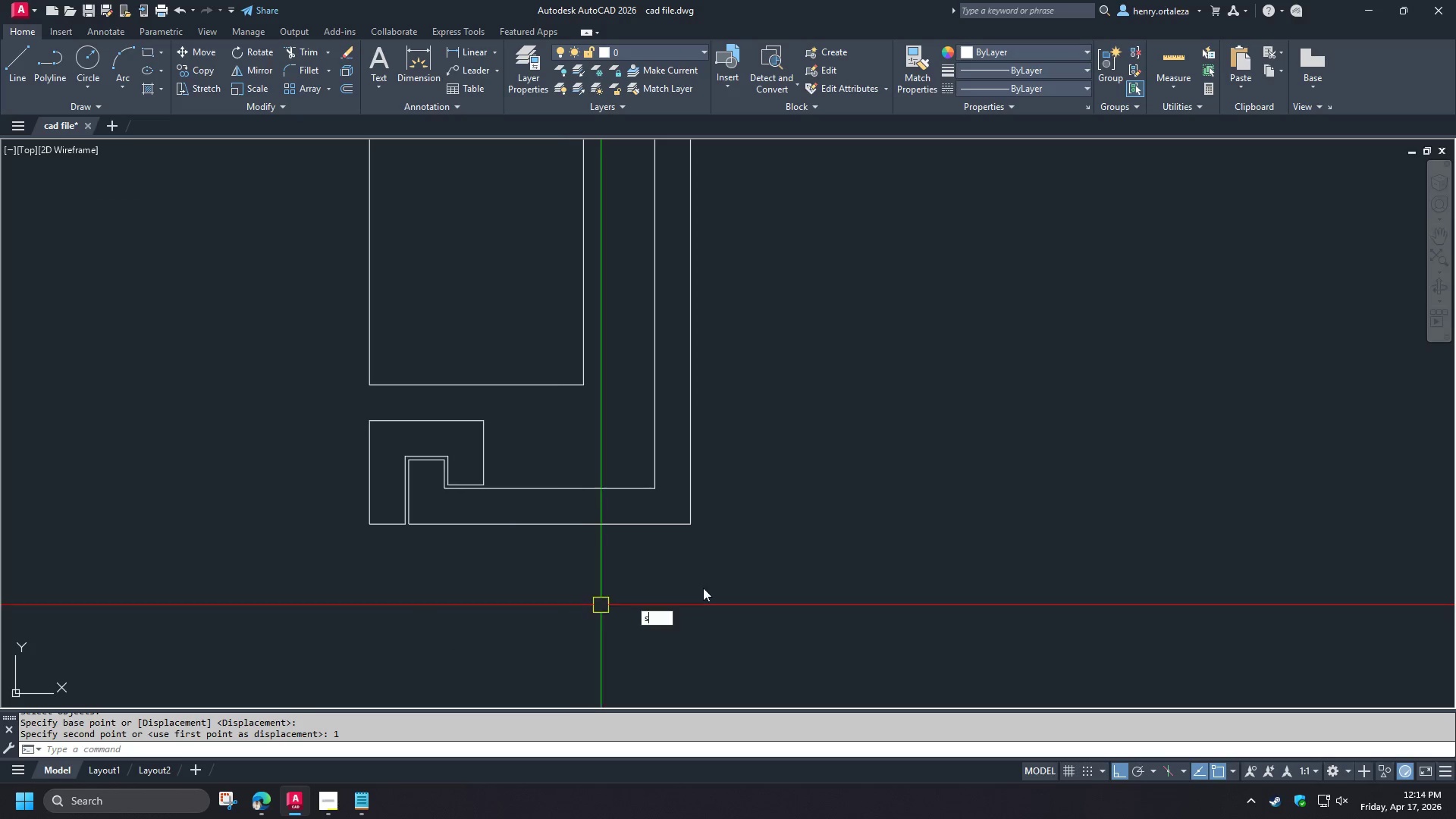 
key(Space)
 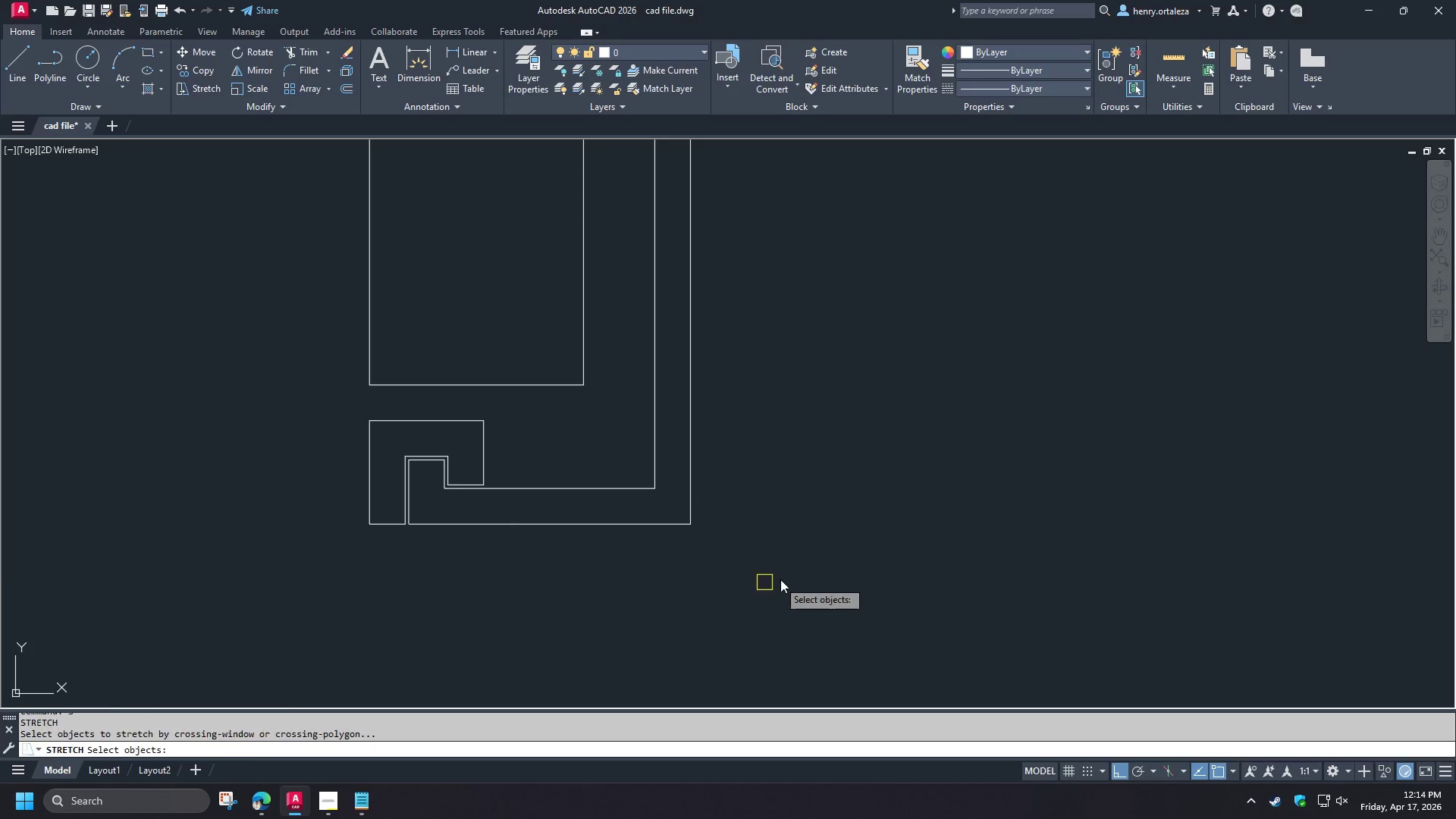 
left_click_drag(start_coordinate=[780, 579], to_coordinate=[752, 569])
 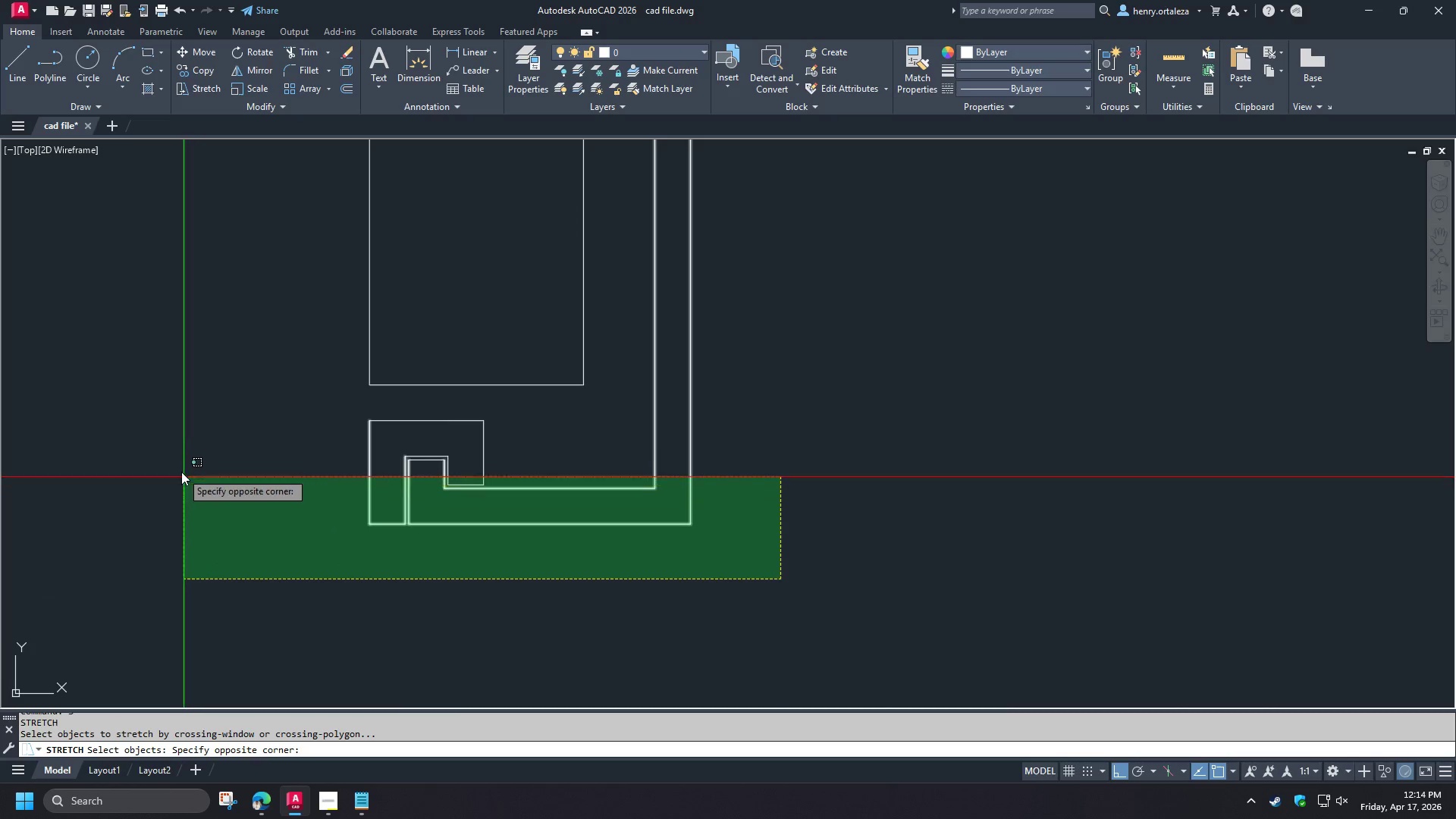 
scroll: coordinate [573, 617], scroll_direction: up, amount: 2.0
 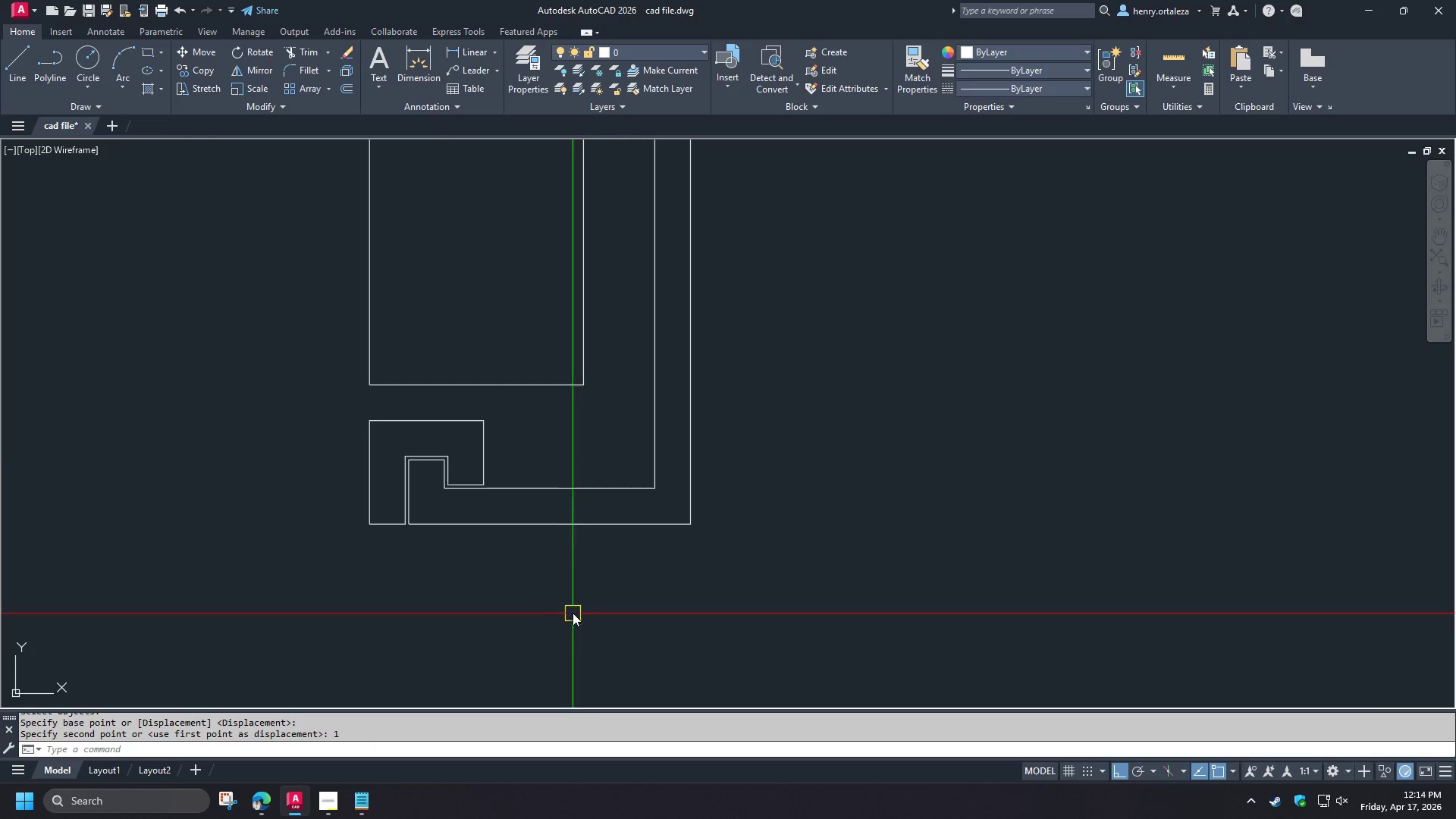 
left_click([181, 472])
 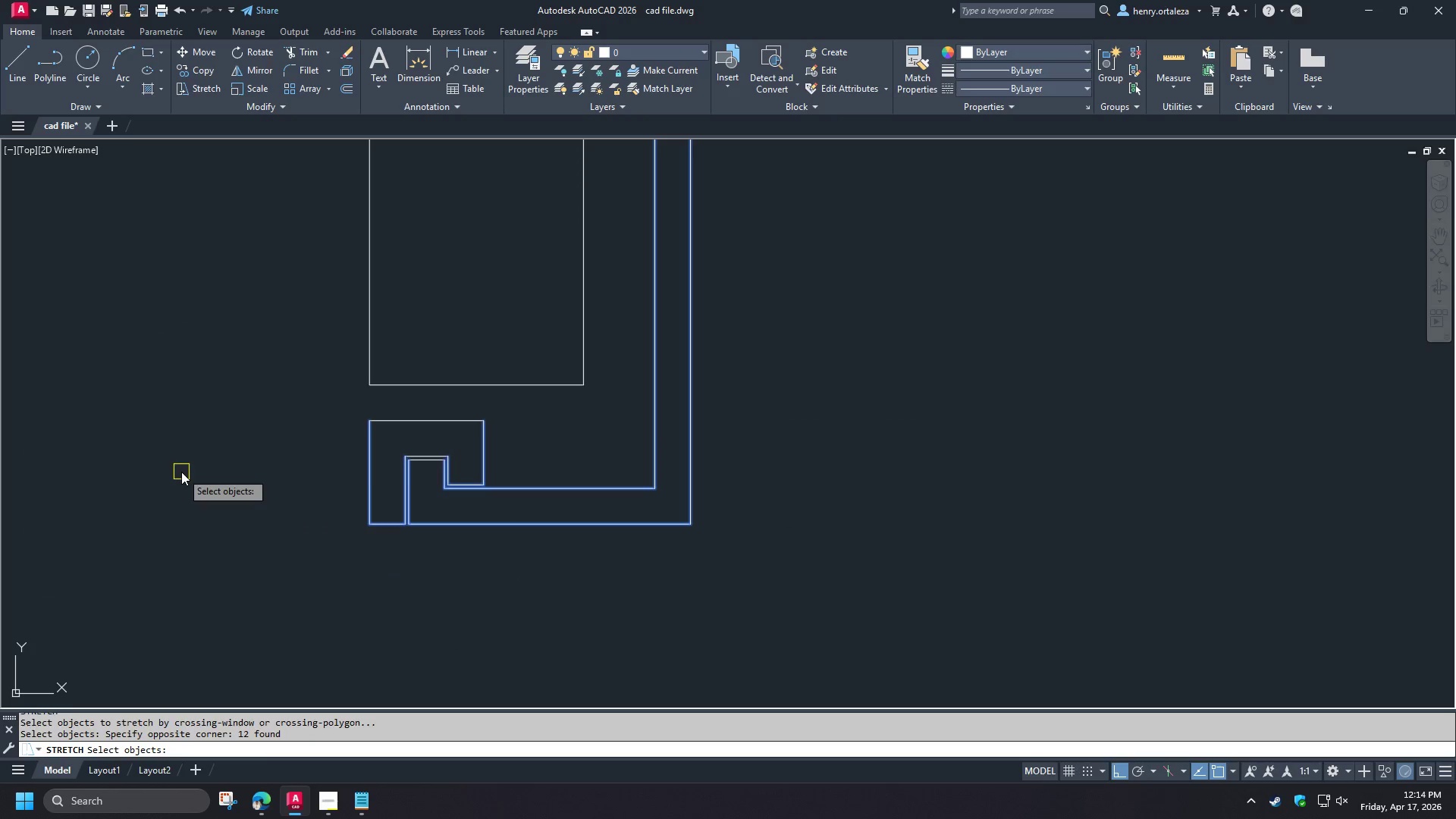 
key(Space)
 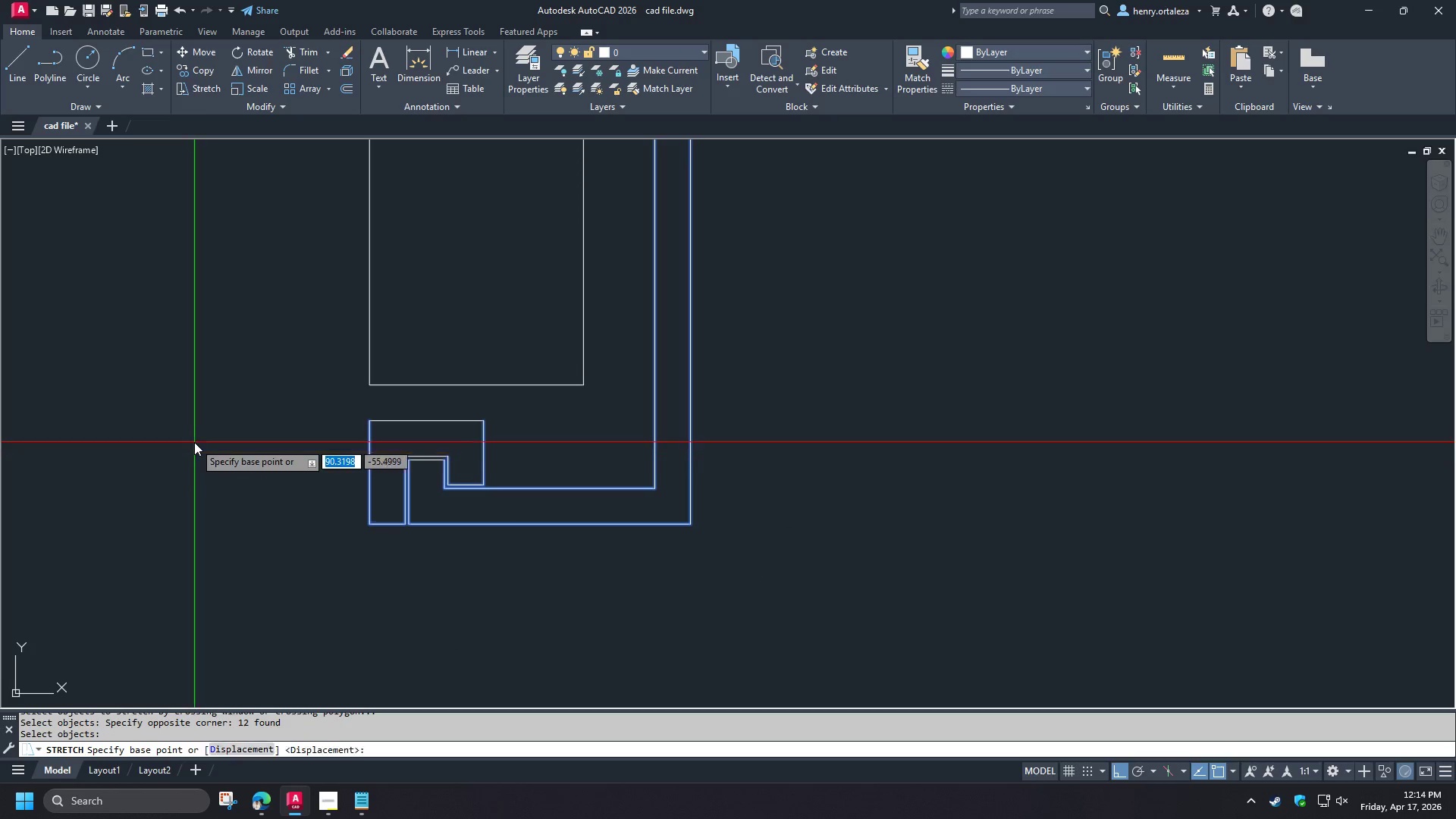 
left_click_drag(start_coordinate=[194, 442], to_coordinate=[193, 453])
 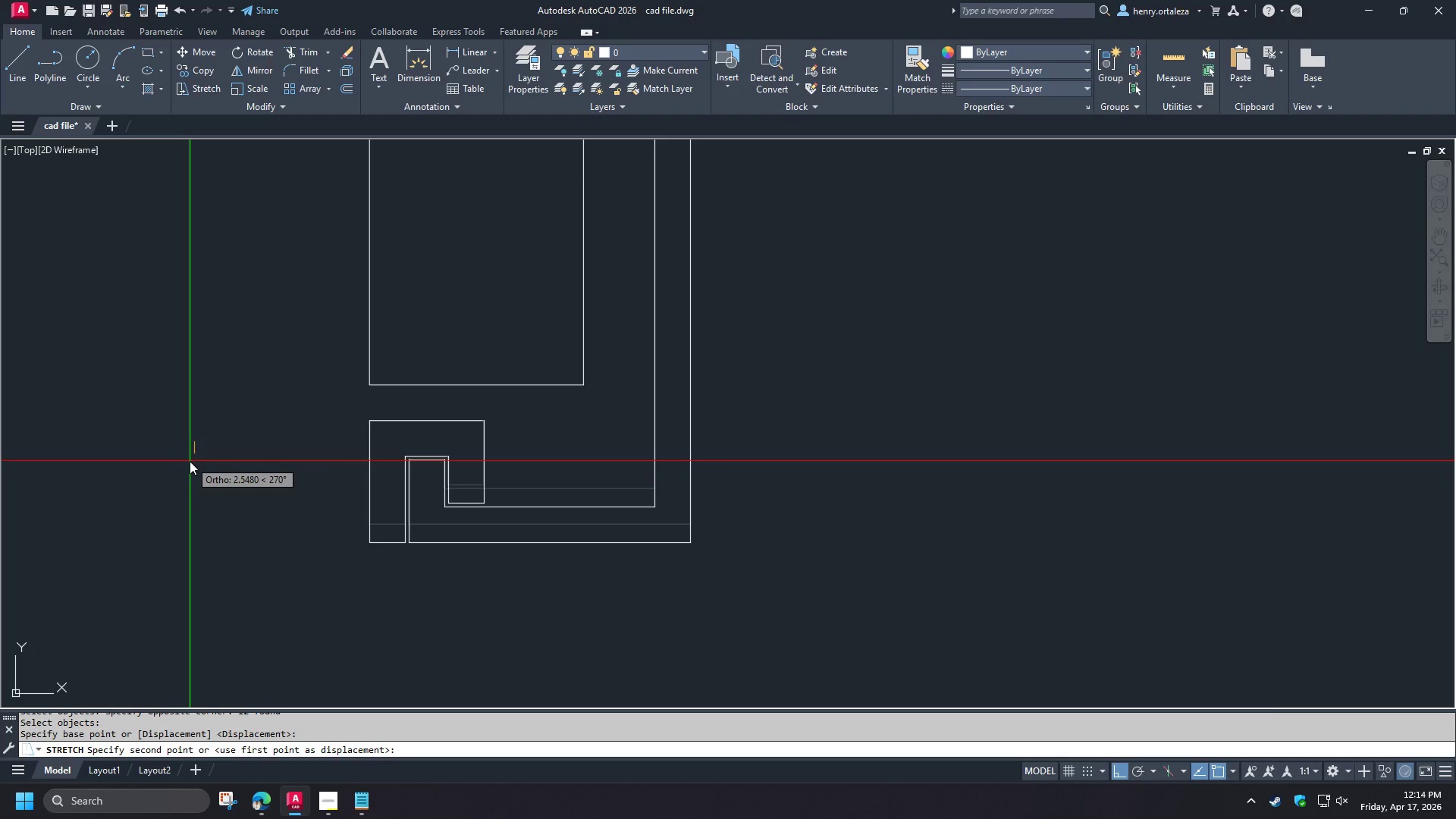 
key(1)
 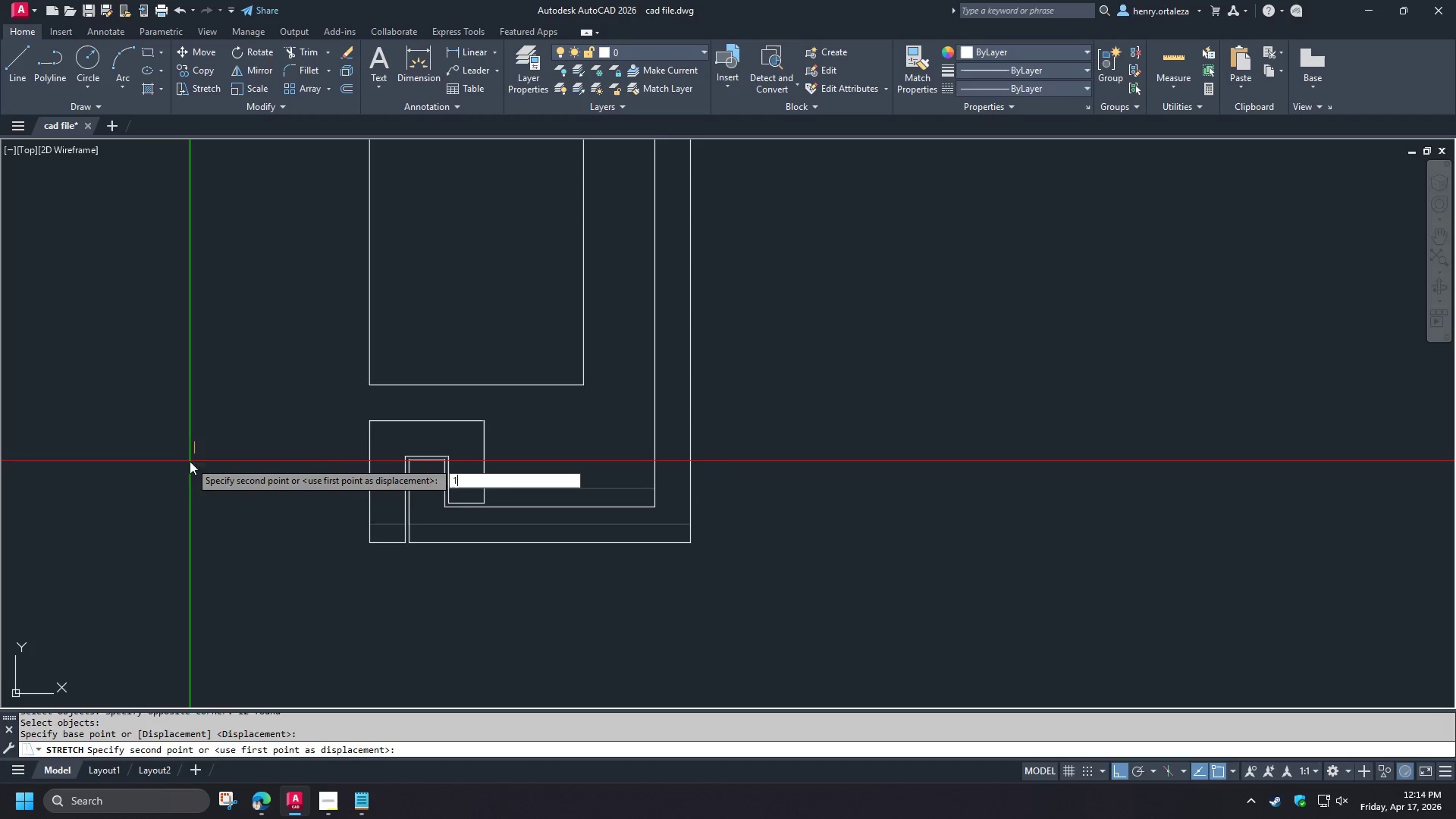 
key(Space)
 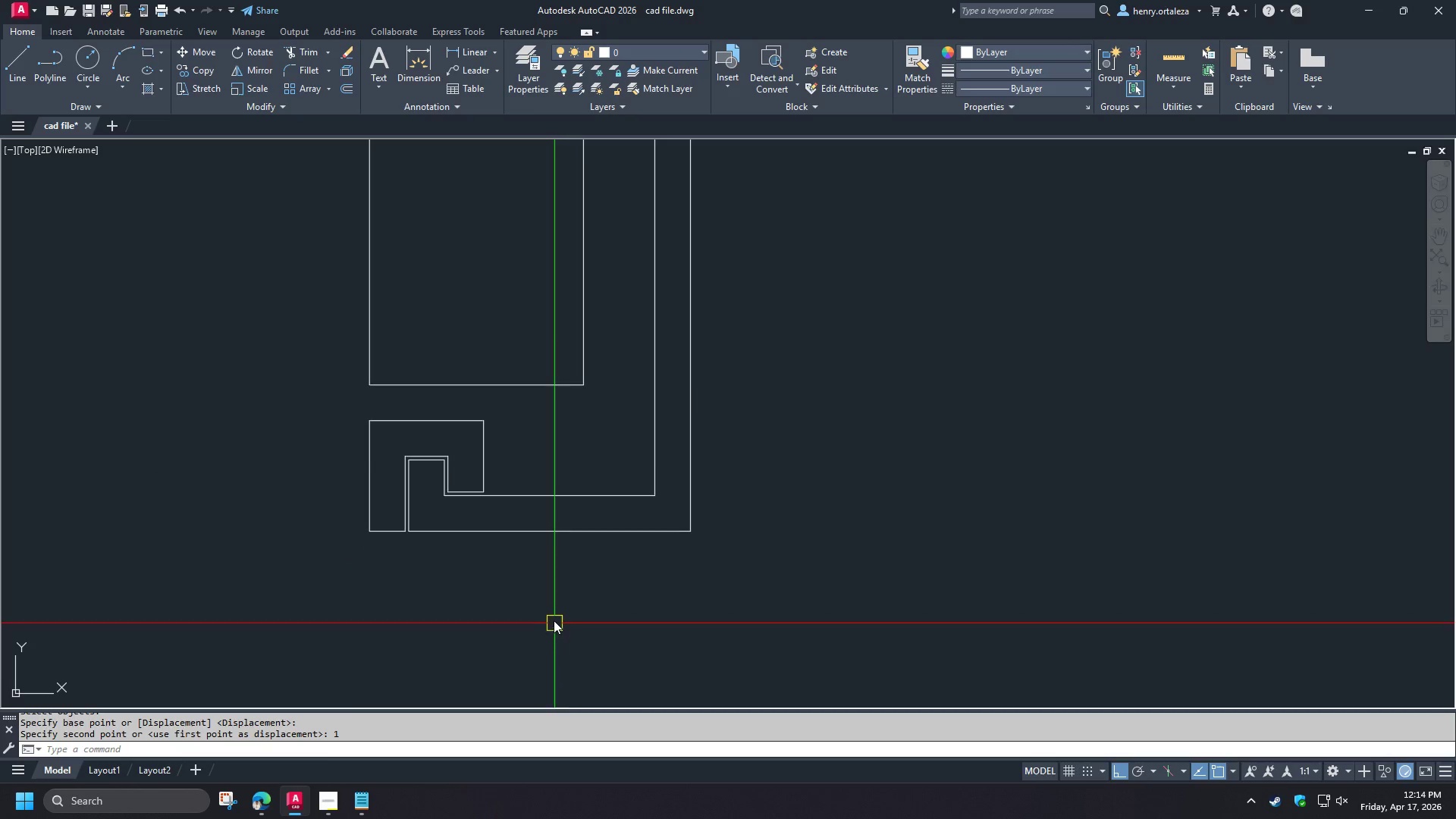 
scroll: coordinate [554, 620], scroll_direction: down, amount: 2.0
 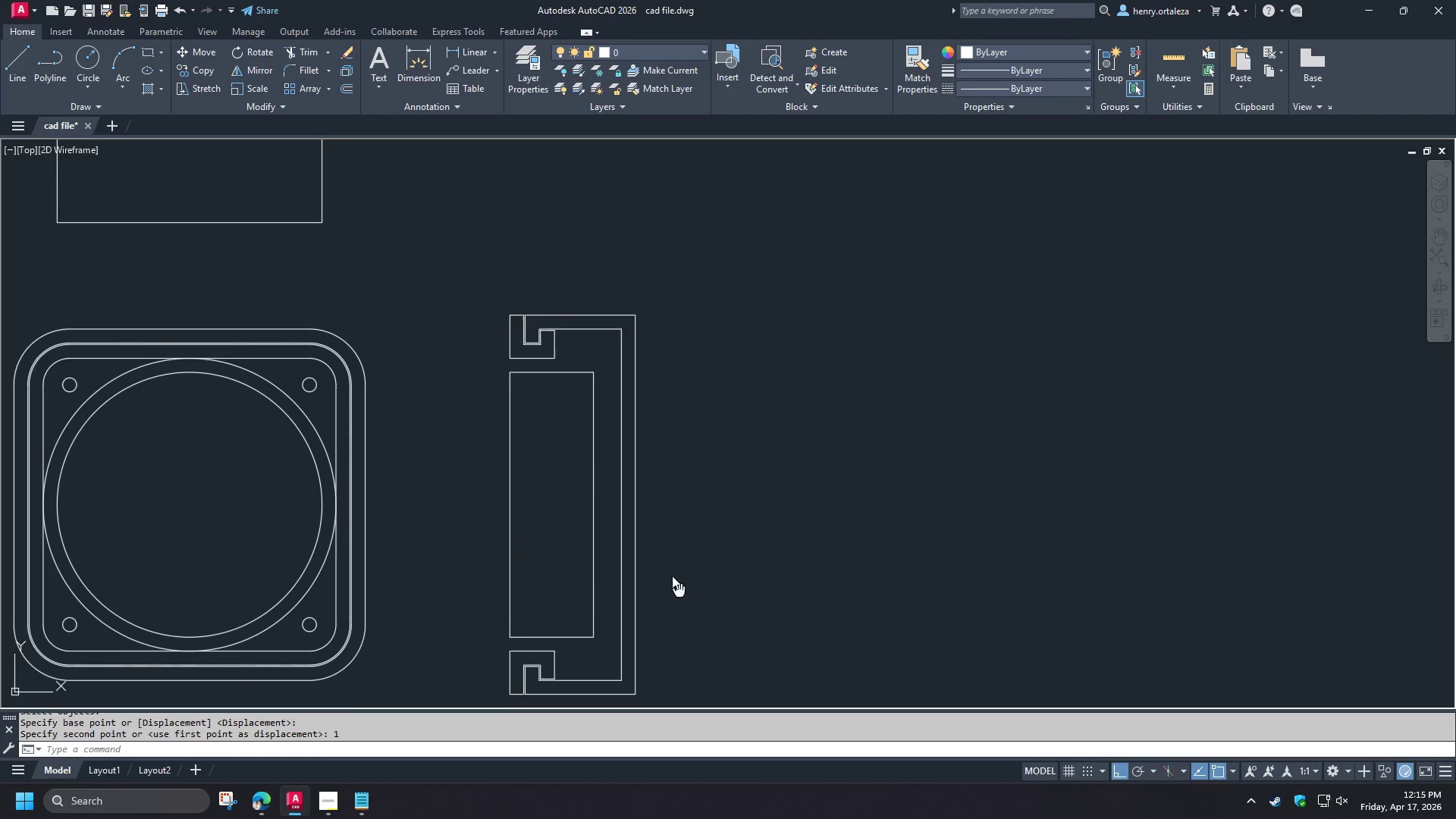 
wait(10.92)
 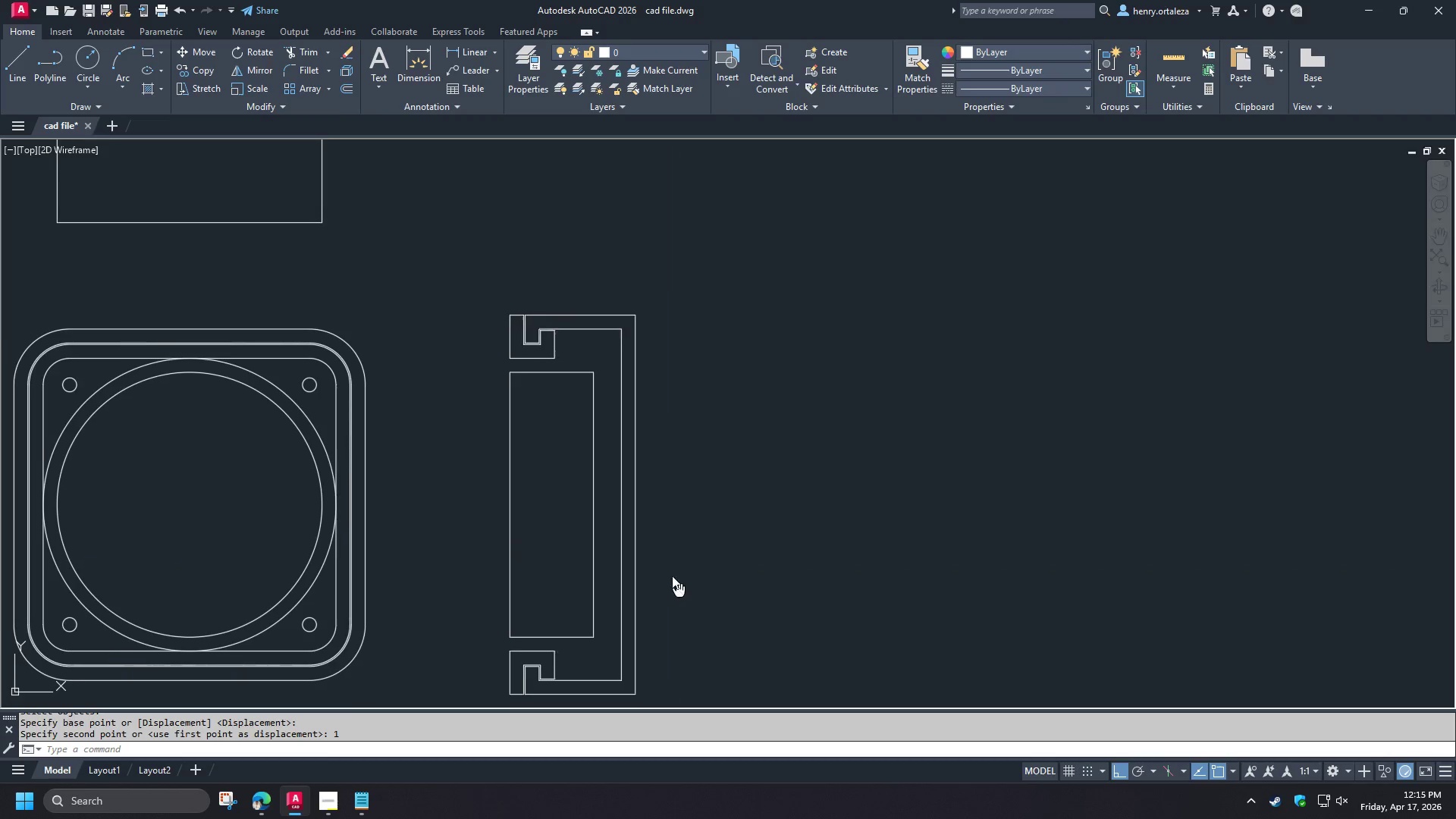 
type(dli )
 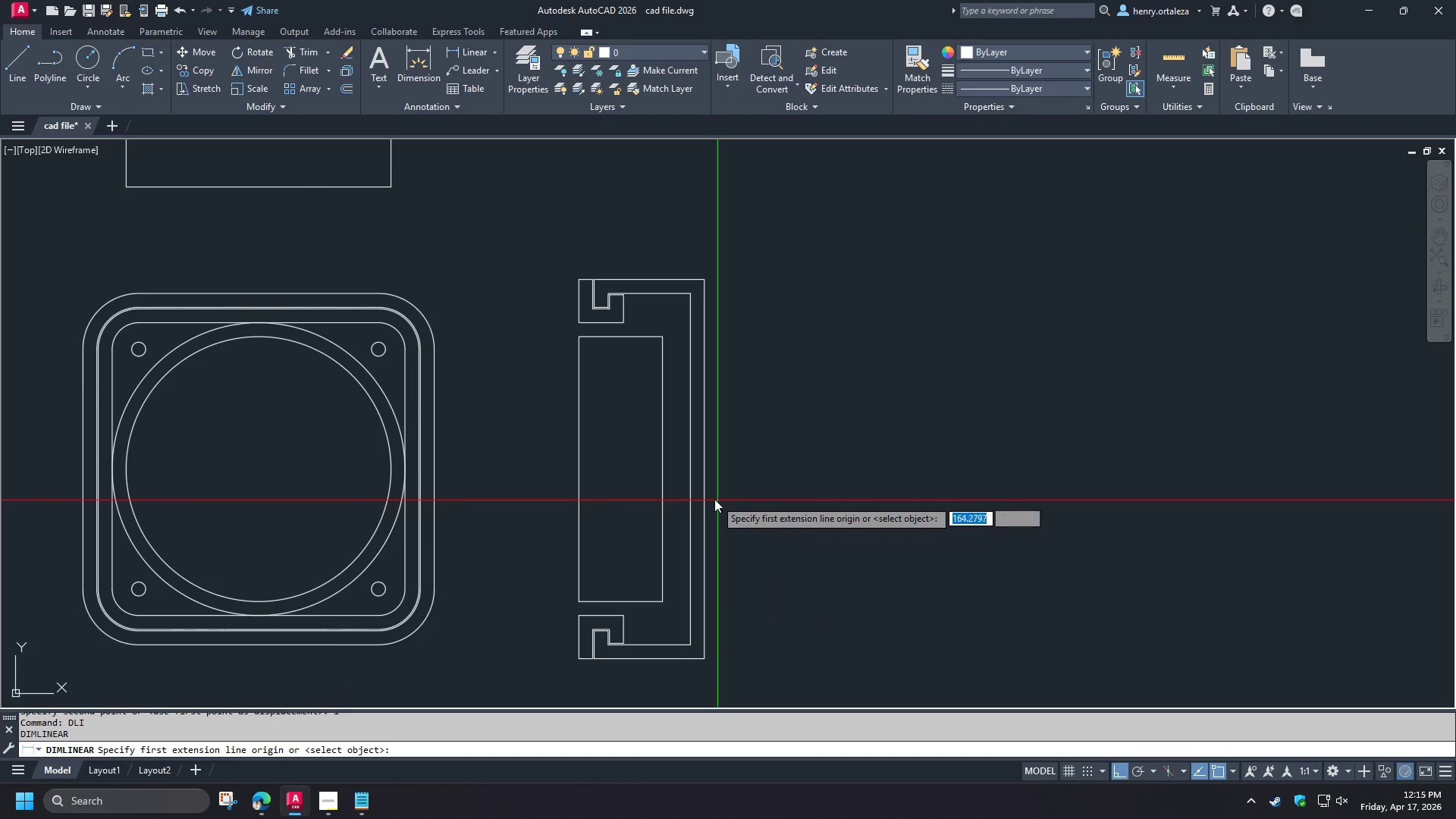 
key(Space)
 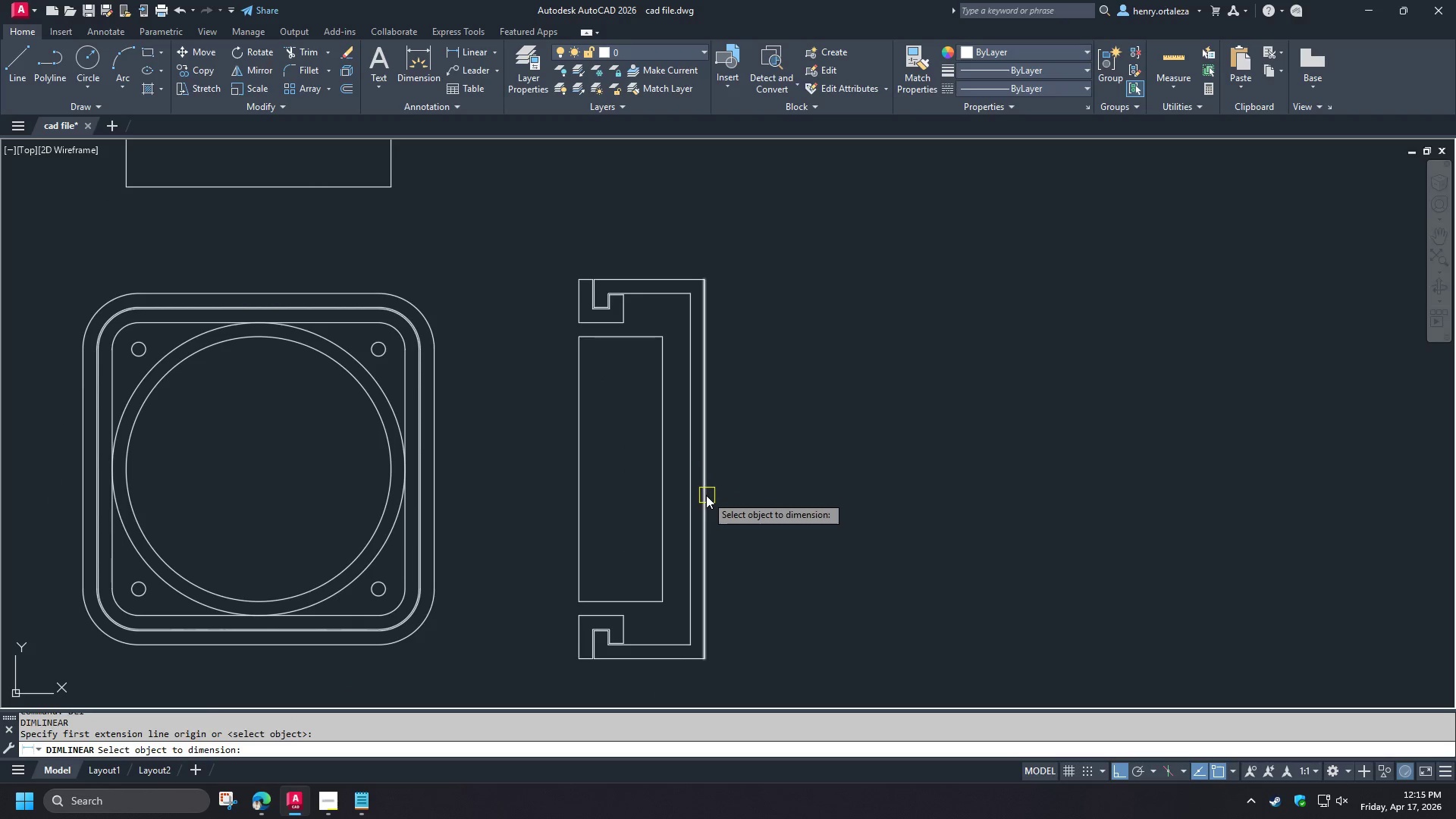 
left_click_drag(start_coordinate=[706, 495], to_coordinate=[713, 495])
 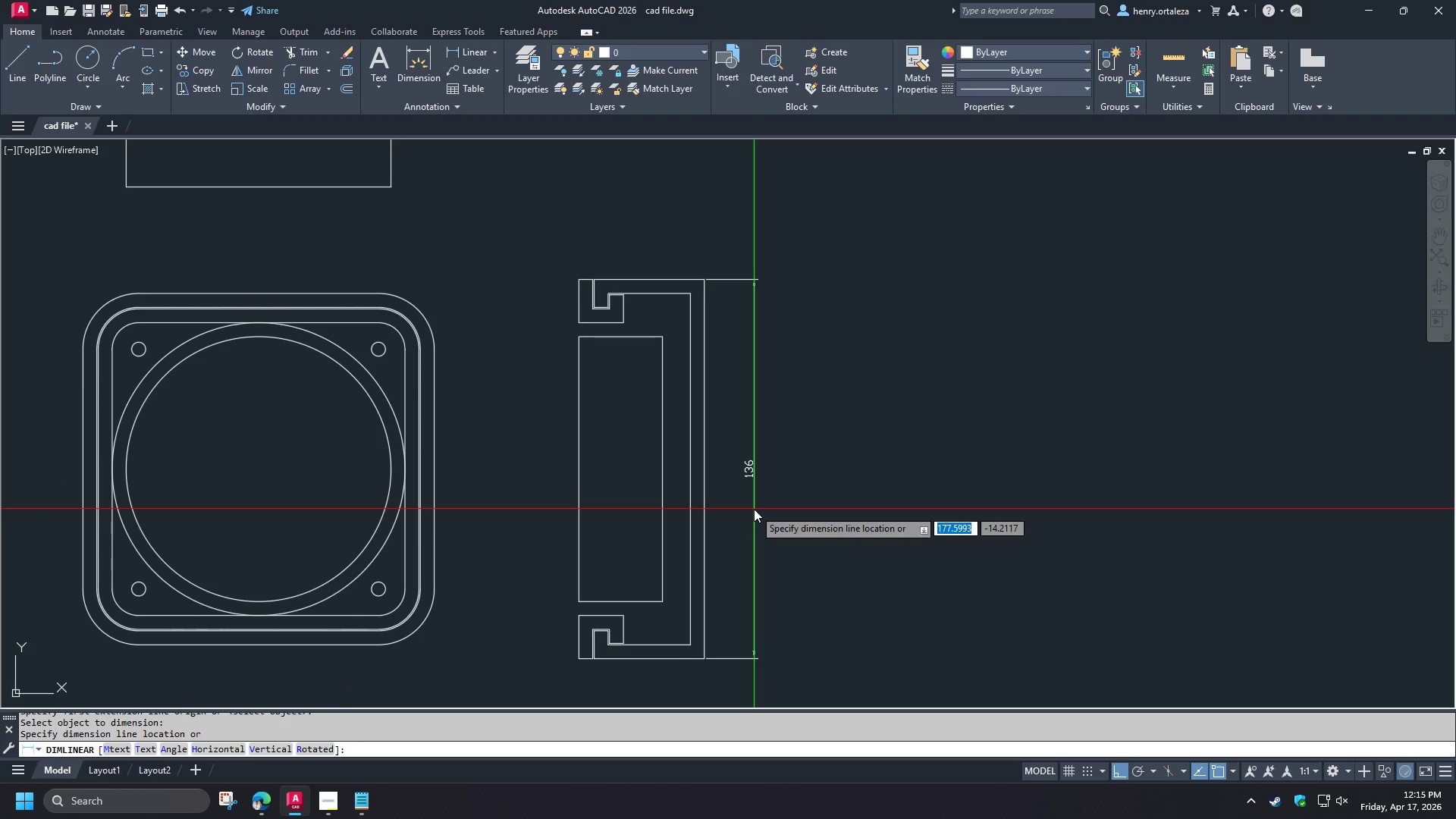 
left_click([754, 509])
 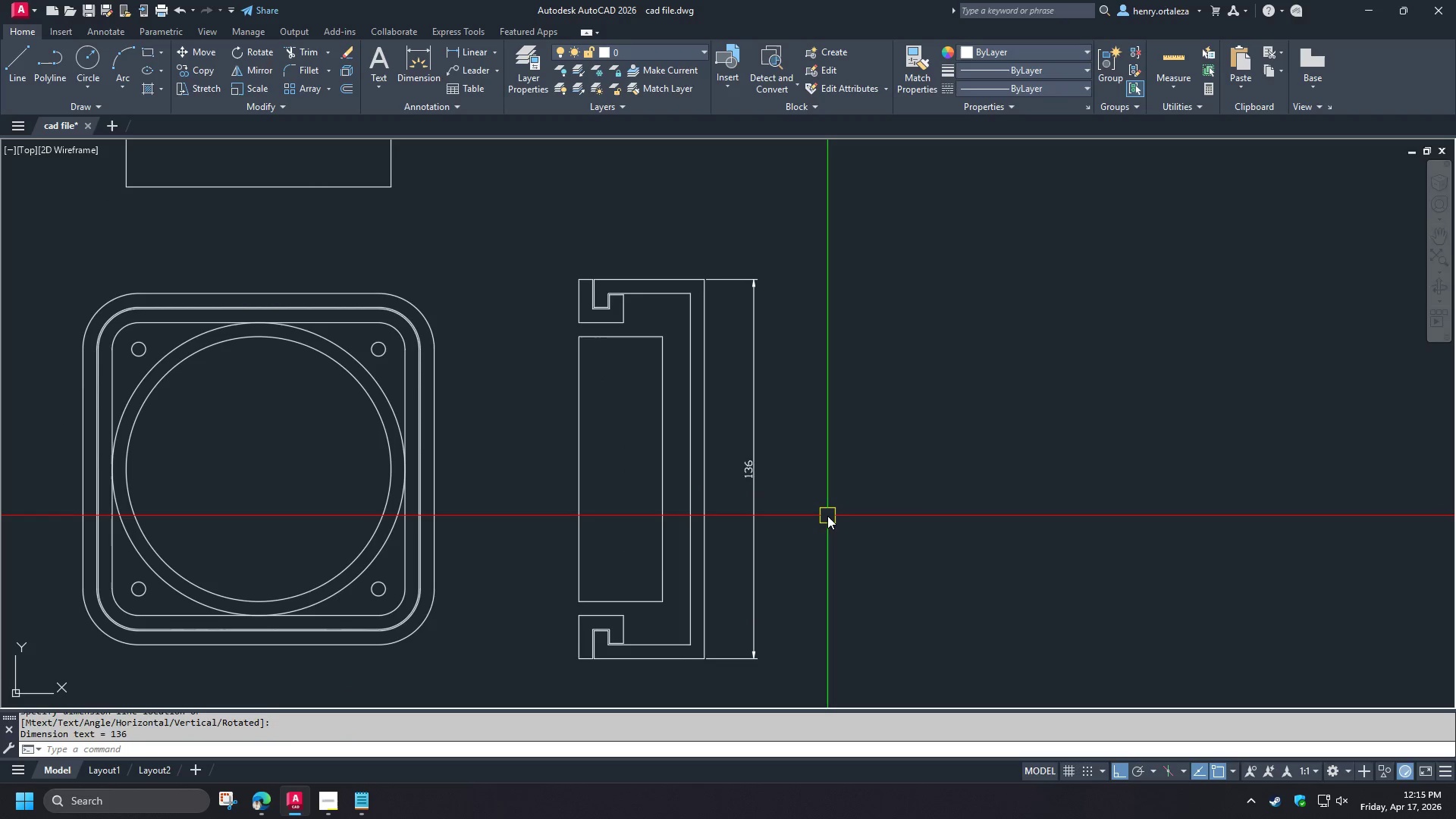 
key(Escape)
 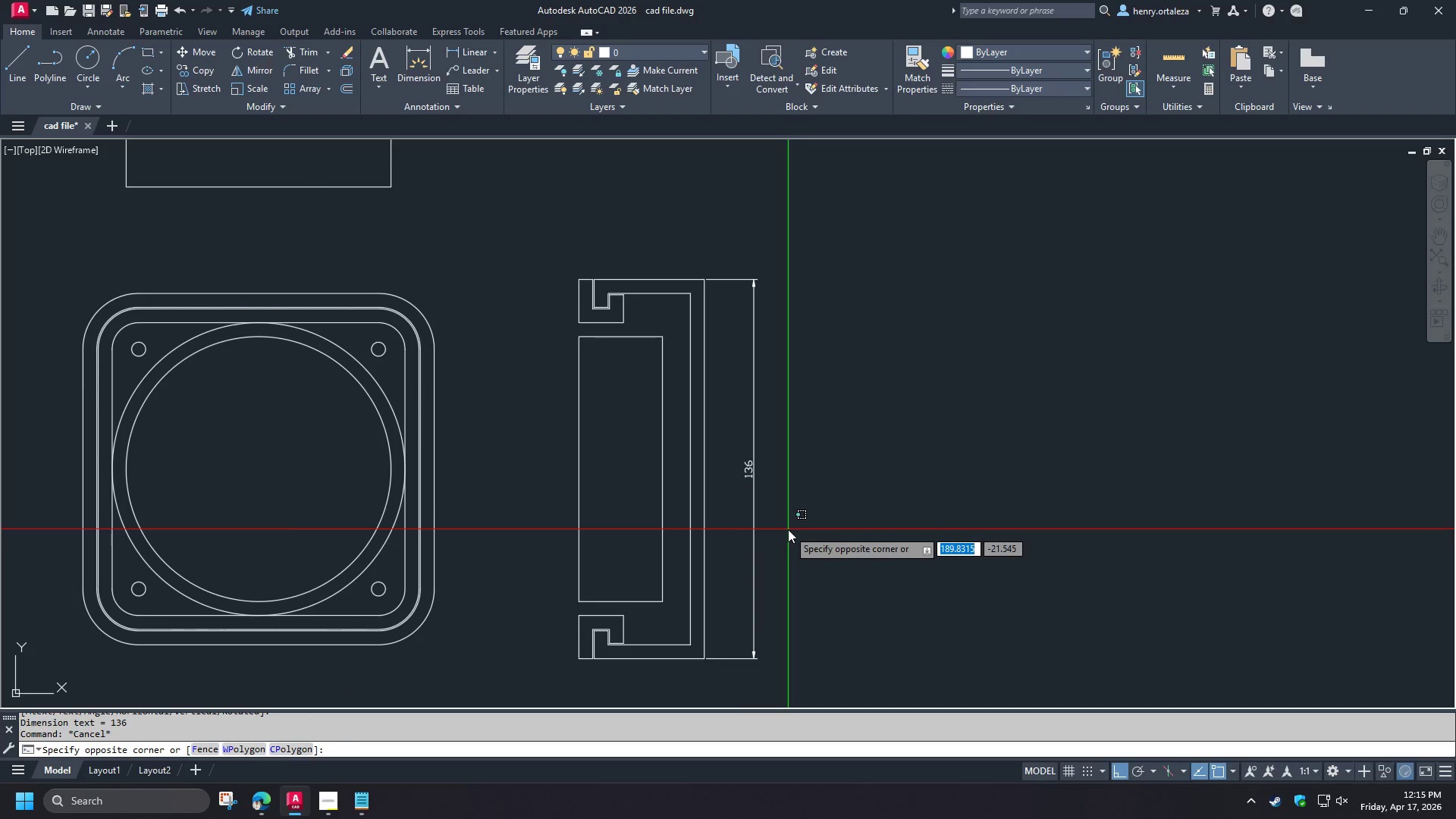 
double_click([730, 496])
 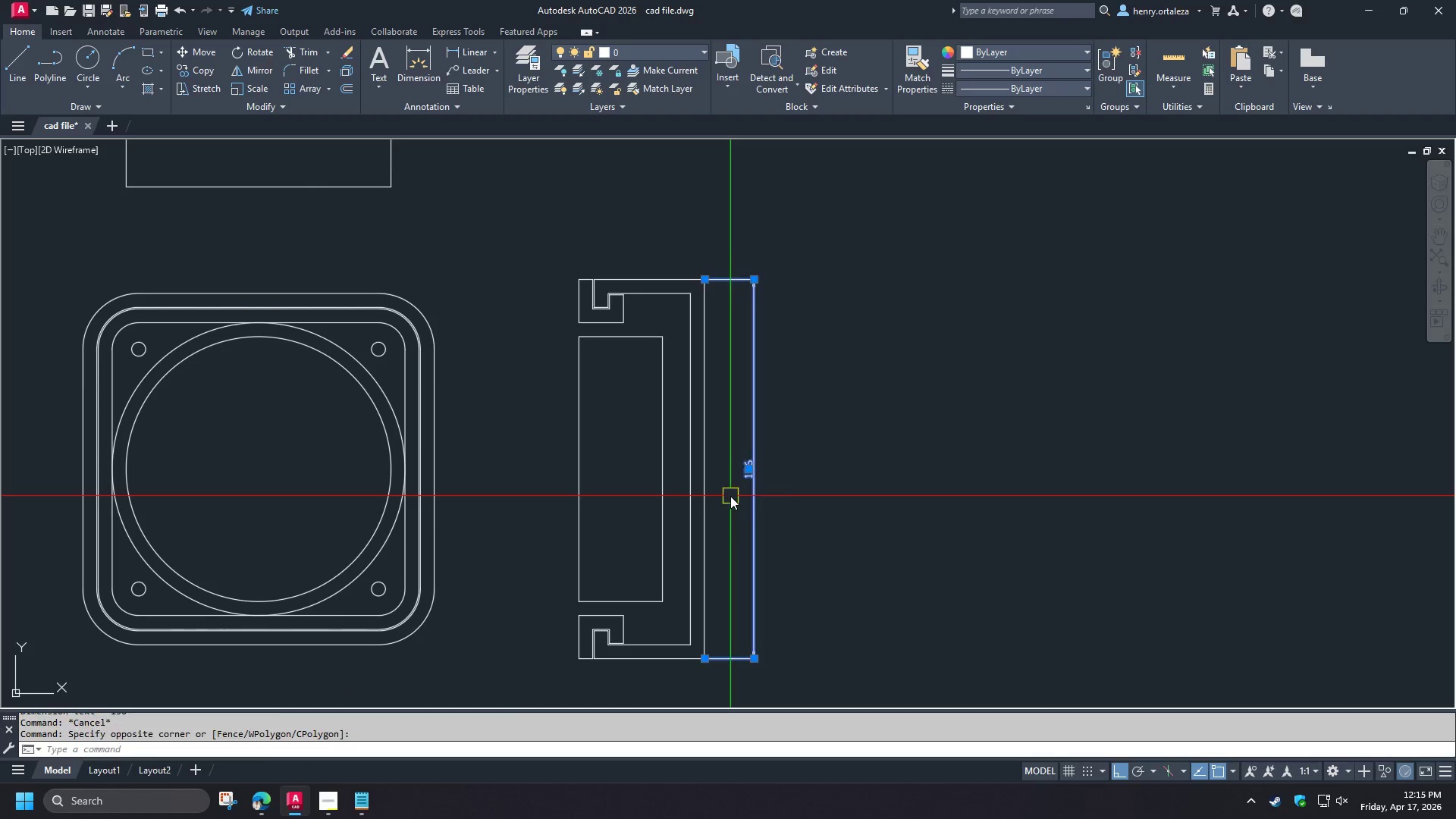 
key(E)
 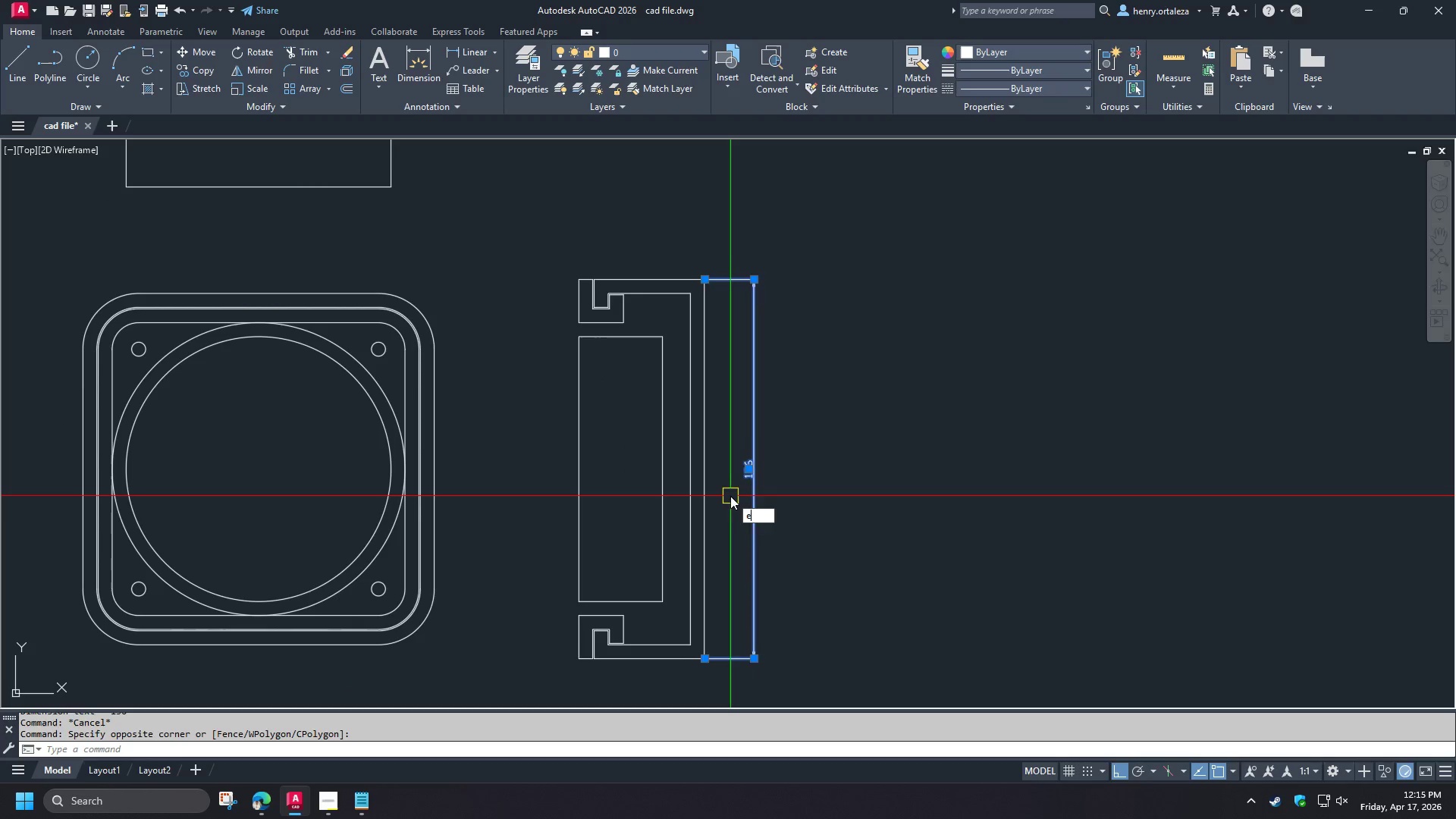 
key(Space)
 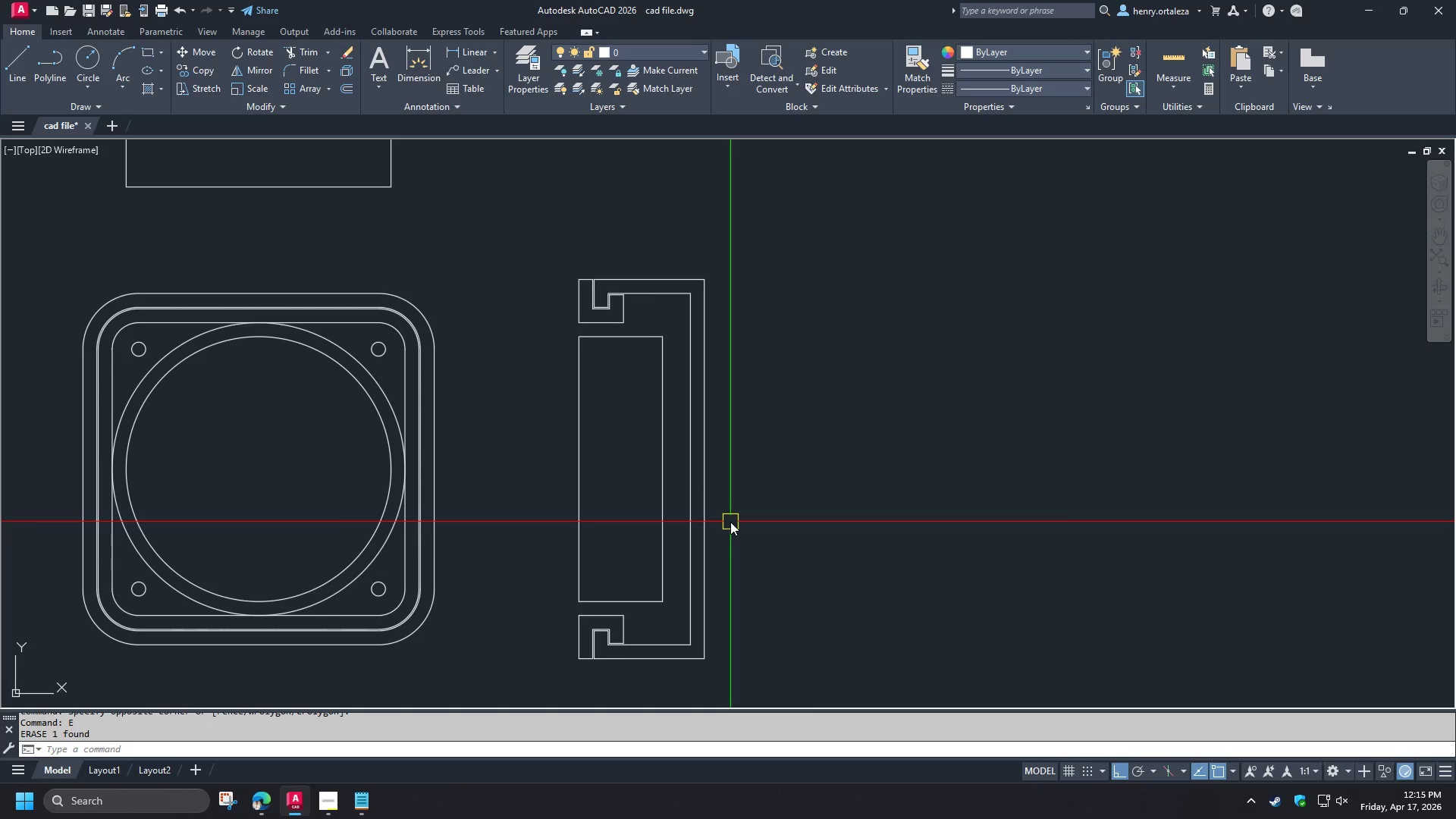 
wait(13.7)
 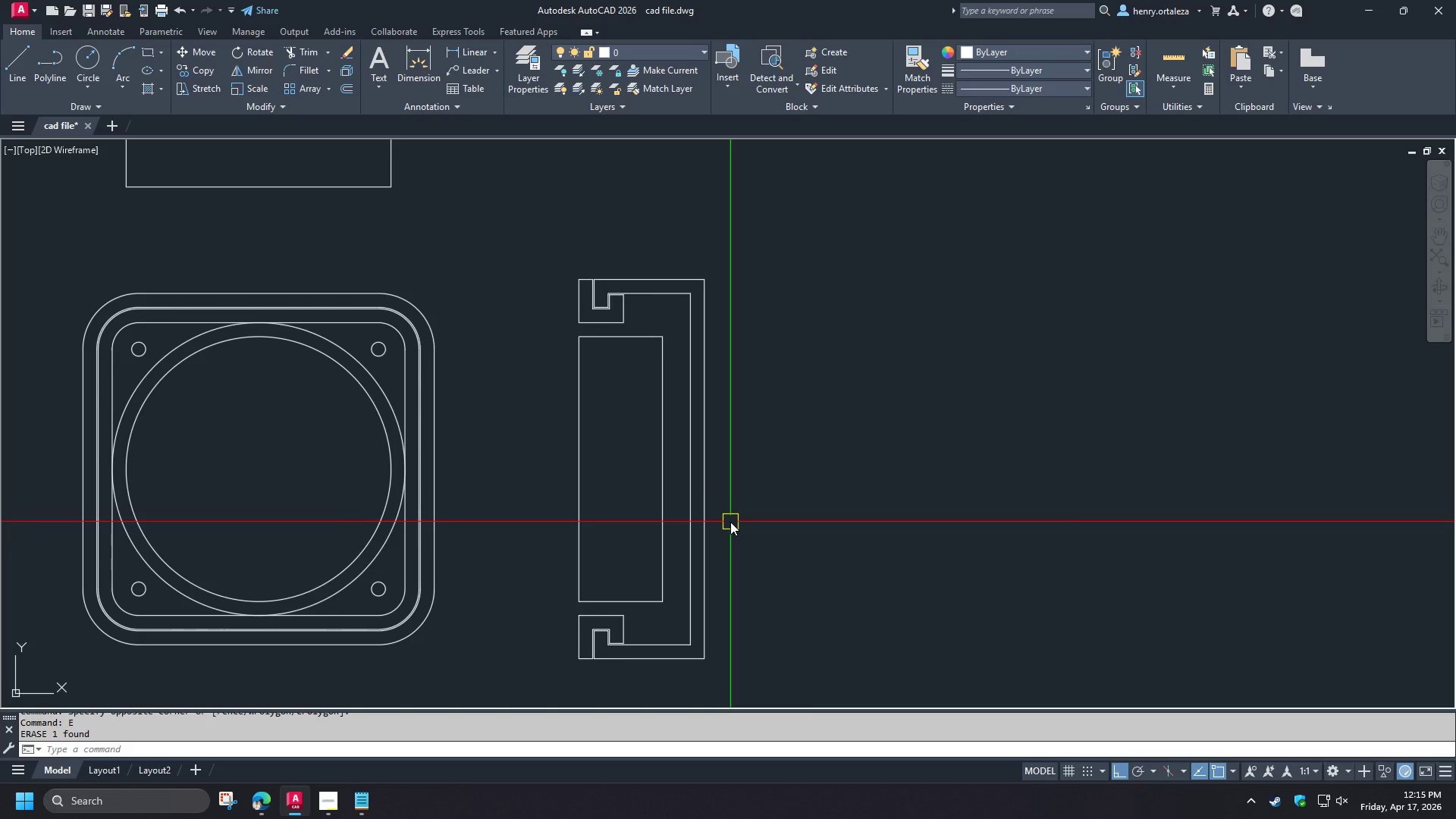 
type(dli )
 